 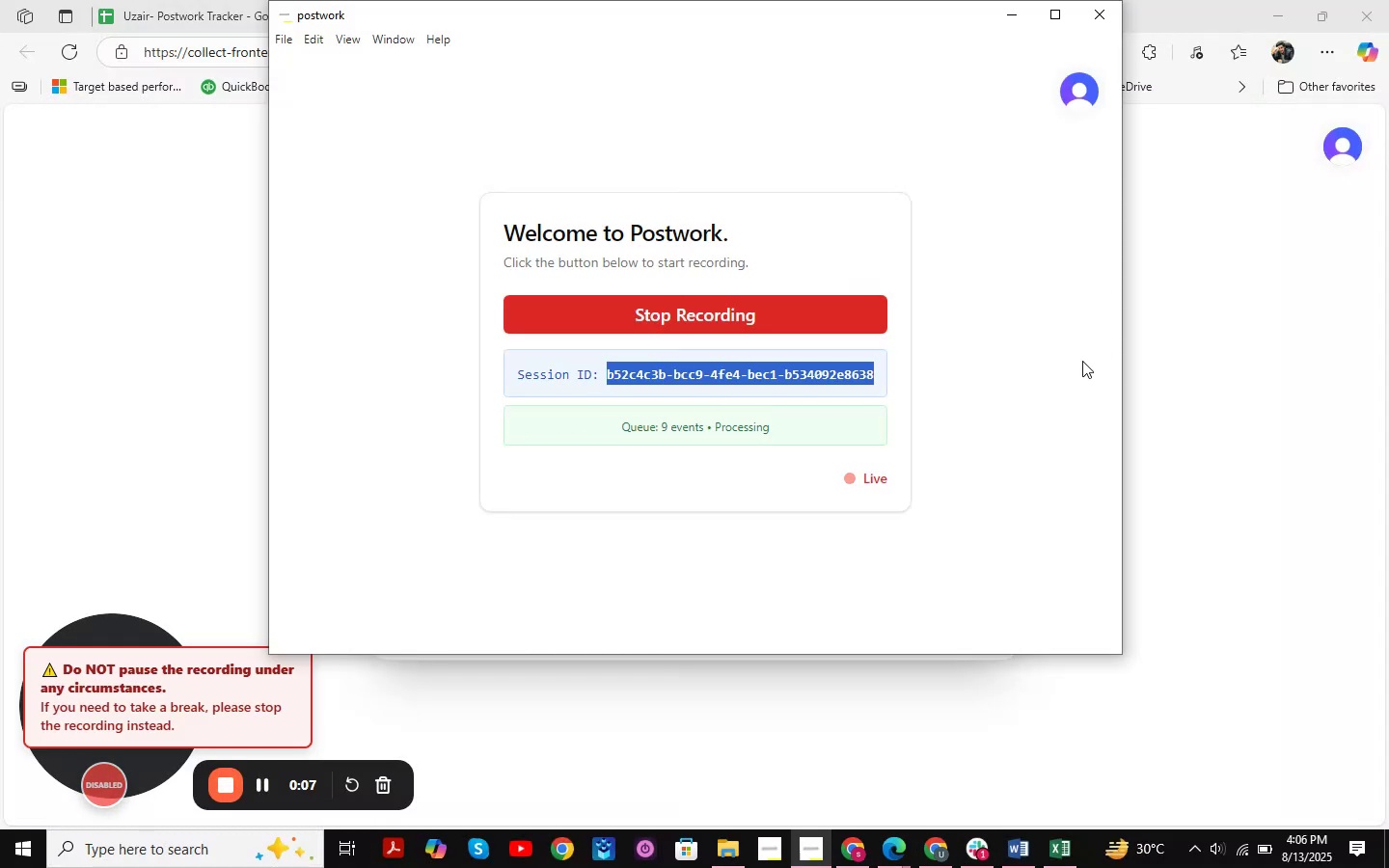 
key(Control+C)
 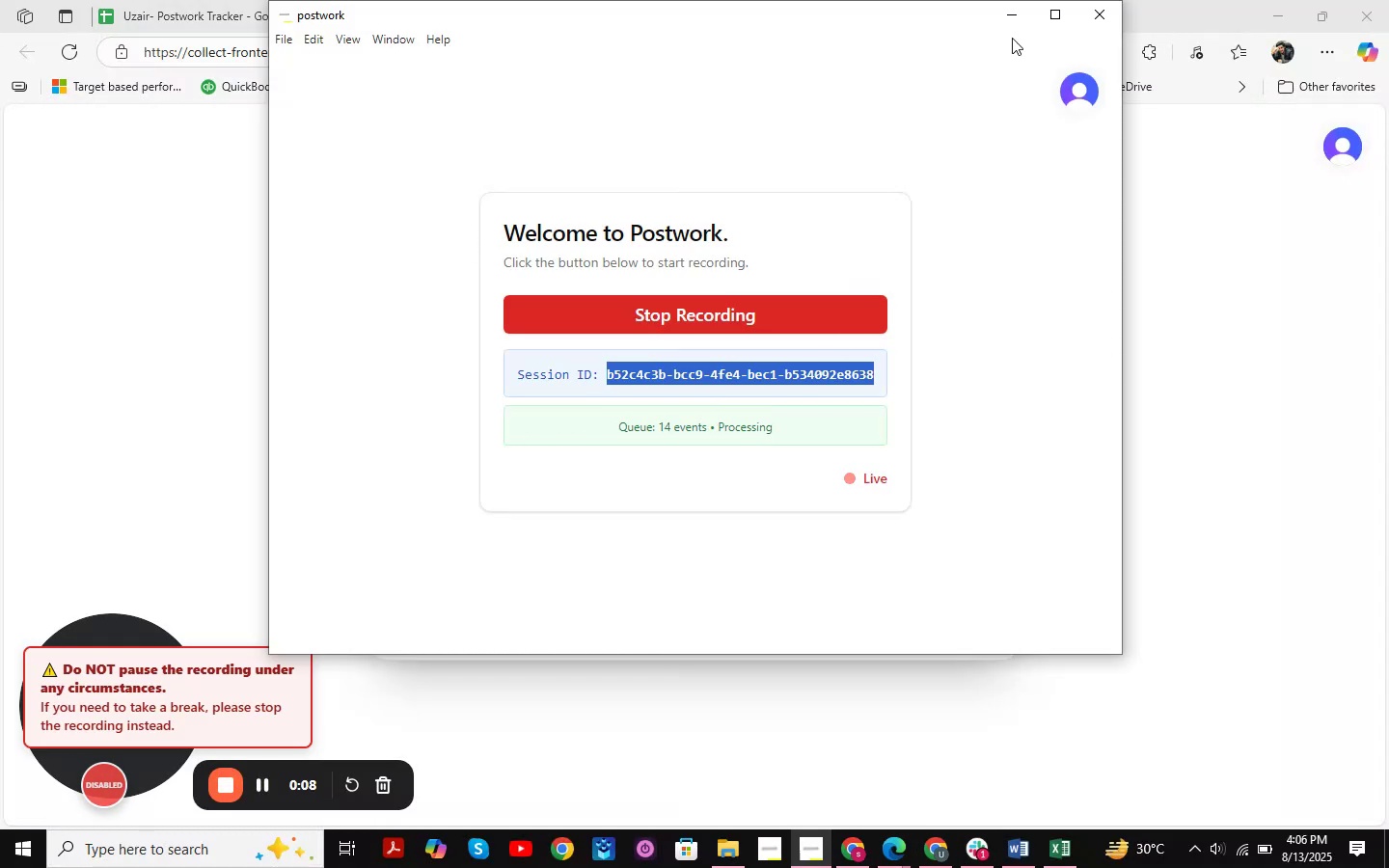 
left_click([1020, 17])
 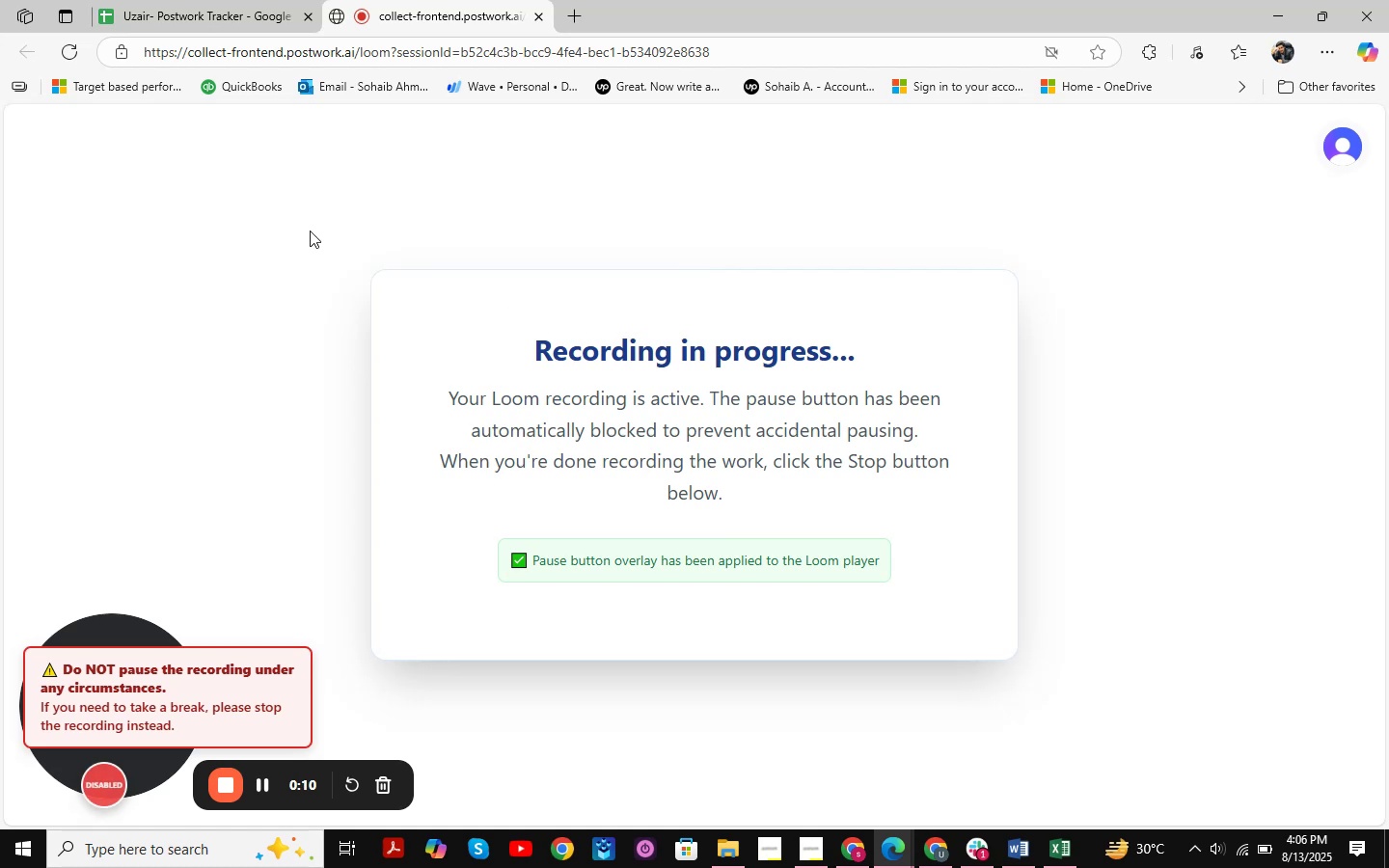 
left_click([173, 0])
 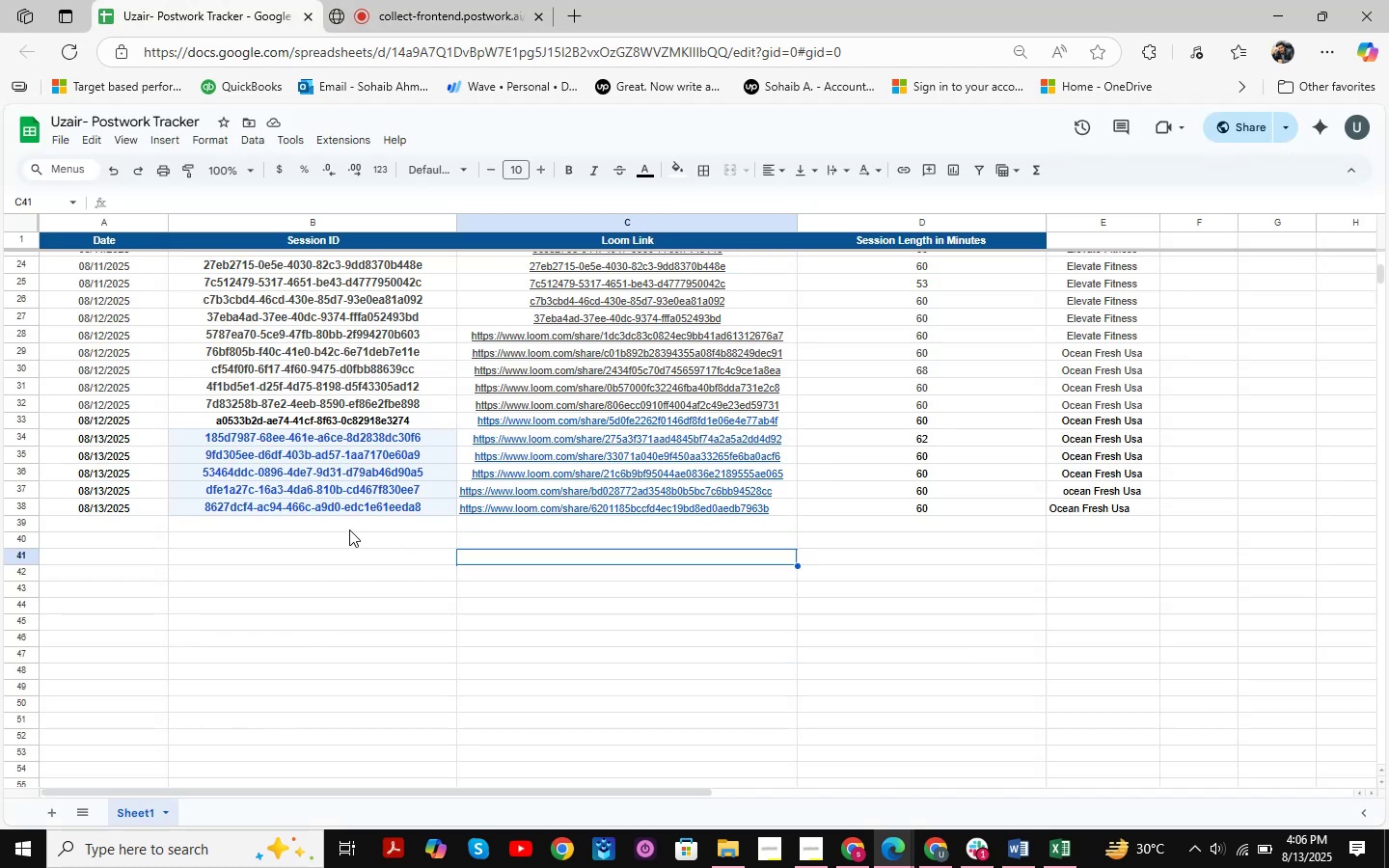 
left_click([322, 517])
 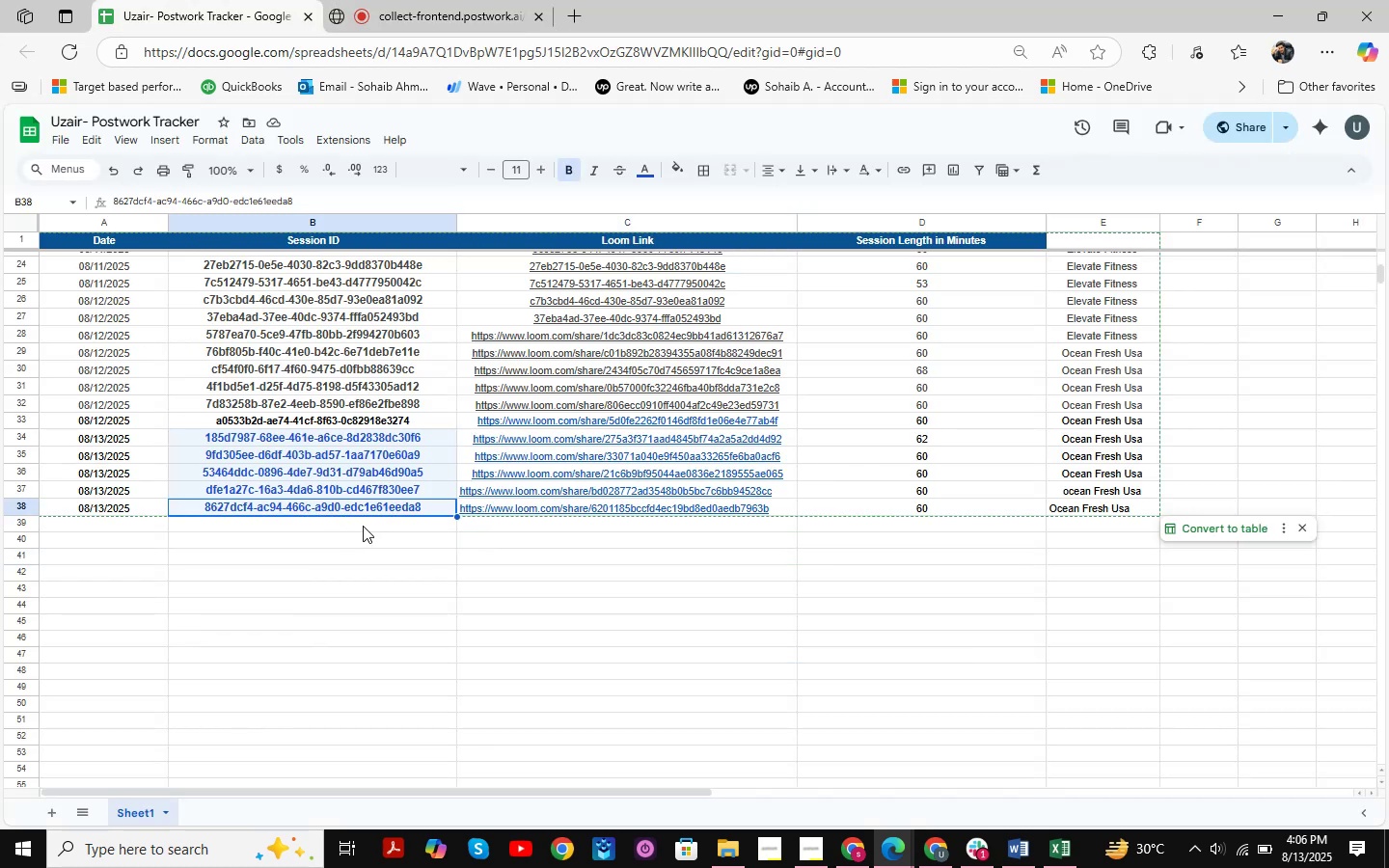 
left_click([325, 526])
 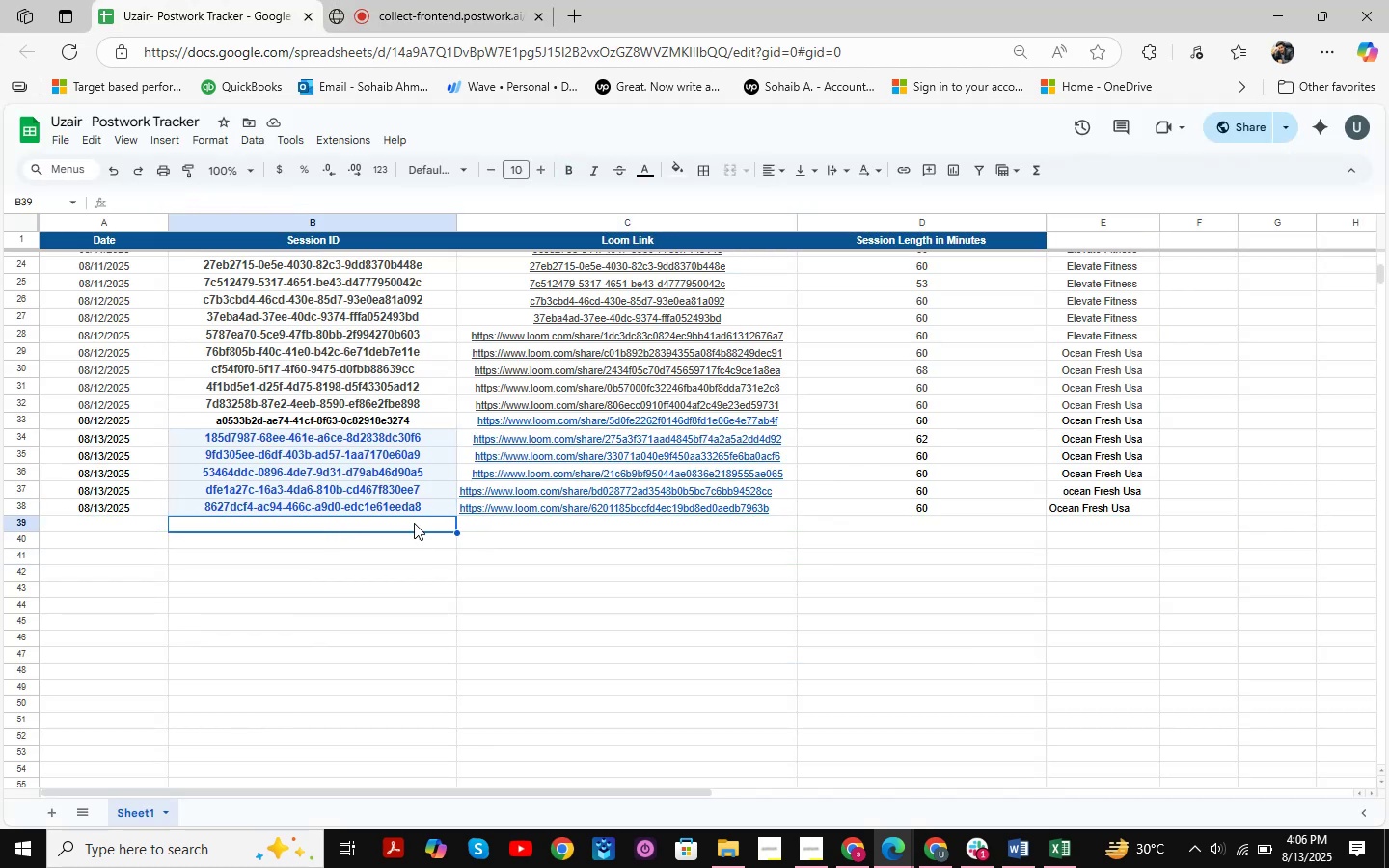 
key(Control+V)
 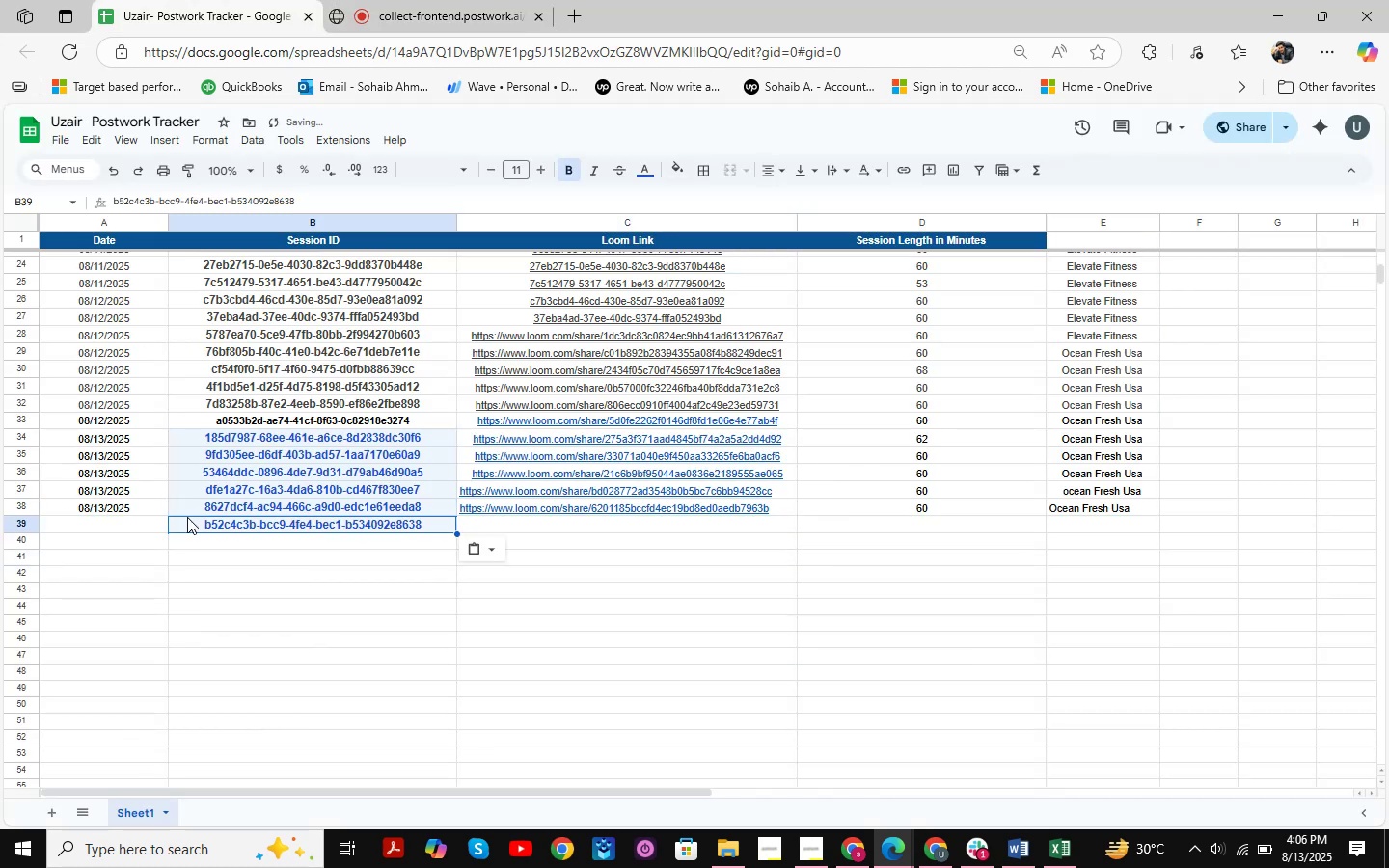 
left_click([106, 523])
 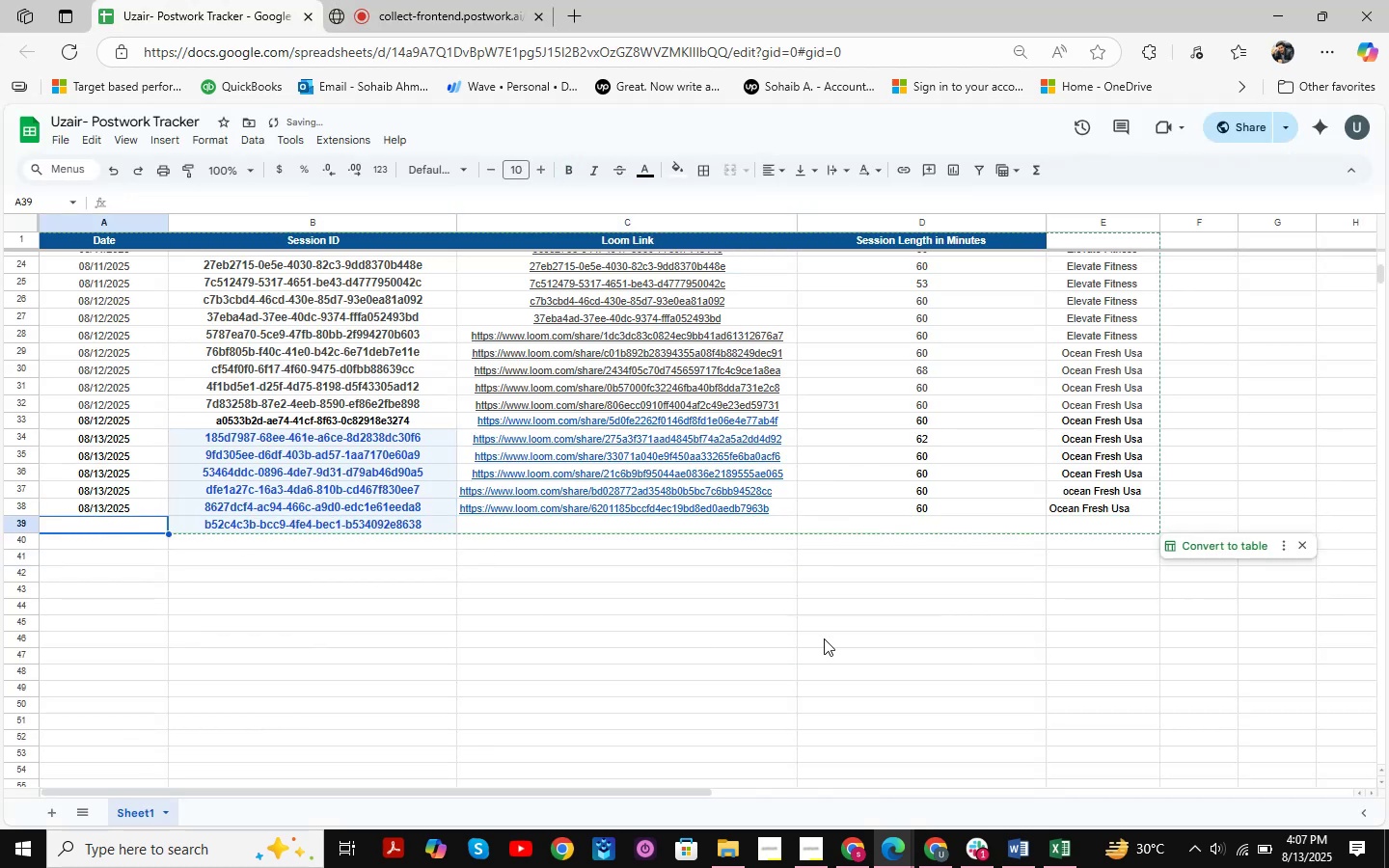 
key(Numpad0)
 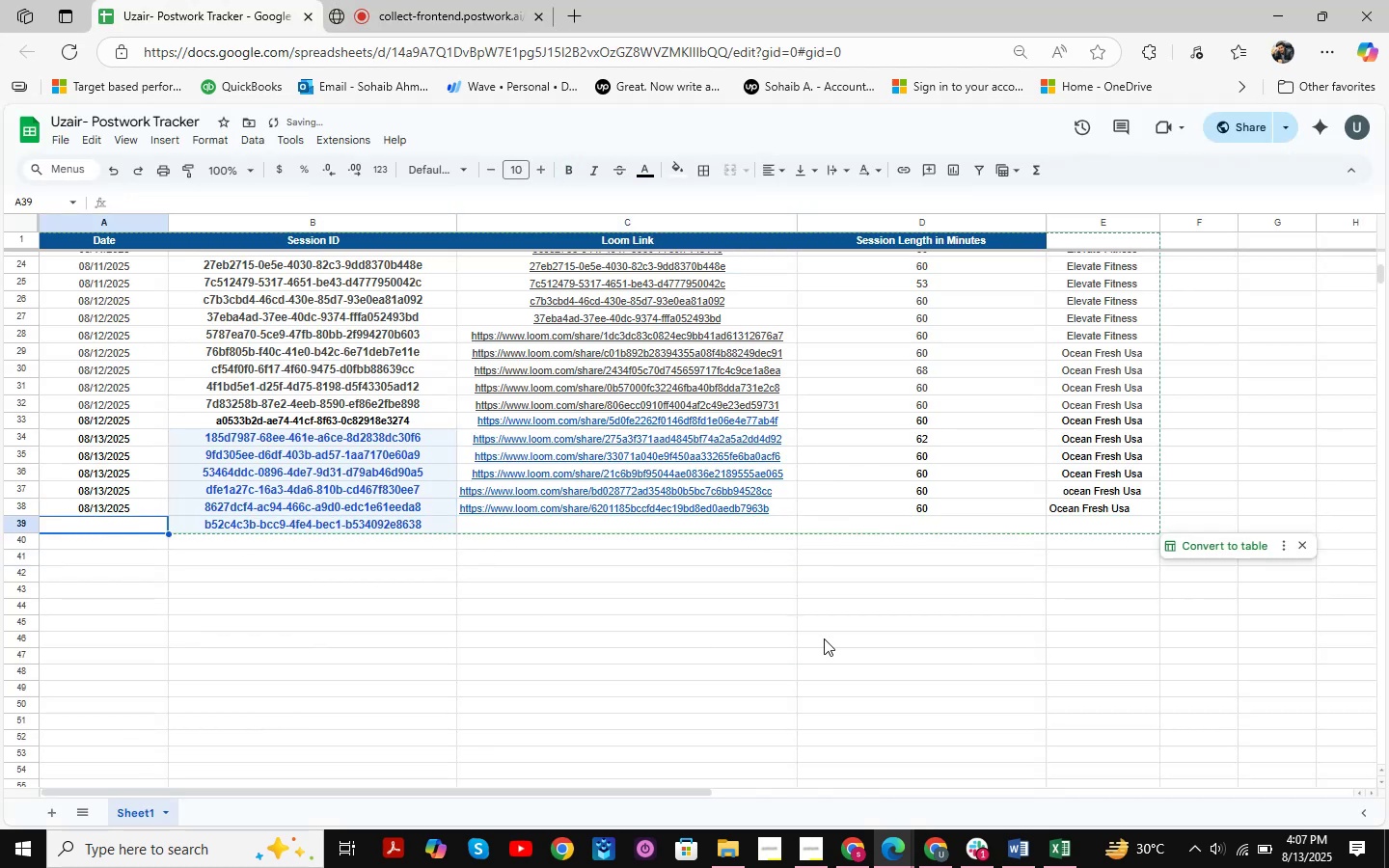 
key(Numpad5)
 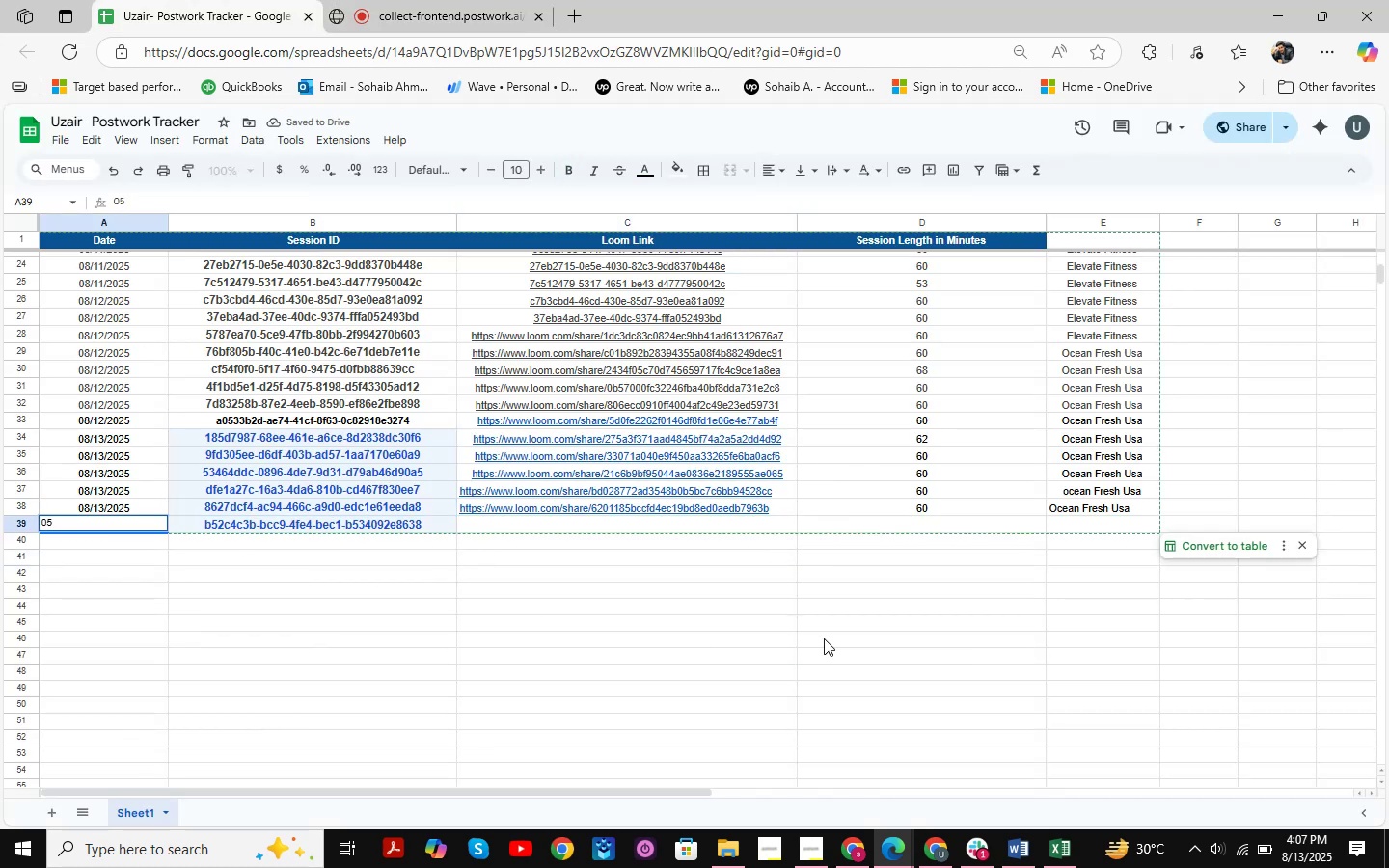 
key(Backspace)
 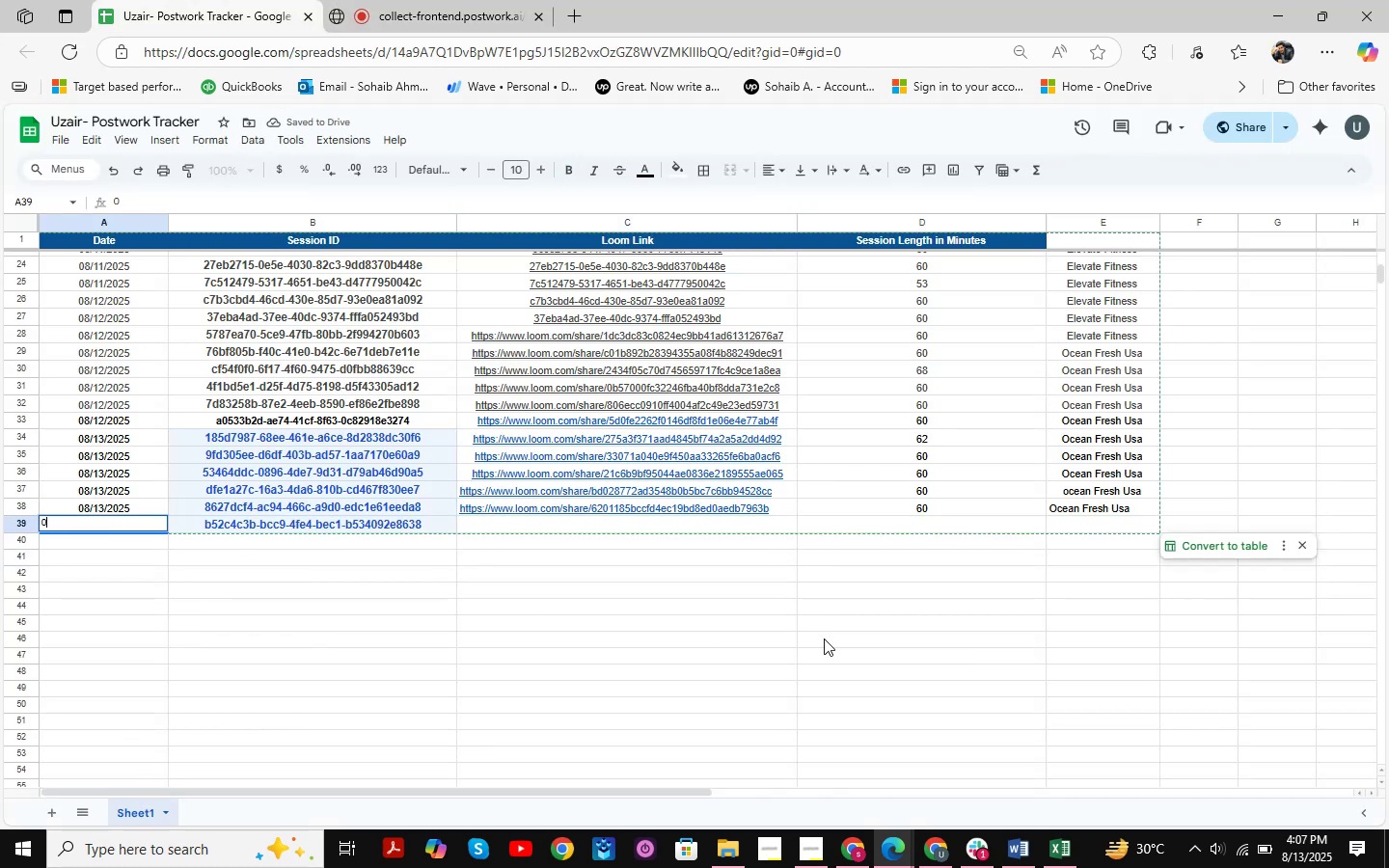 
key(Numpad8)
 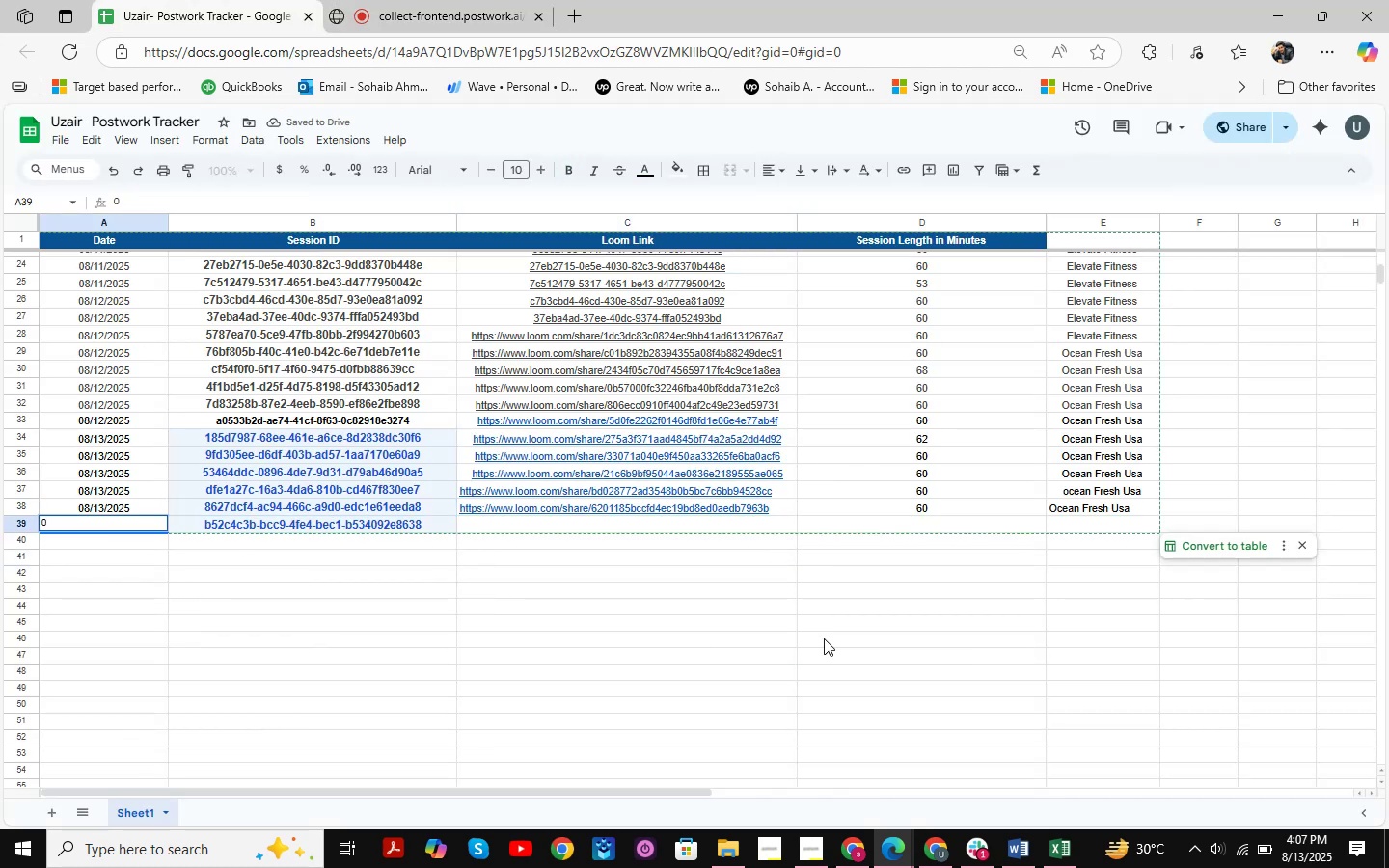 
key(NumpadDivide)
 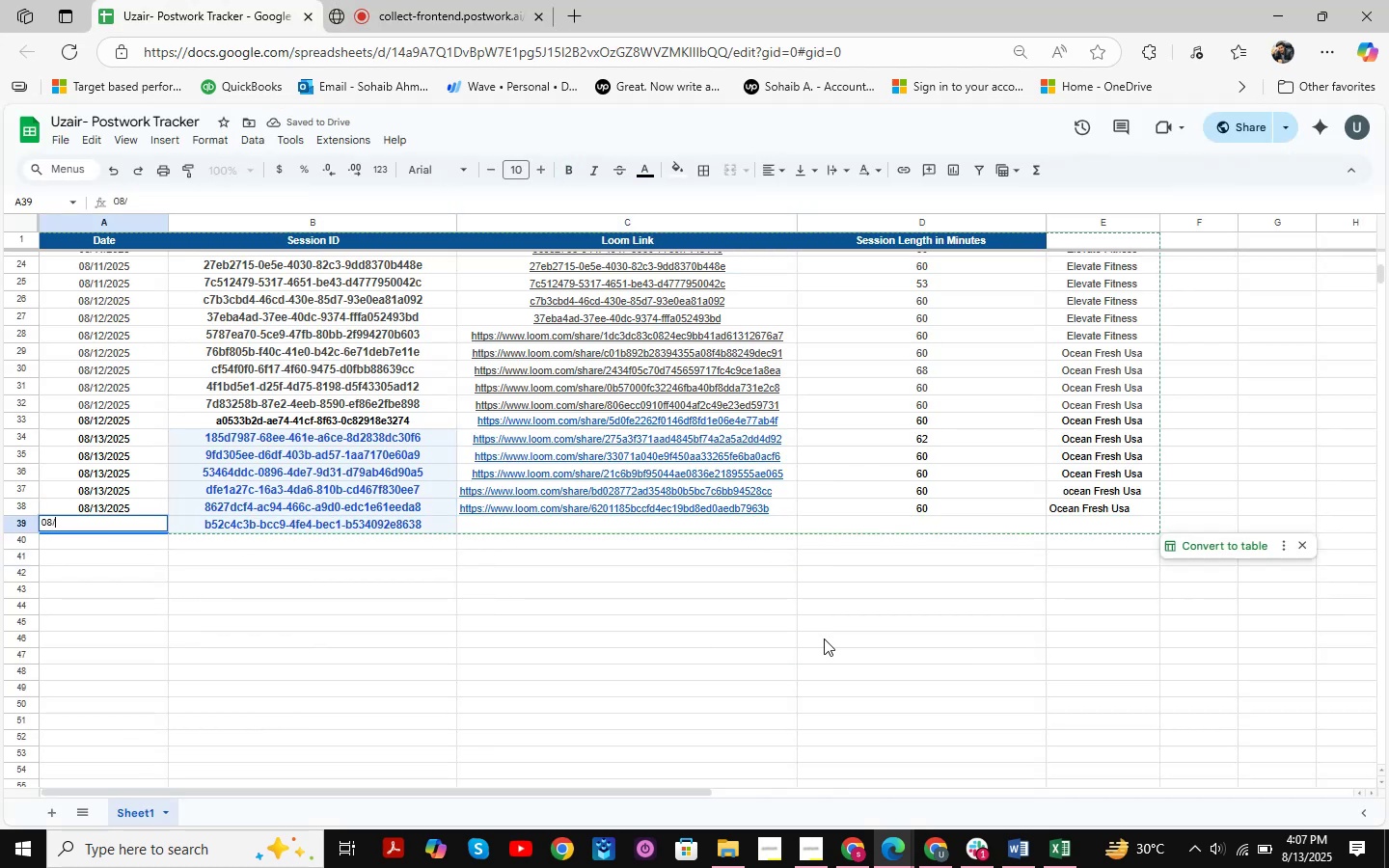 
key(Numpad1)
 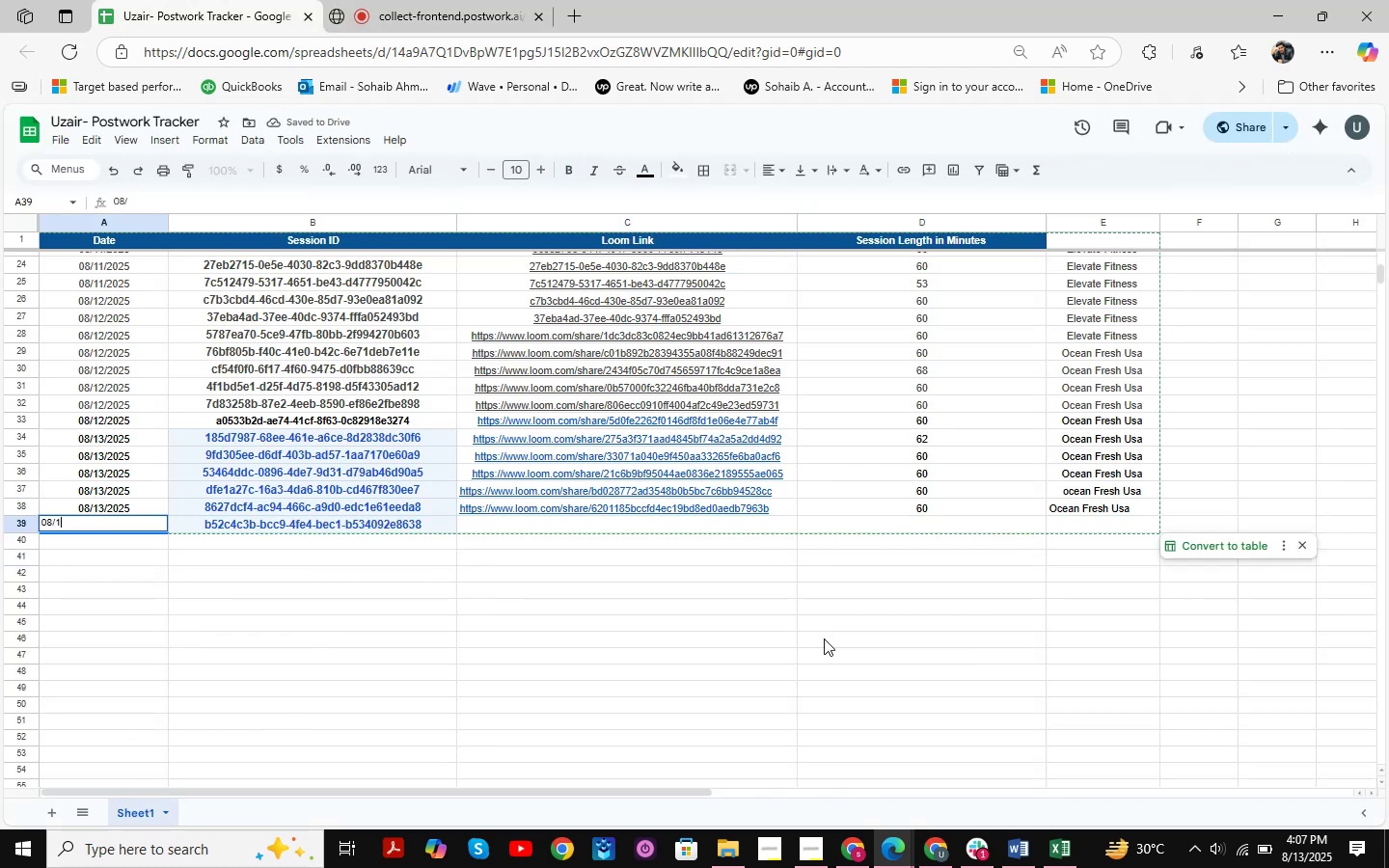 
key(Numpad3)
 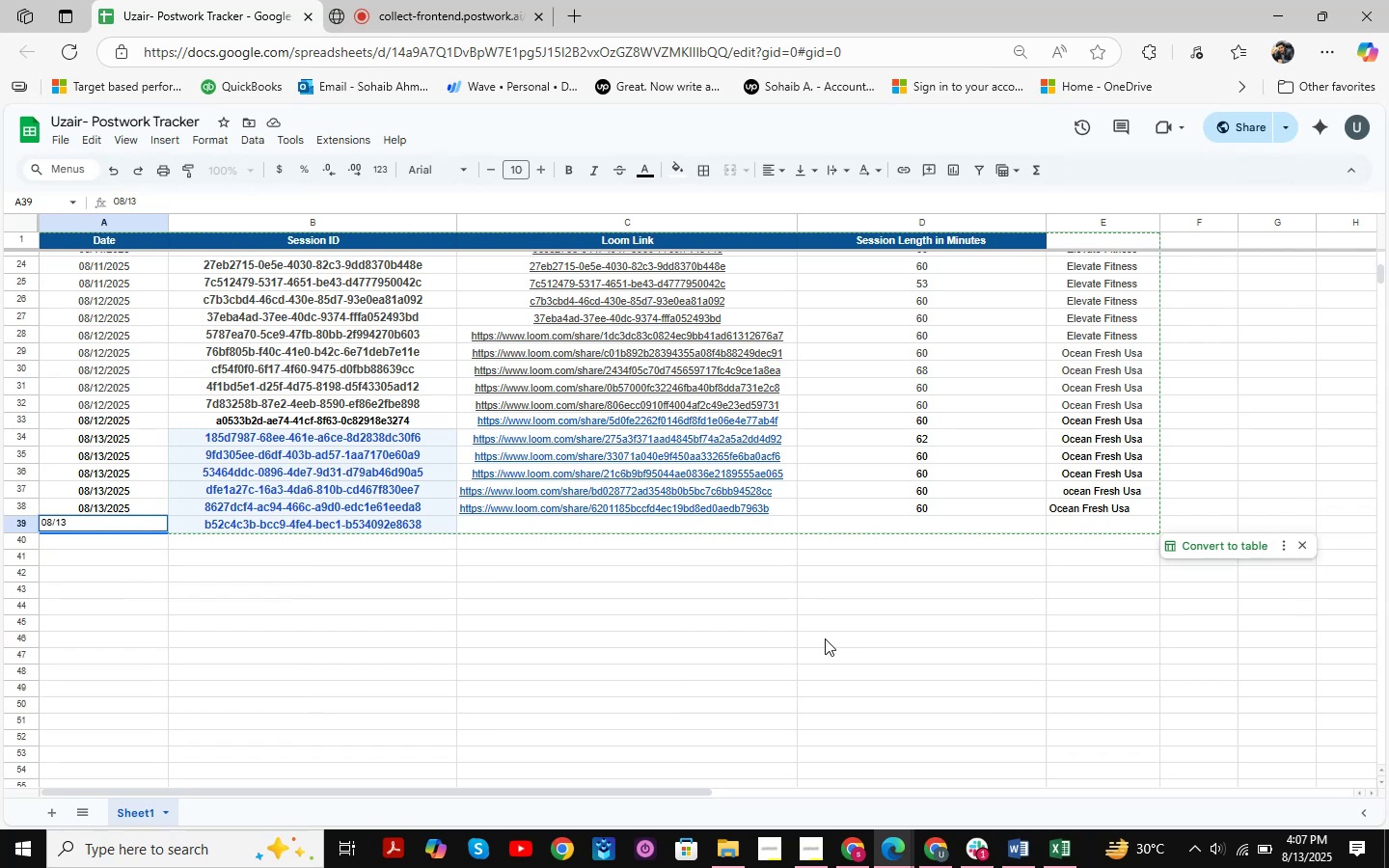 
wait(5.69)
 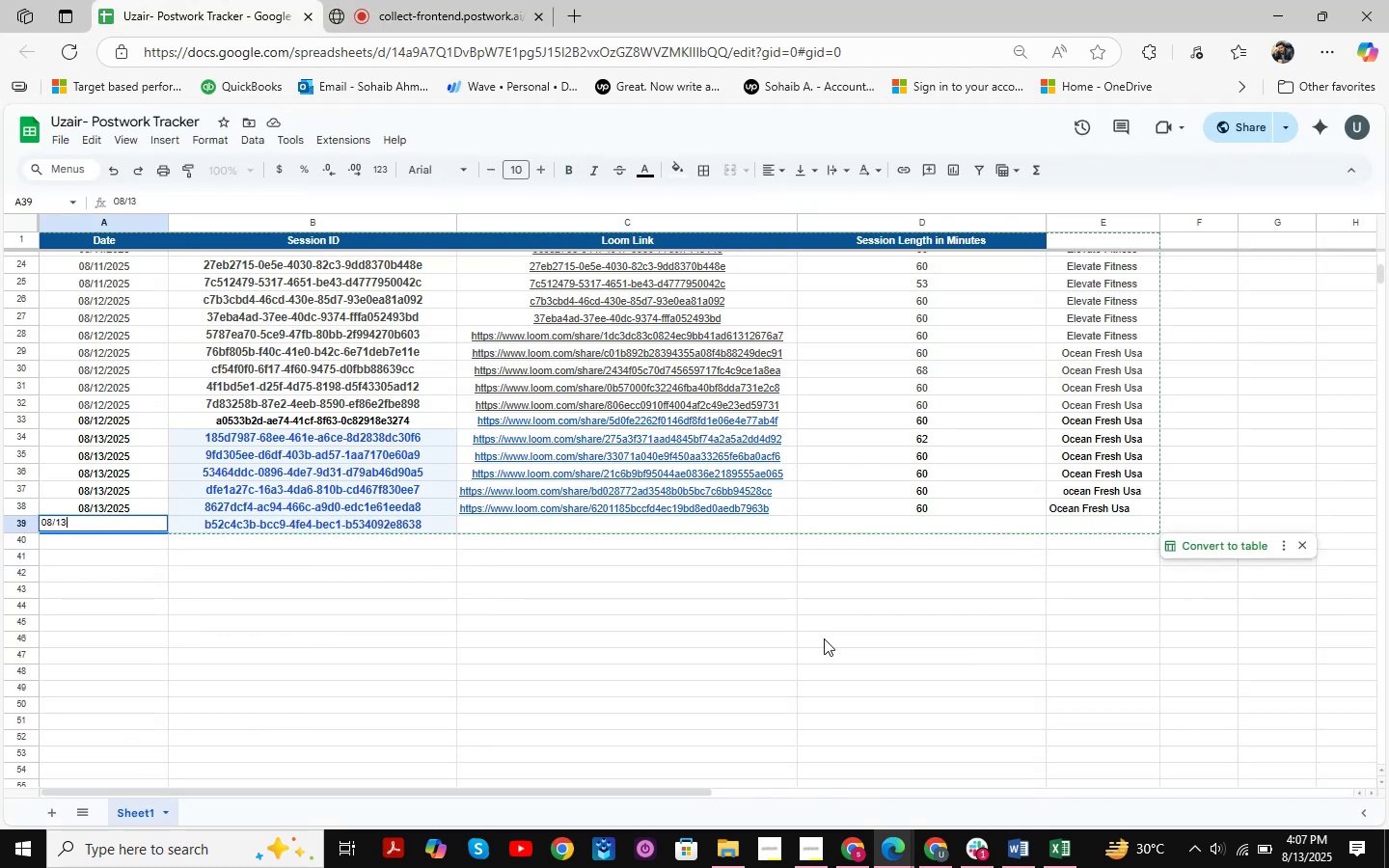 
key(NumpadDivide)
 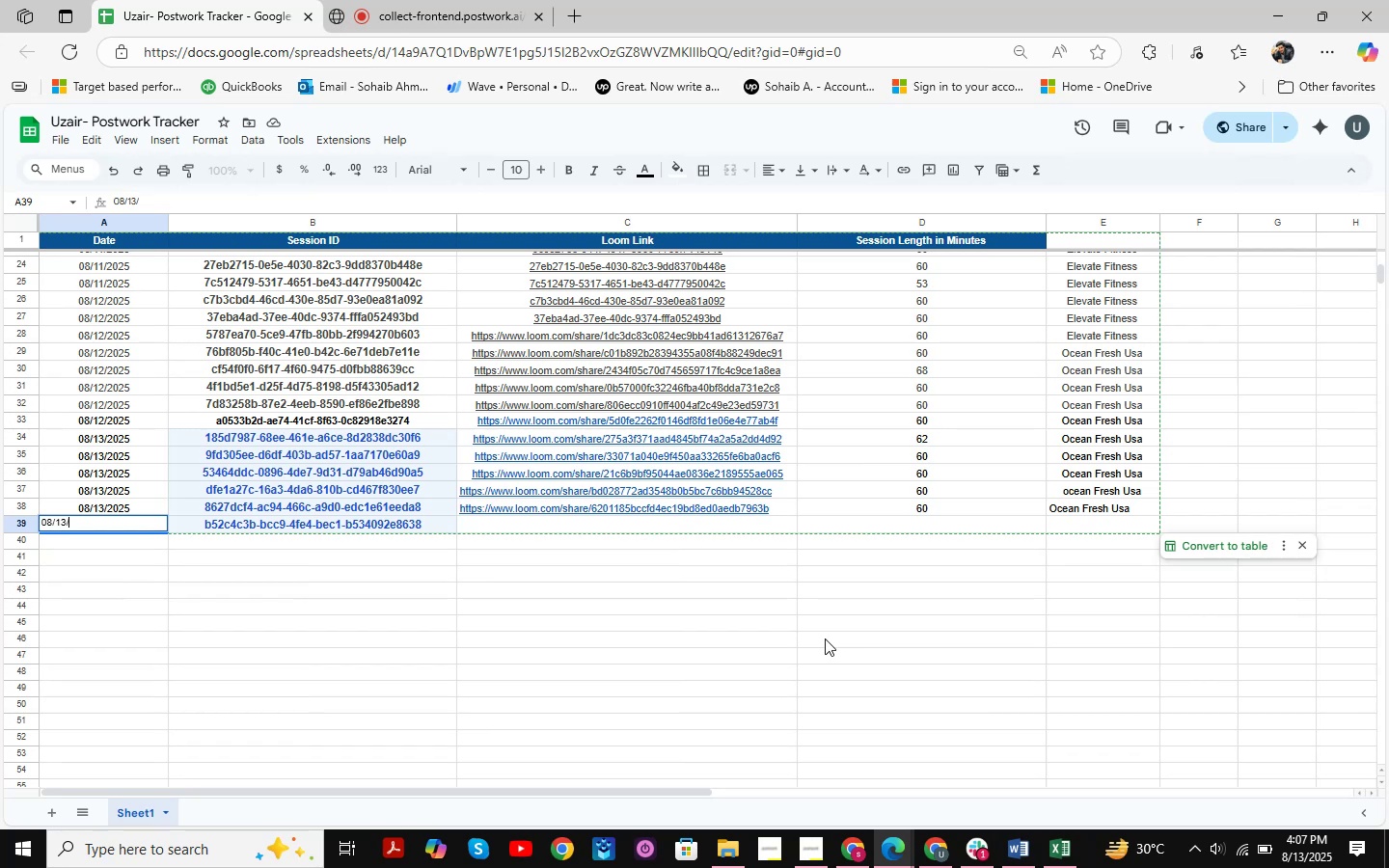 
key(Numpad2)
 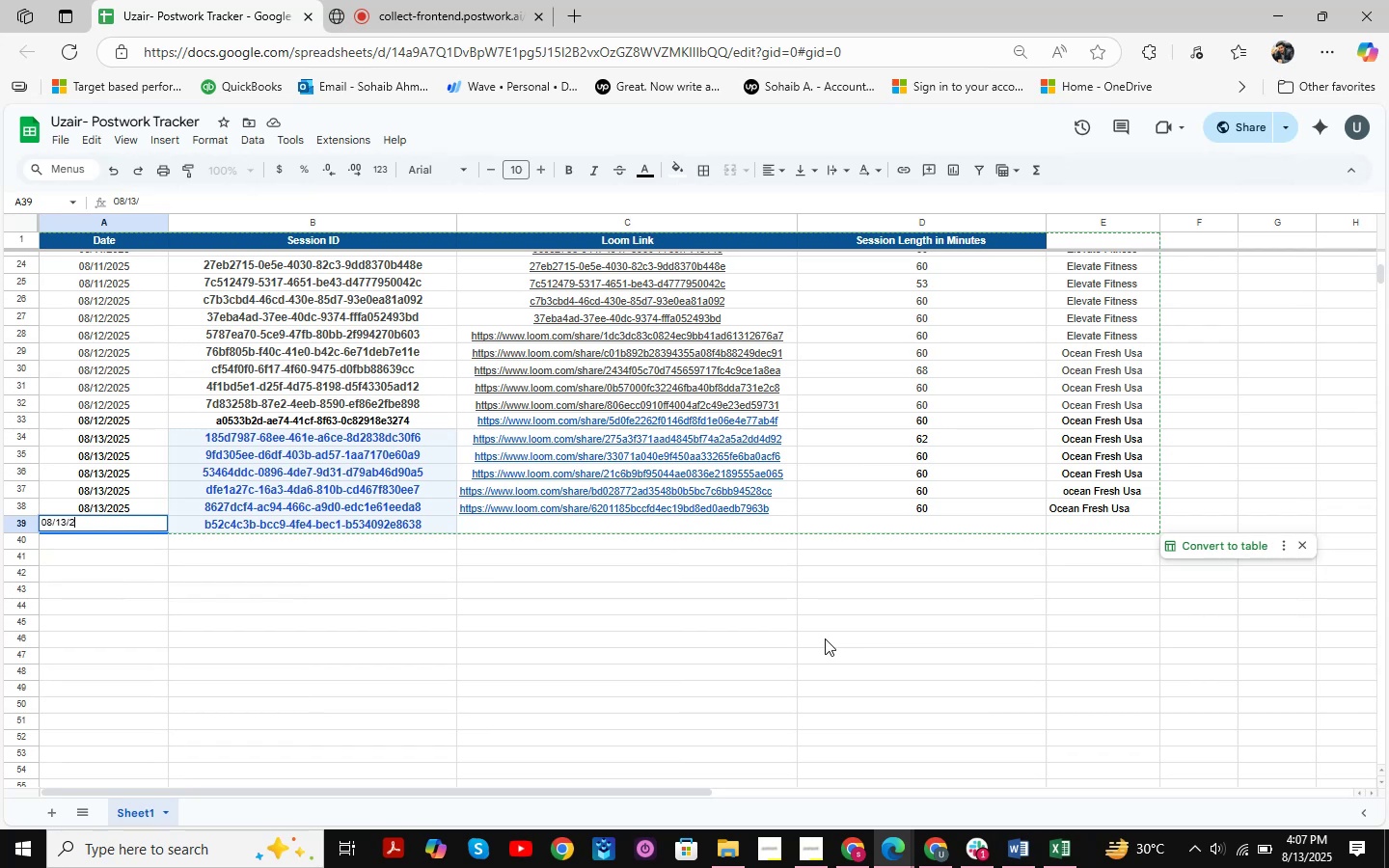 
key(Numpad0)
 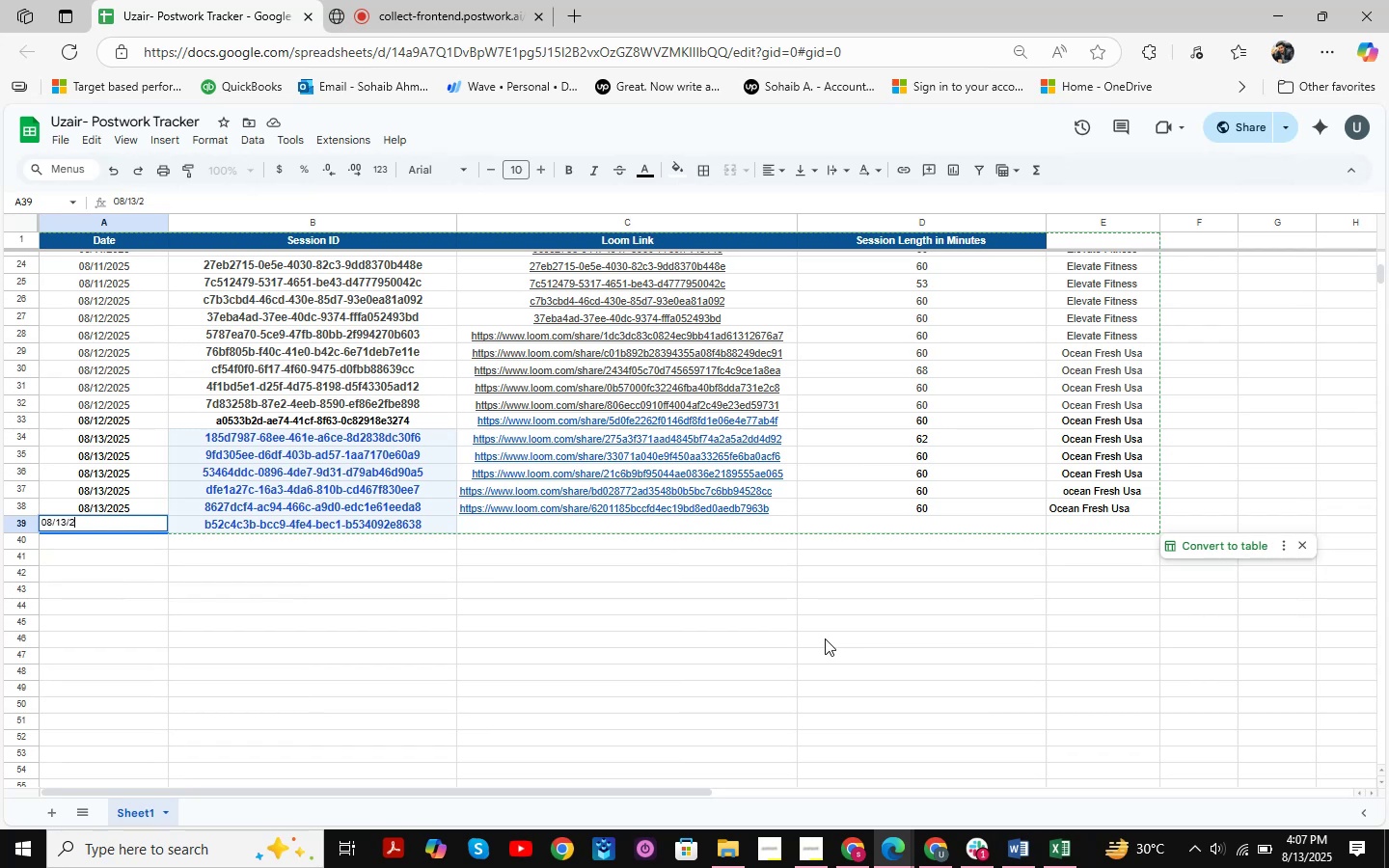 
key(Numpad2)
 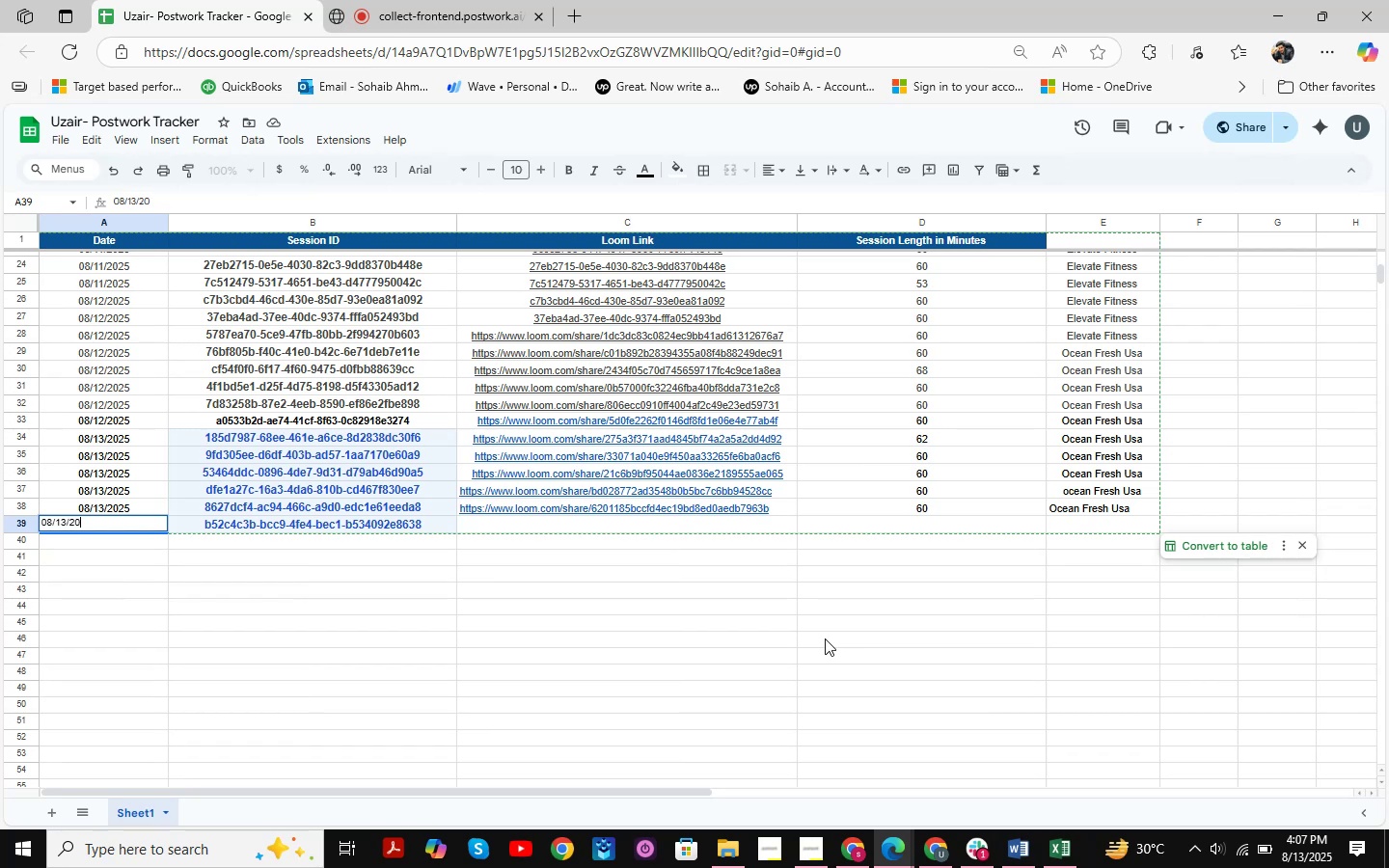 
key(Numpad5)
 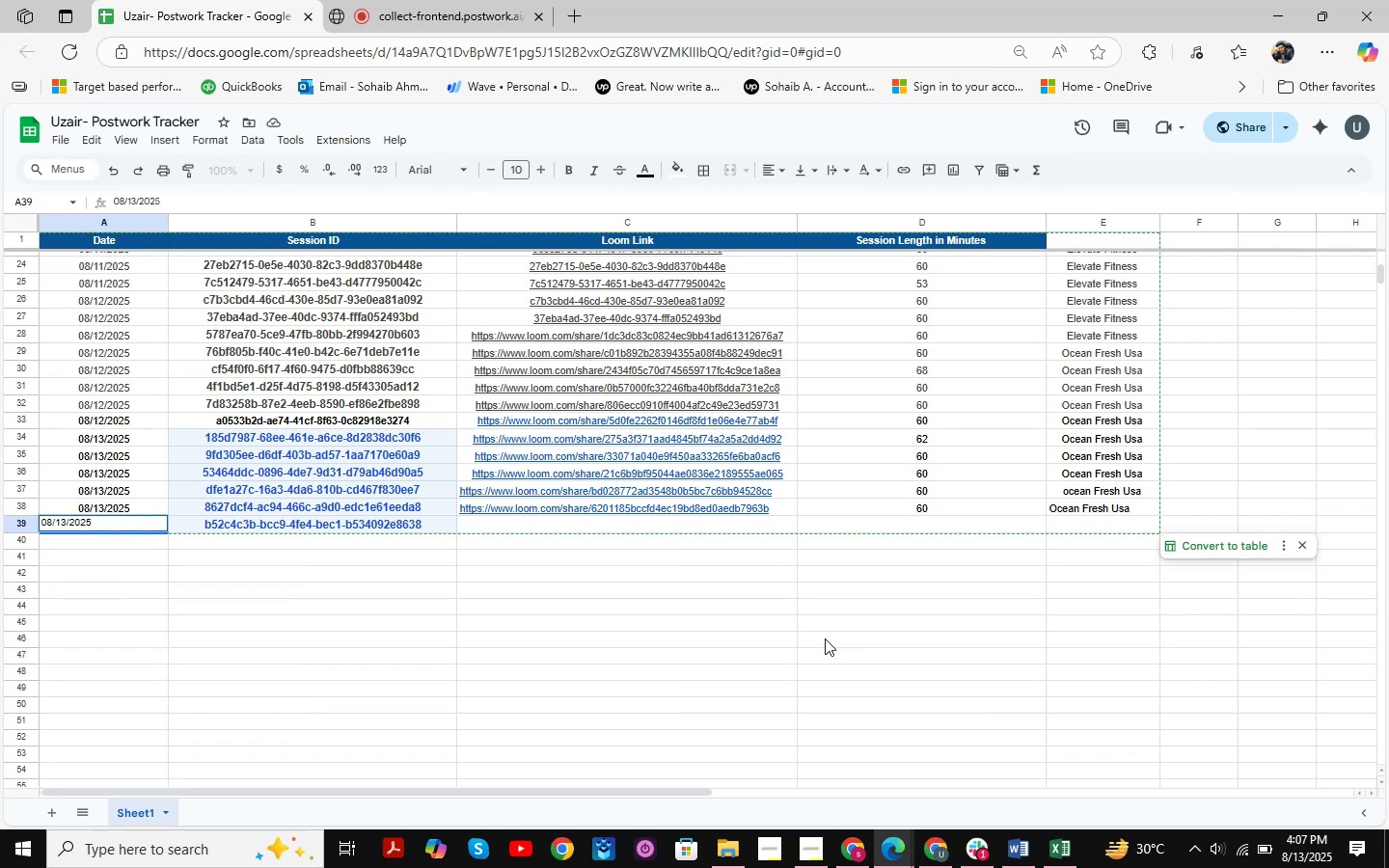 
key(ArrowRight)
 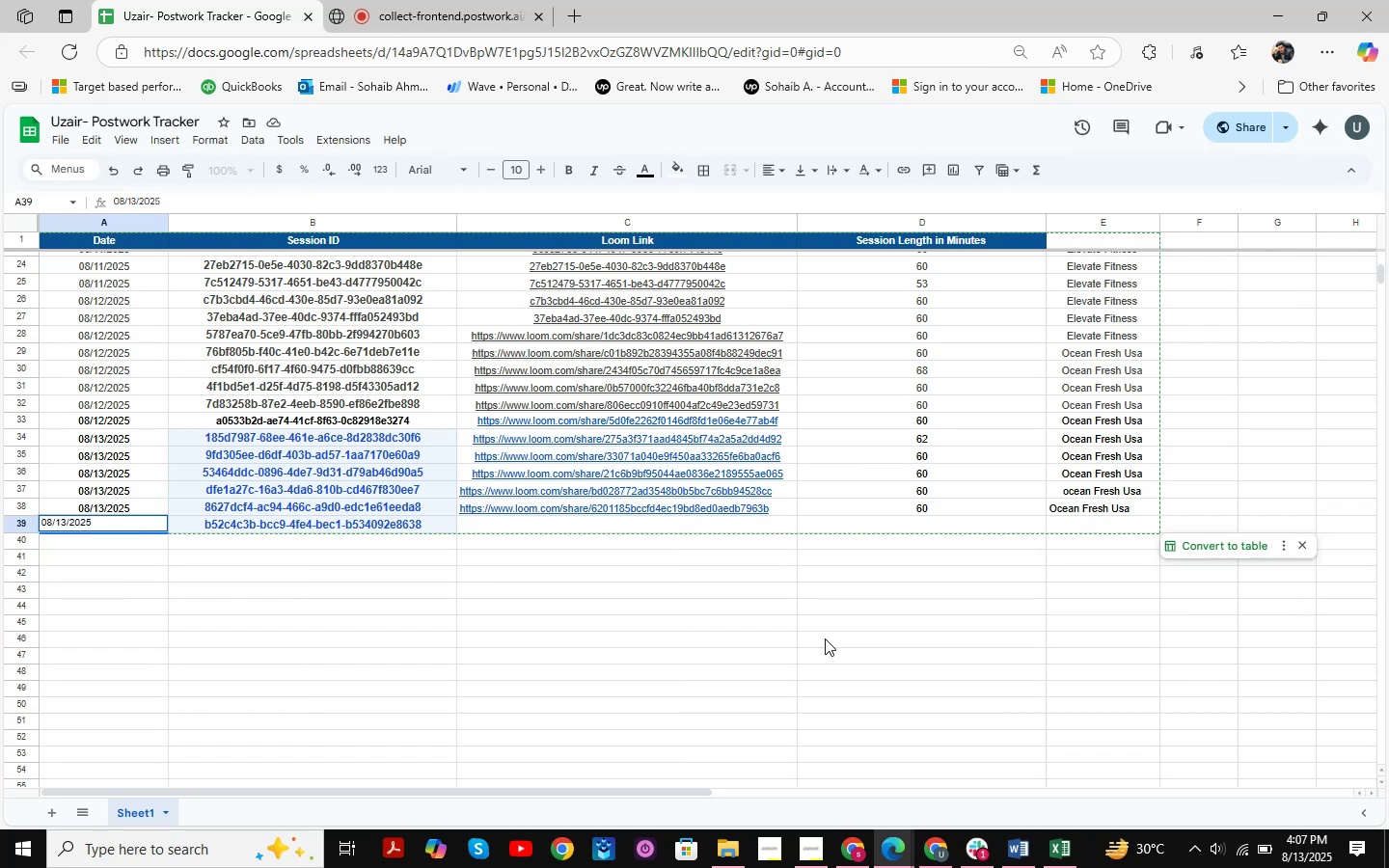 
key(ArrowRight)
 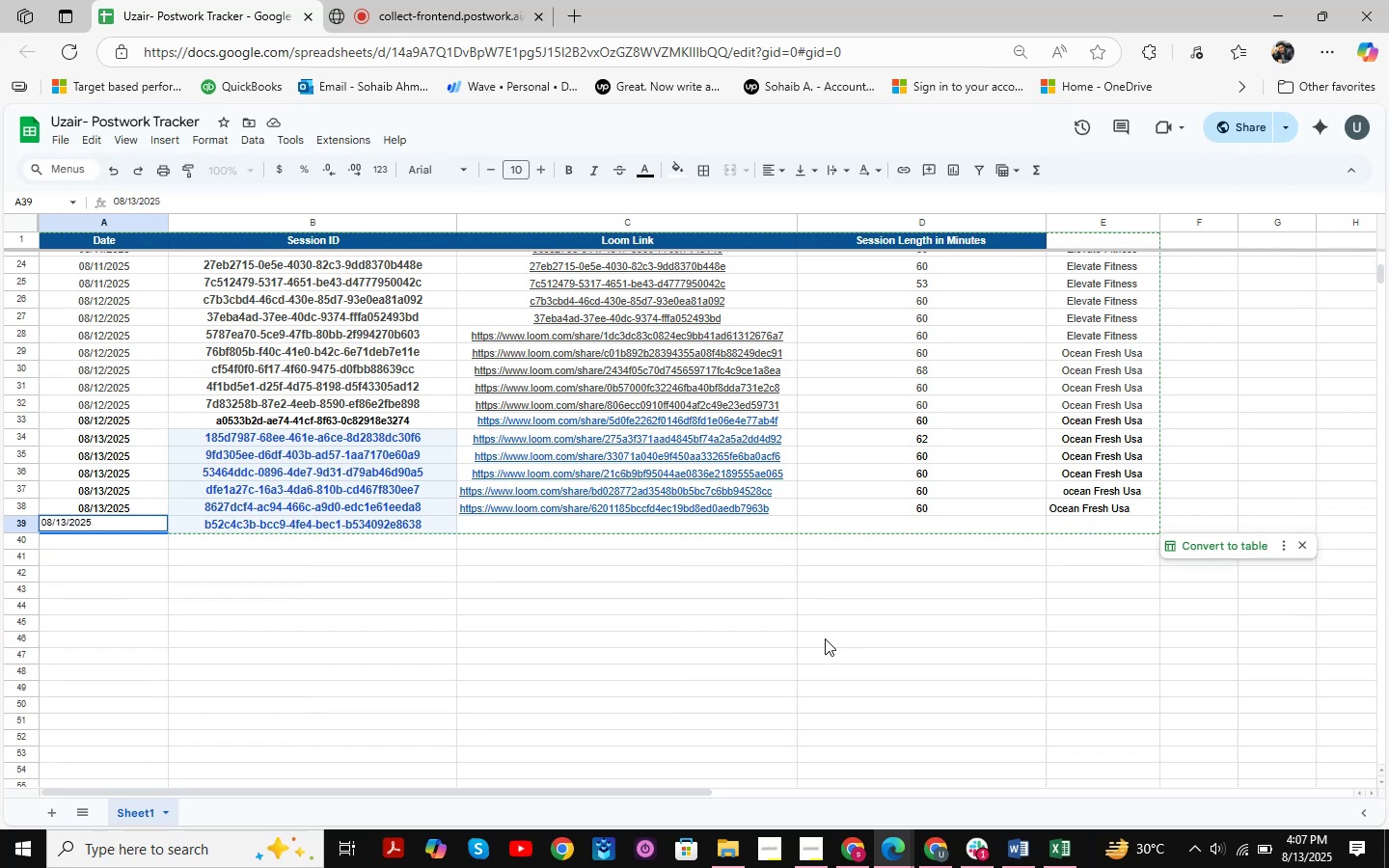 
key(ArrowRight)
 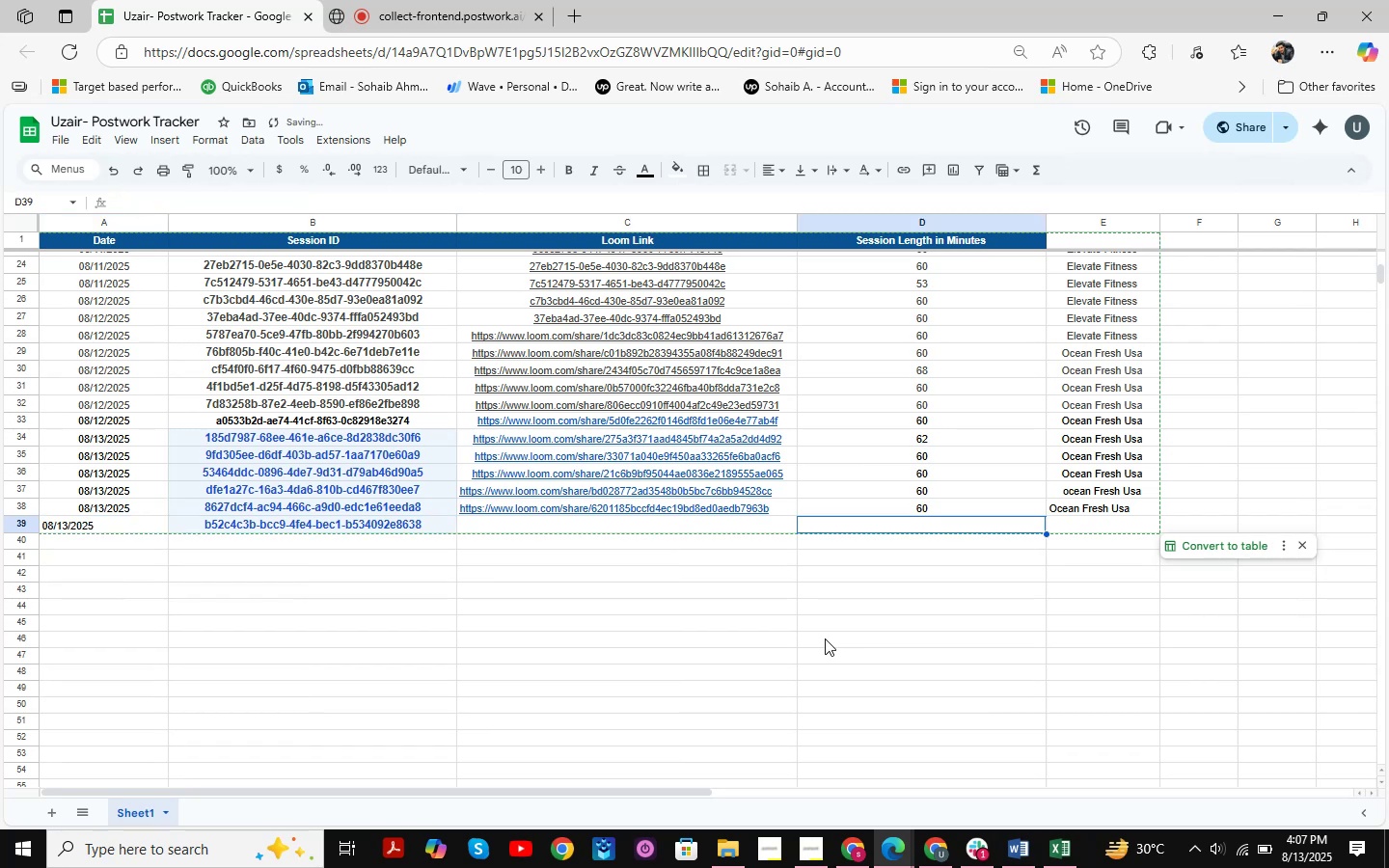 
key(ArrowRight)
 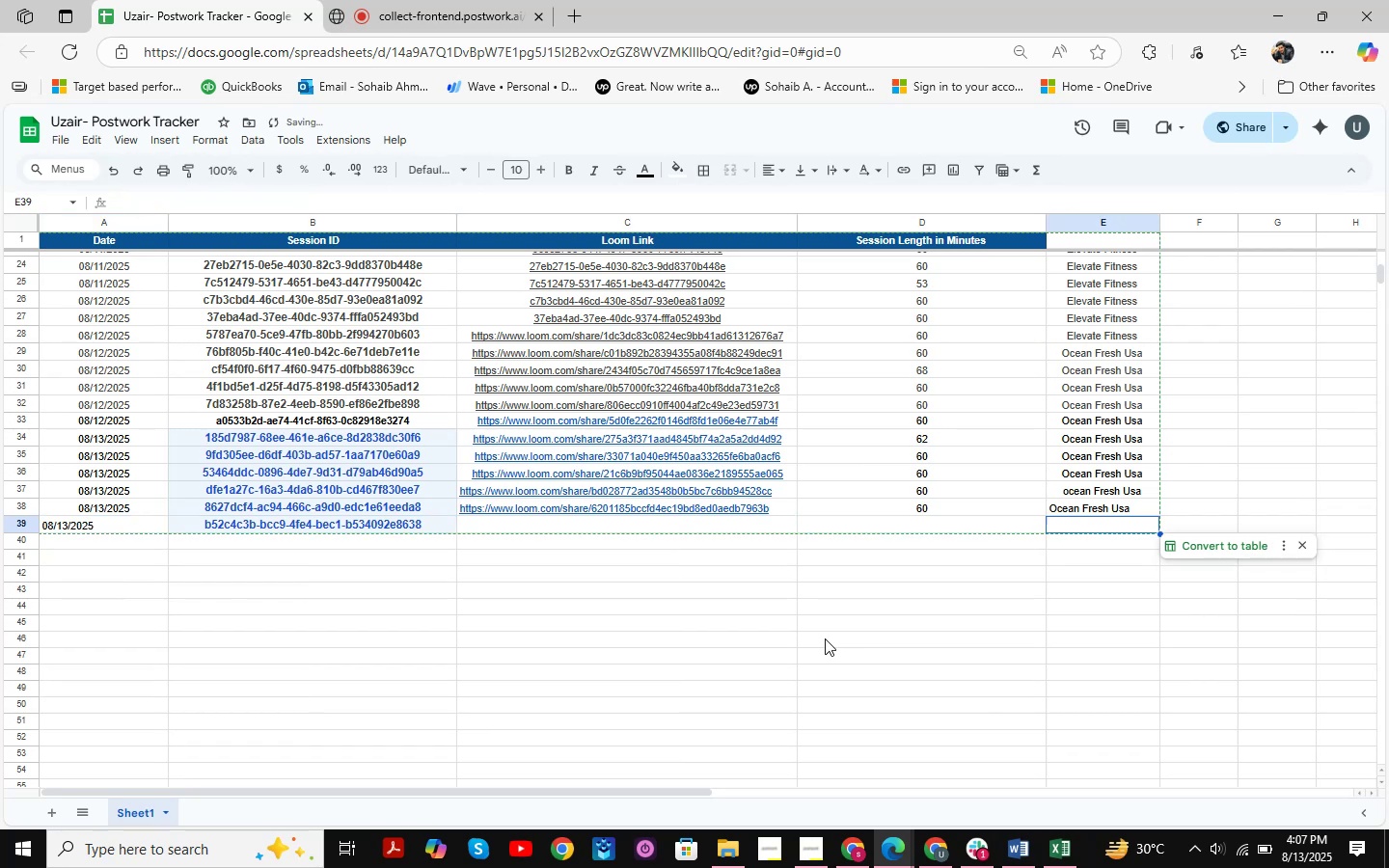 
key(ArrowRight)
 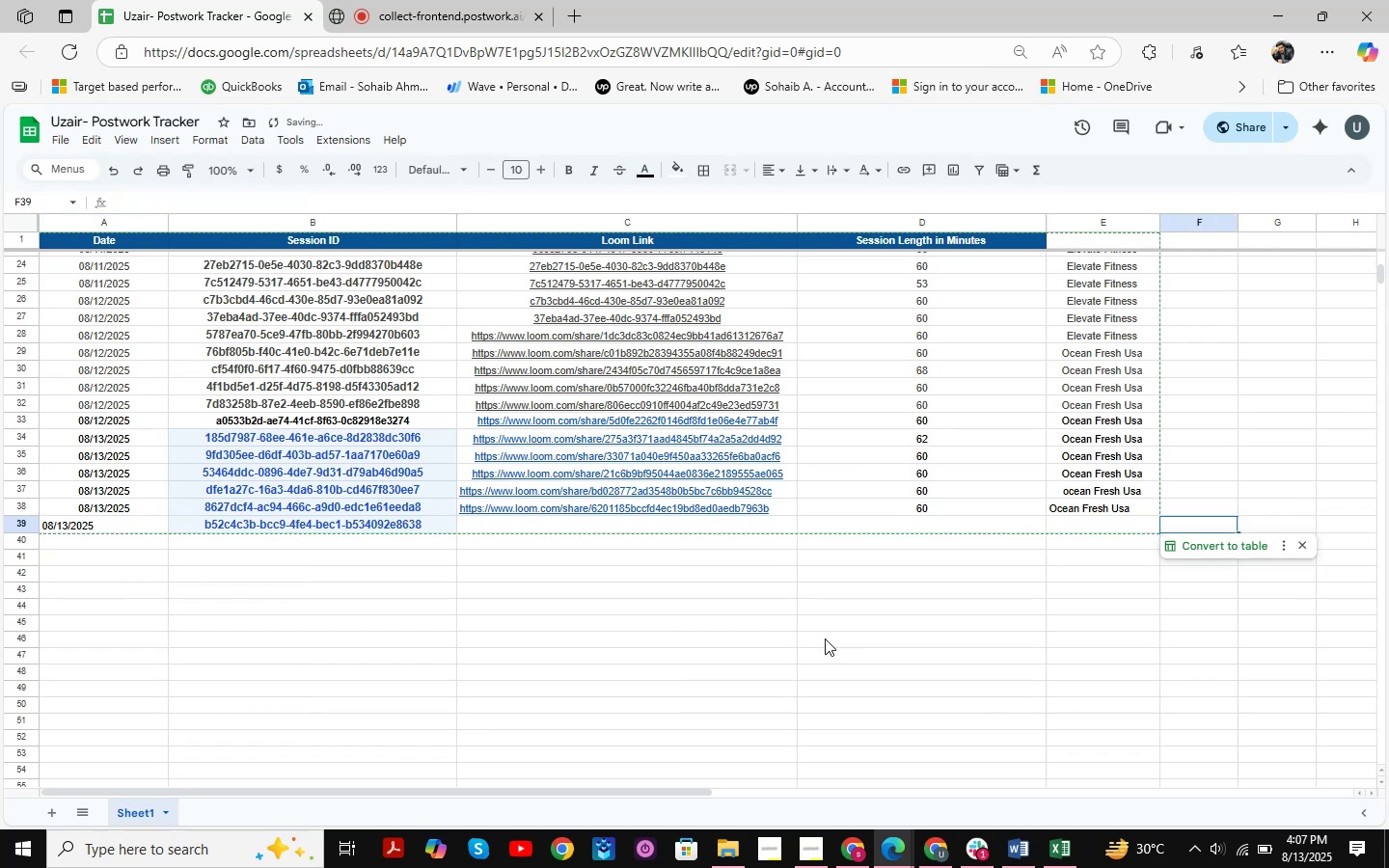 
key(ArrowLeft)
 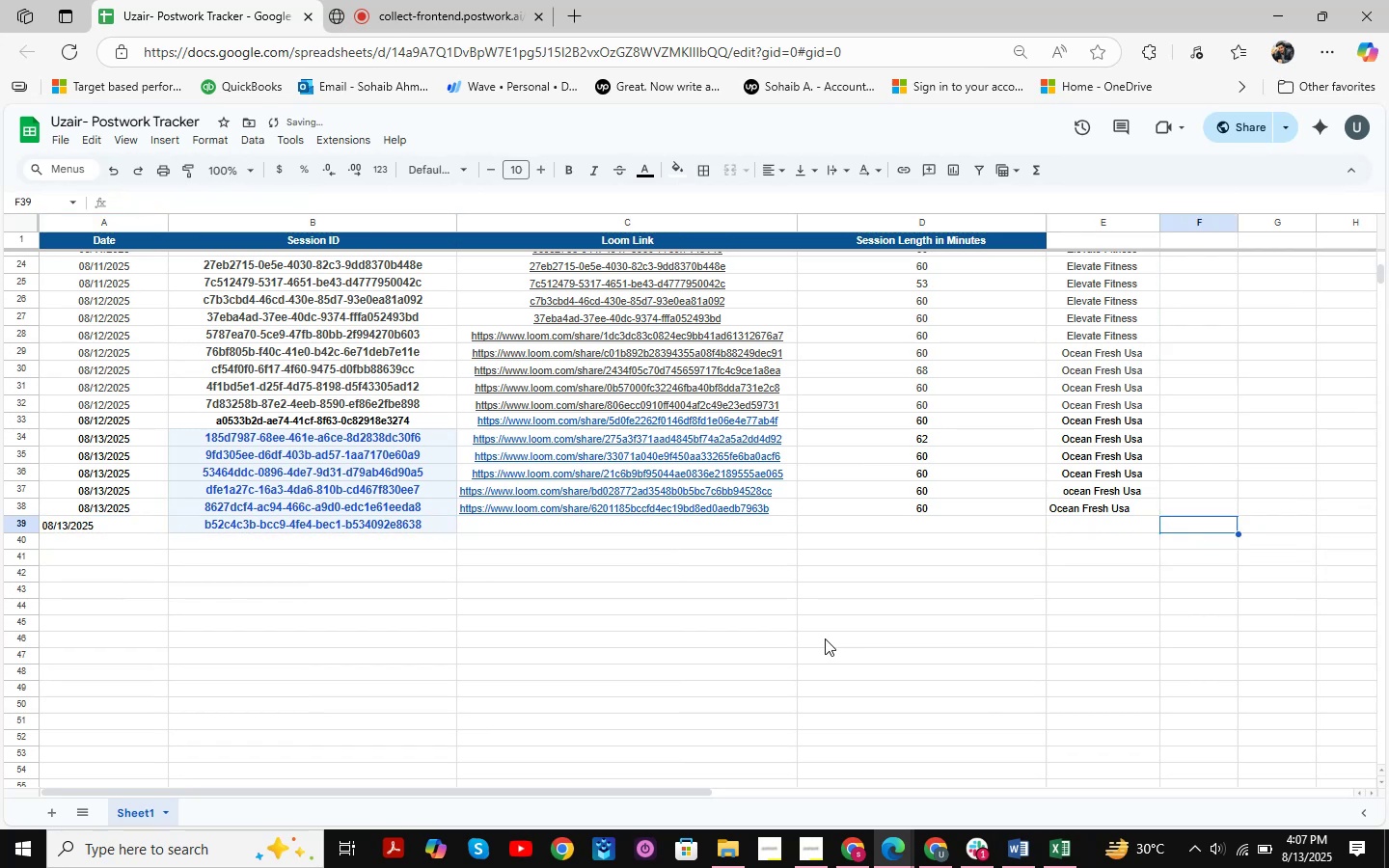 
key(ArrowLeft)
 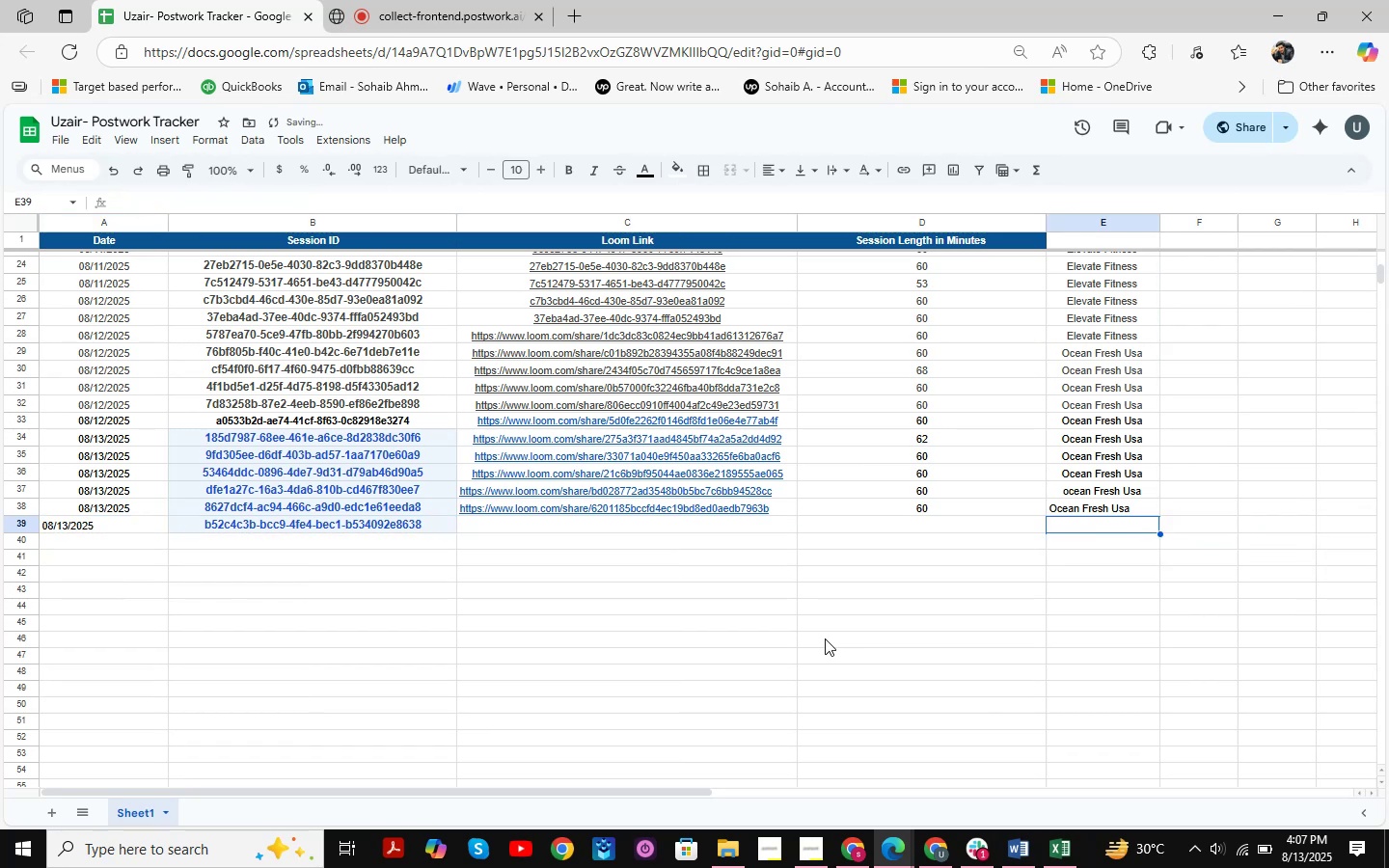 
key(ArrowLeft)
 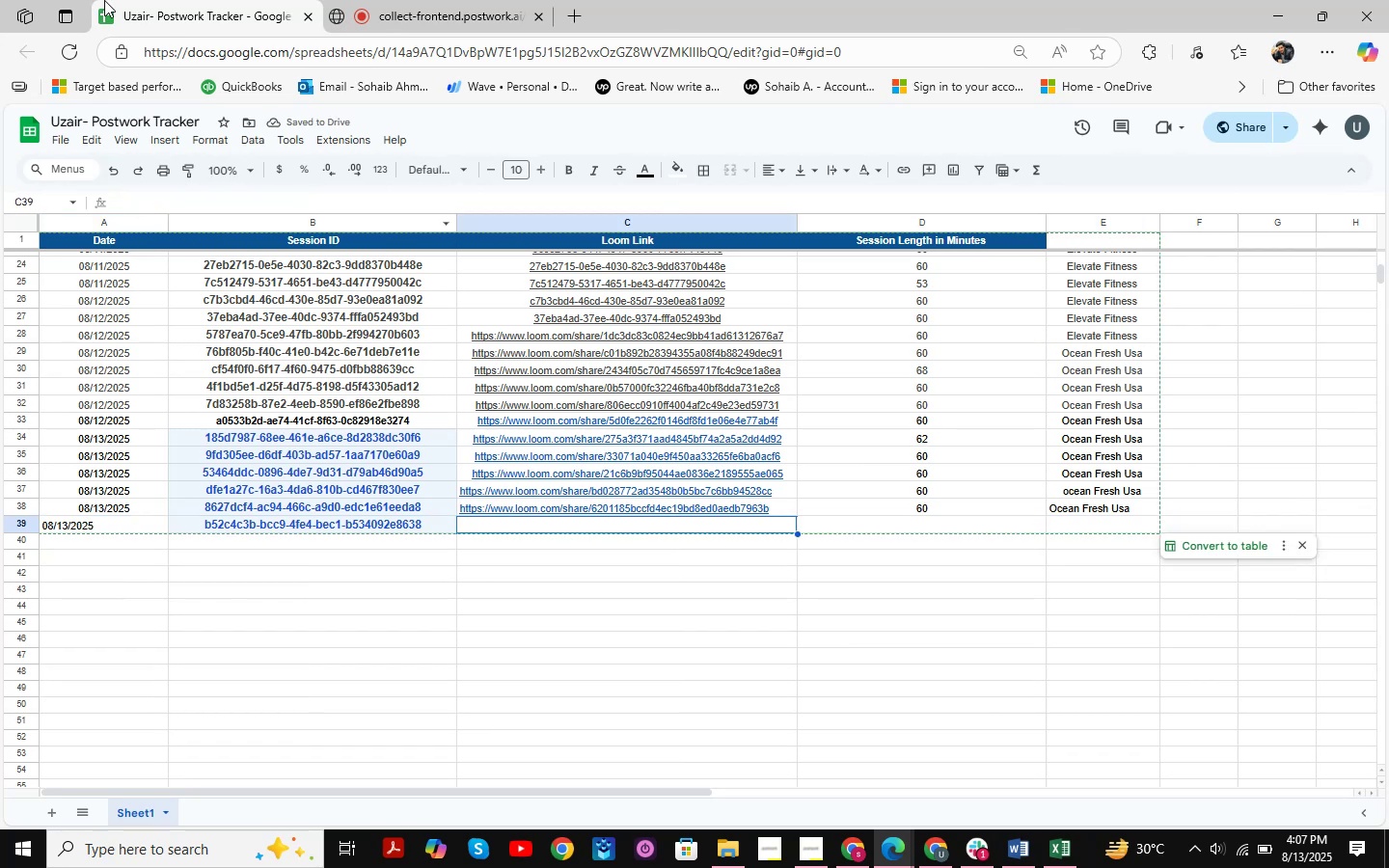 
left_click([425, 0])
 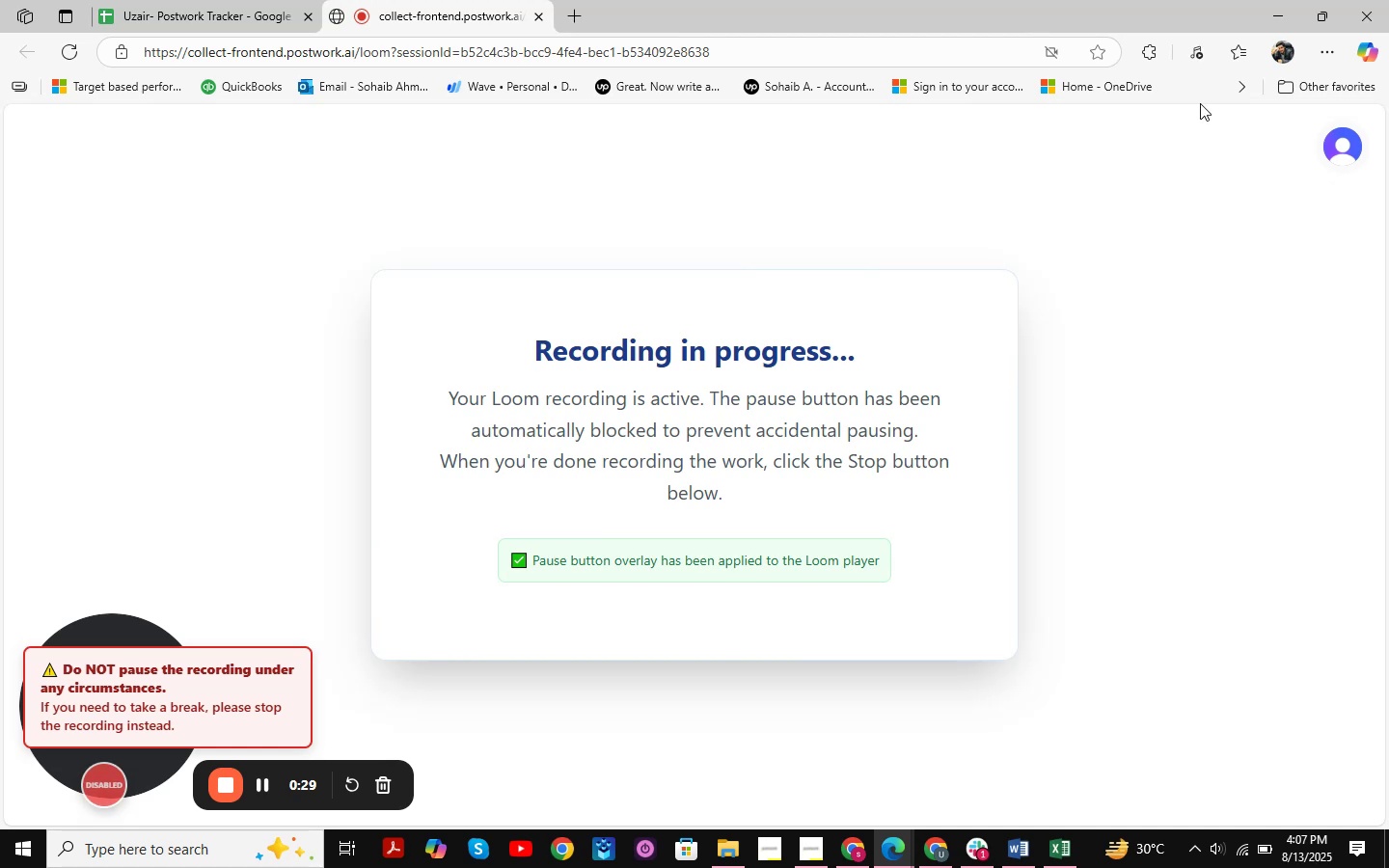 
left_click([1267, 0])
 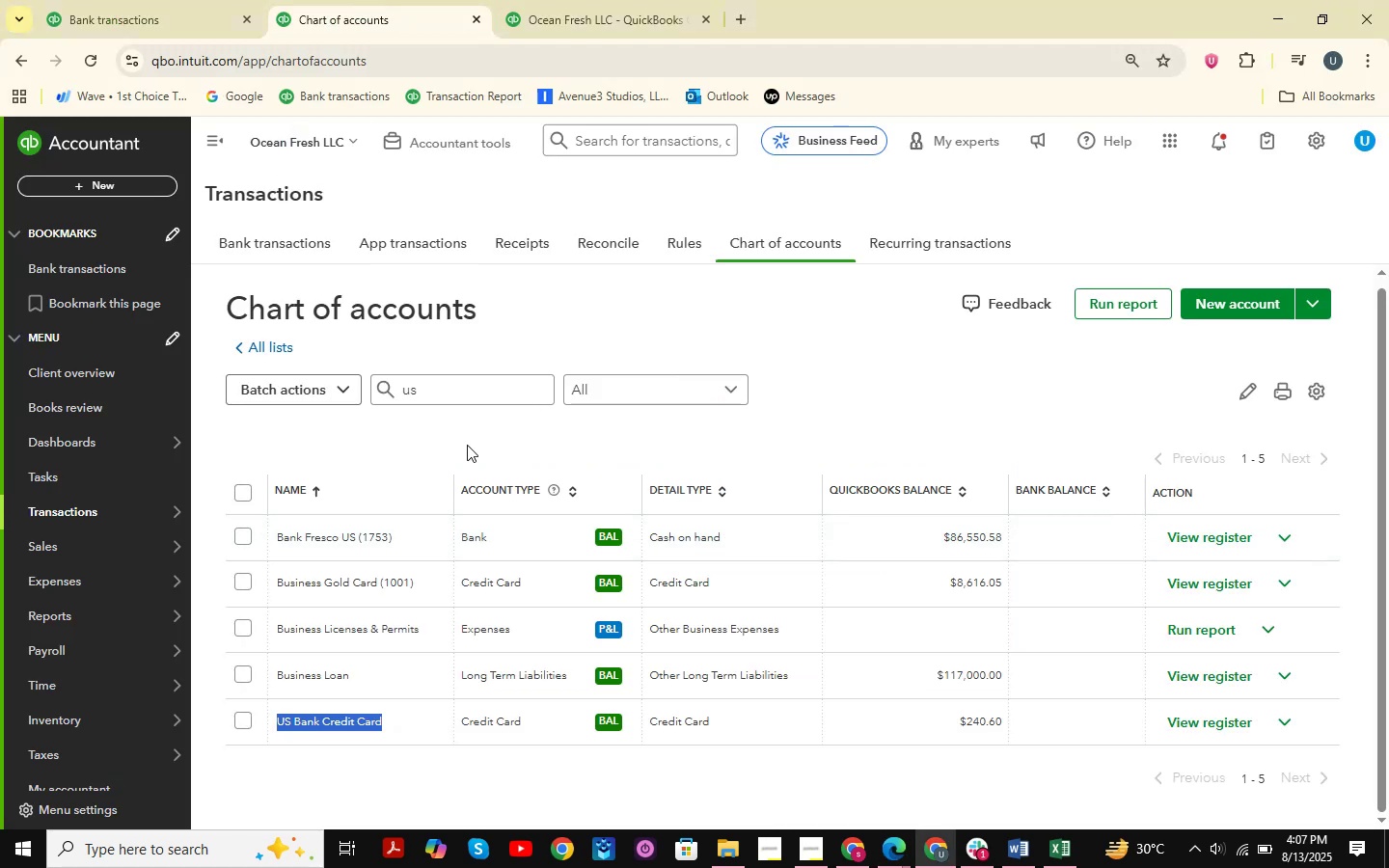 
left_click([538, 0])
 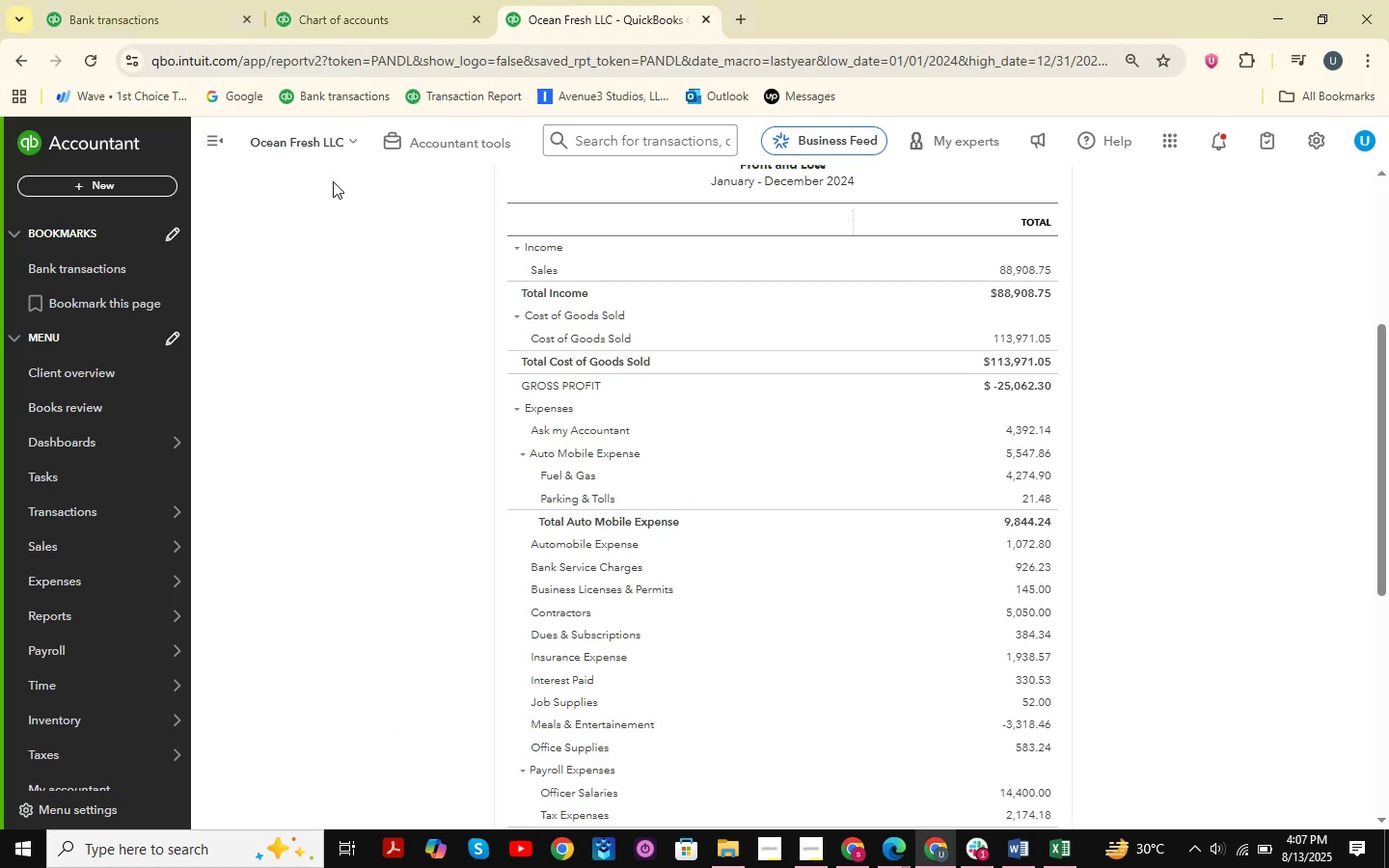 
left_click([449, 146])
 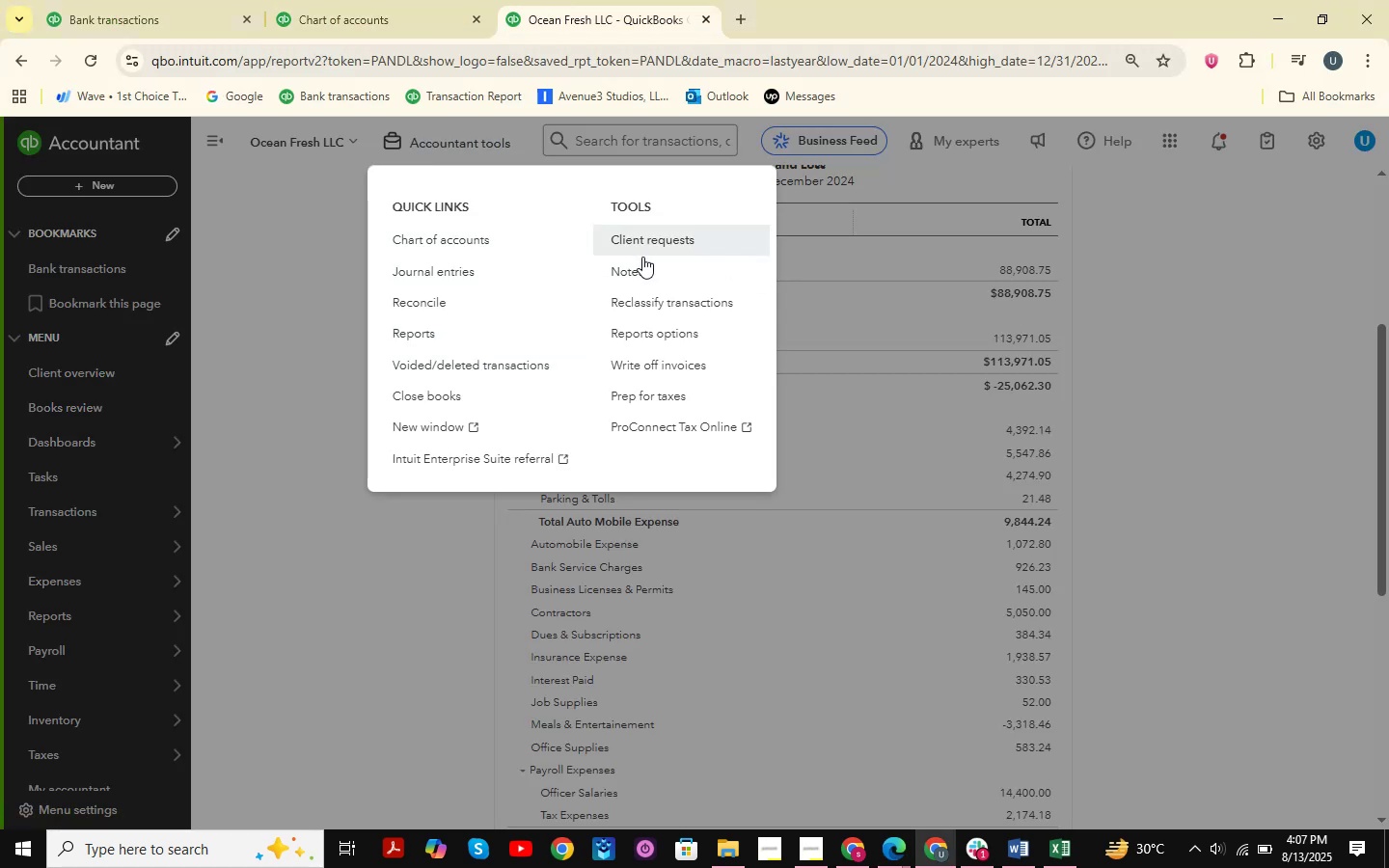 
left_click([635, 306])
 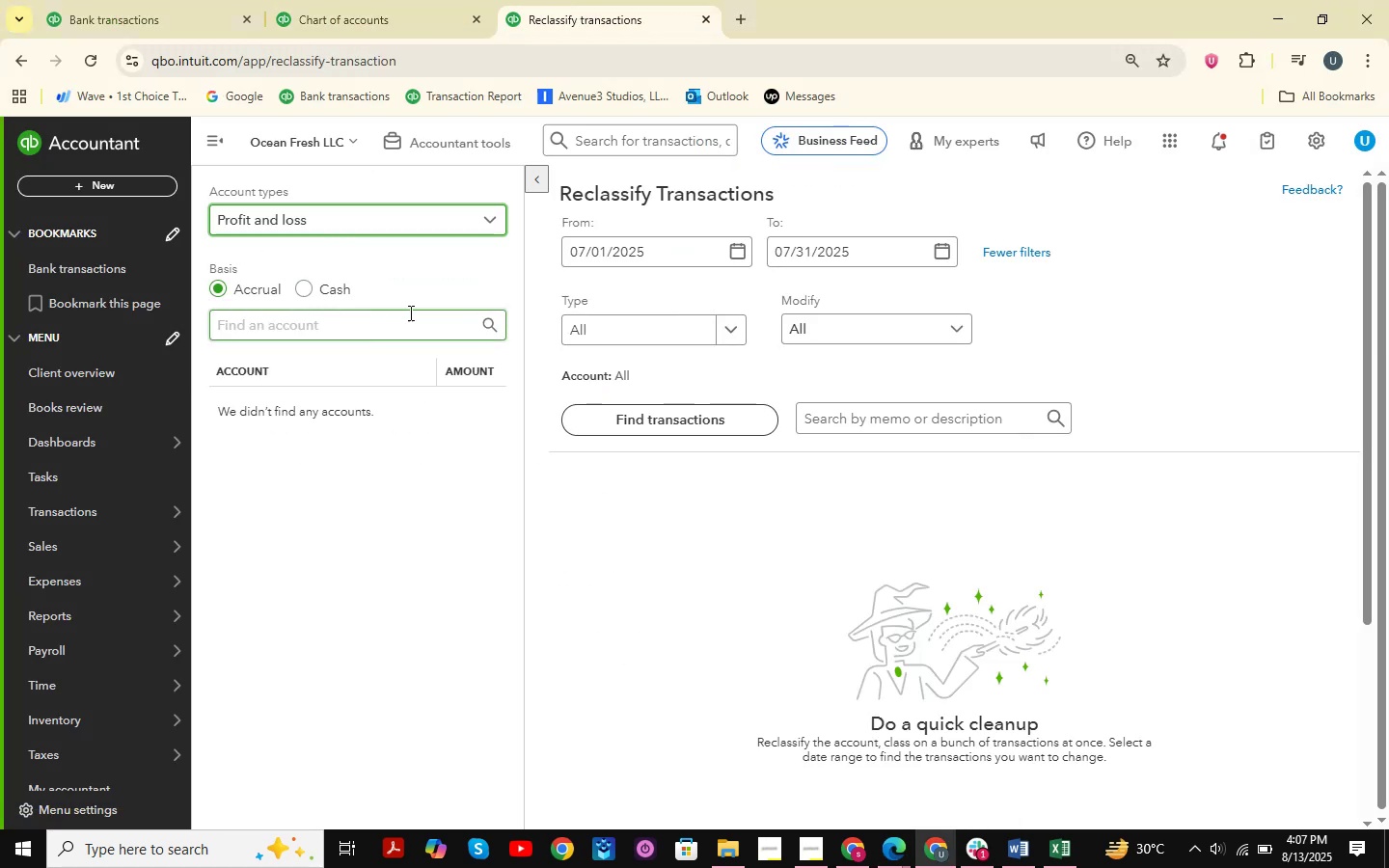 
left_click([432, 217])
 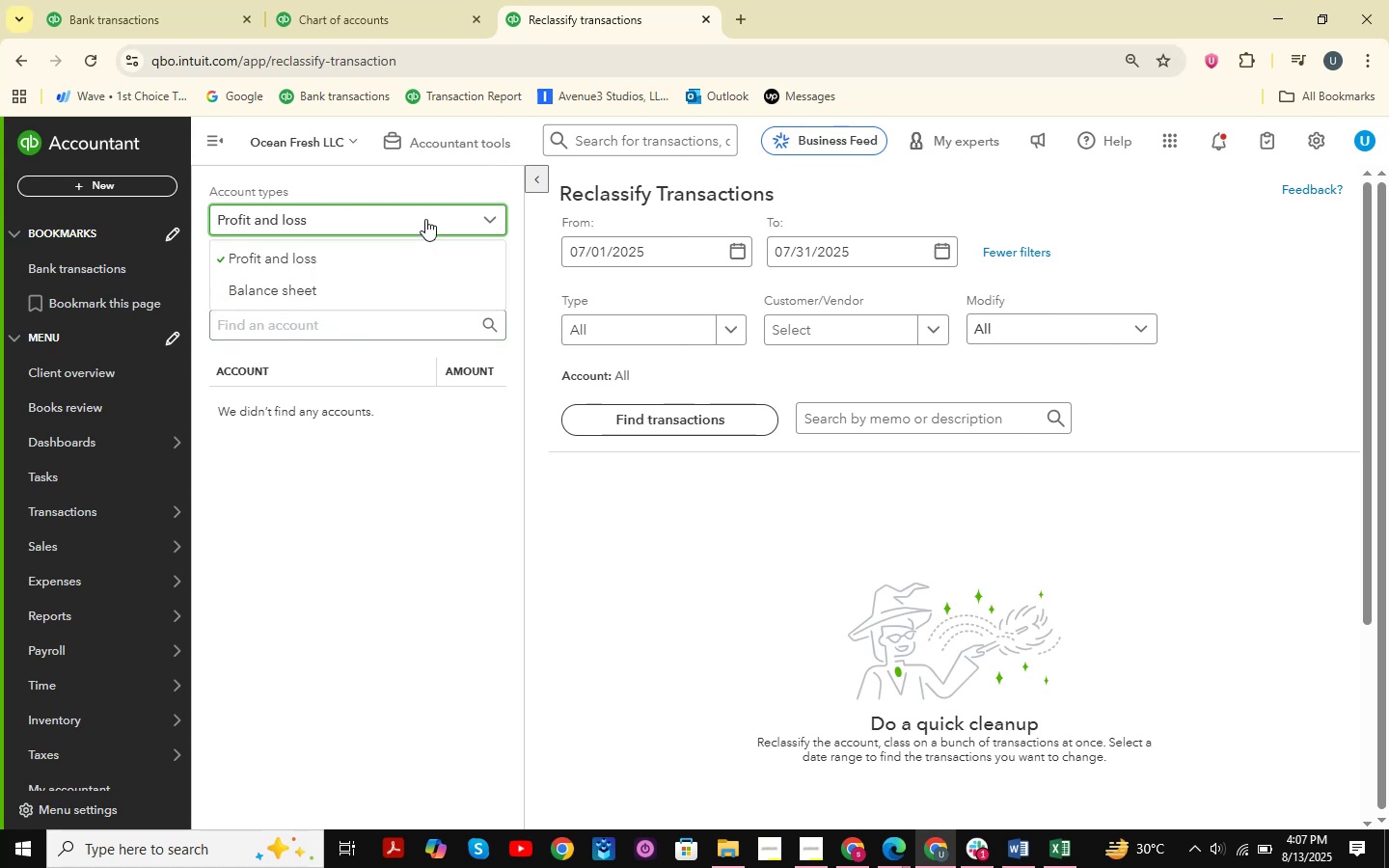 
left_click([425, 219])
 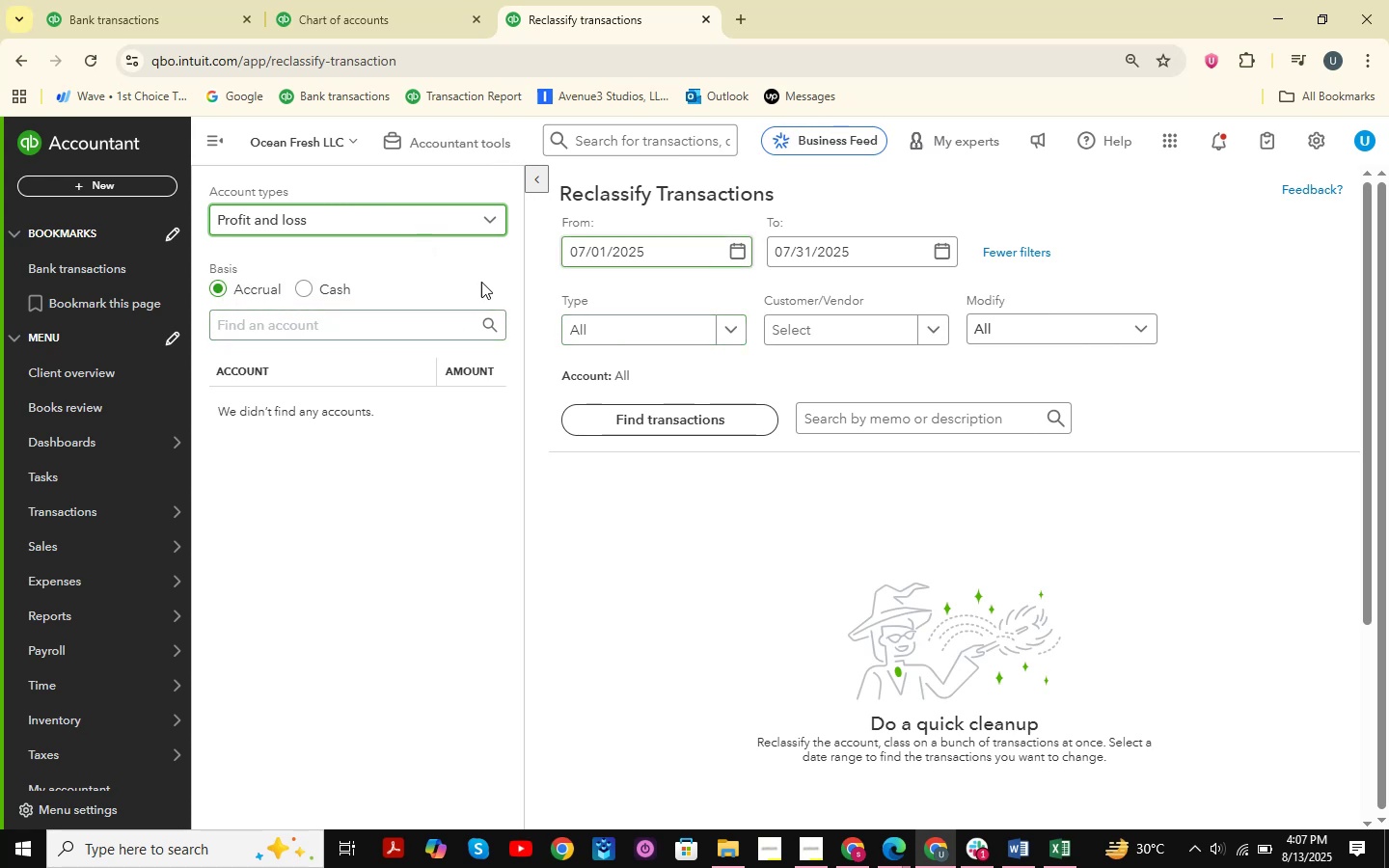 
left_click([735, 257])
 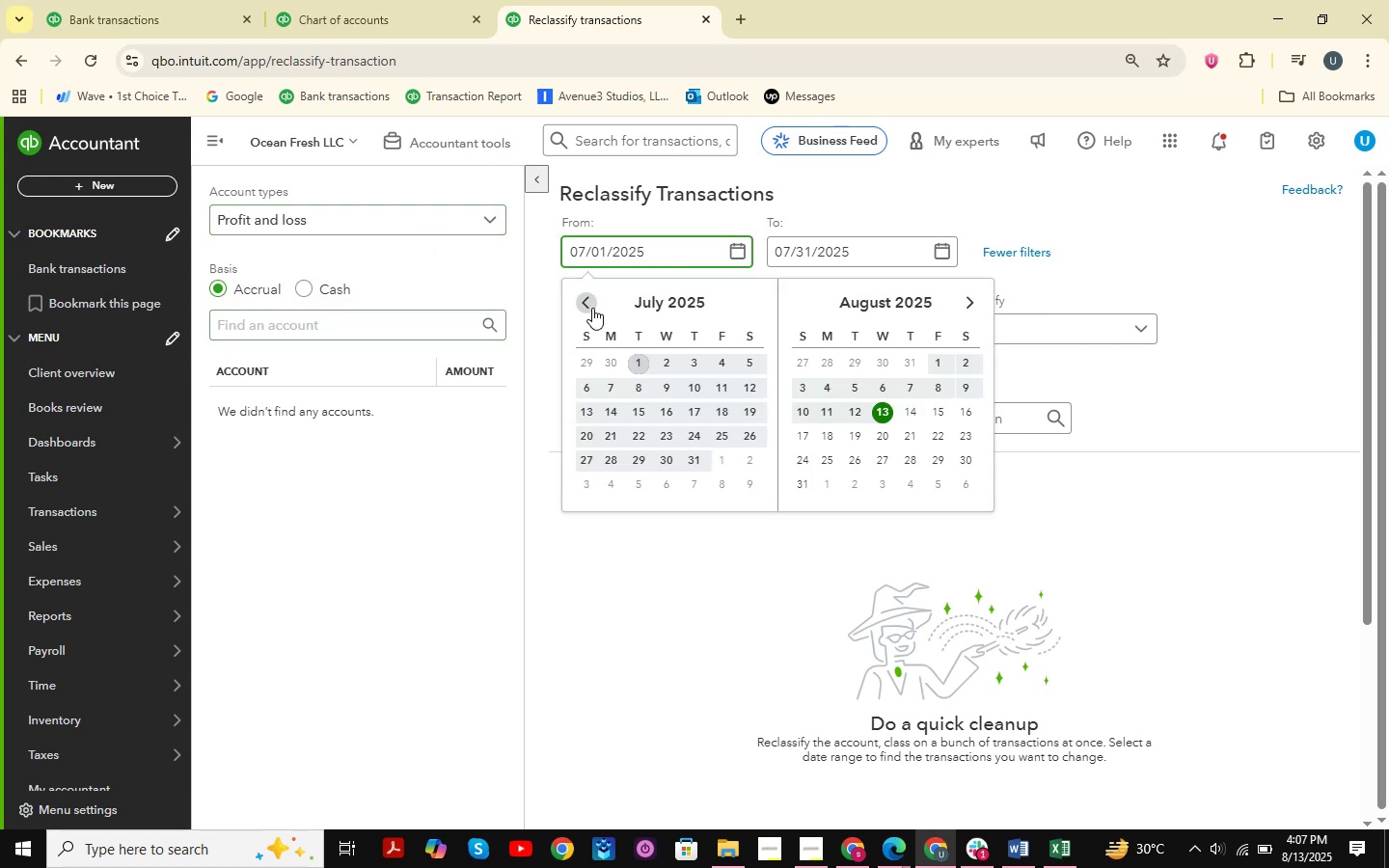 
double_click([592, 308])
 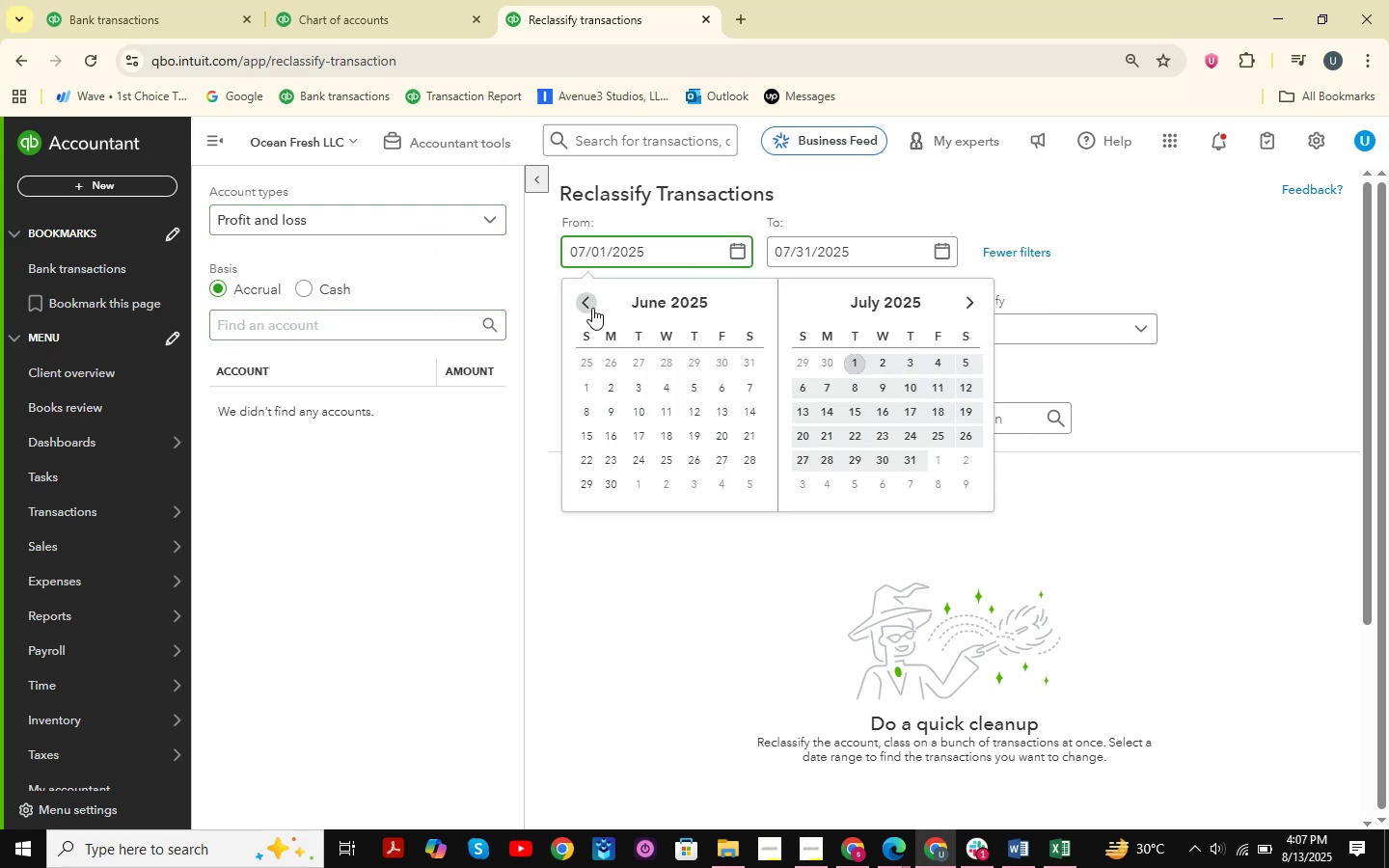 
triple_click([592, 308])
 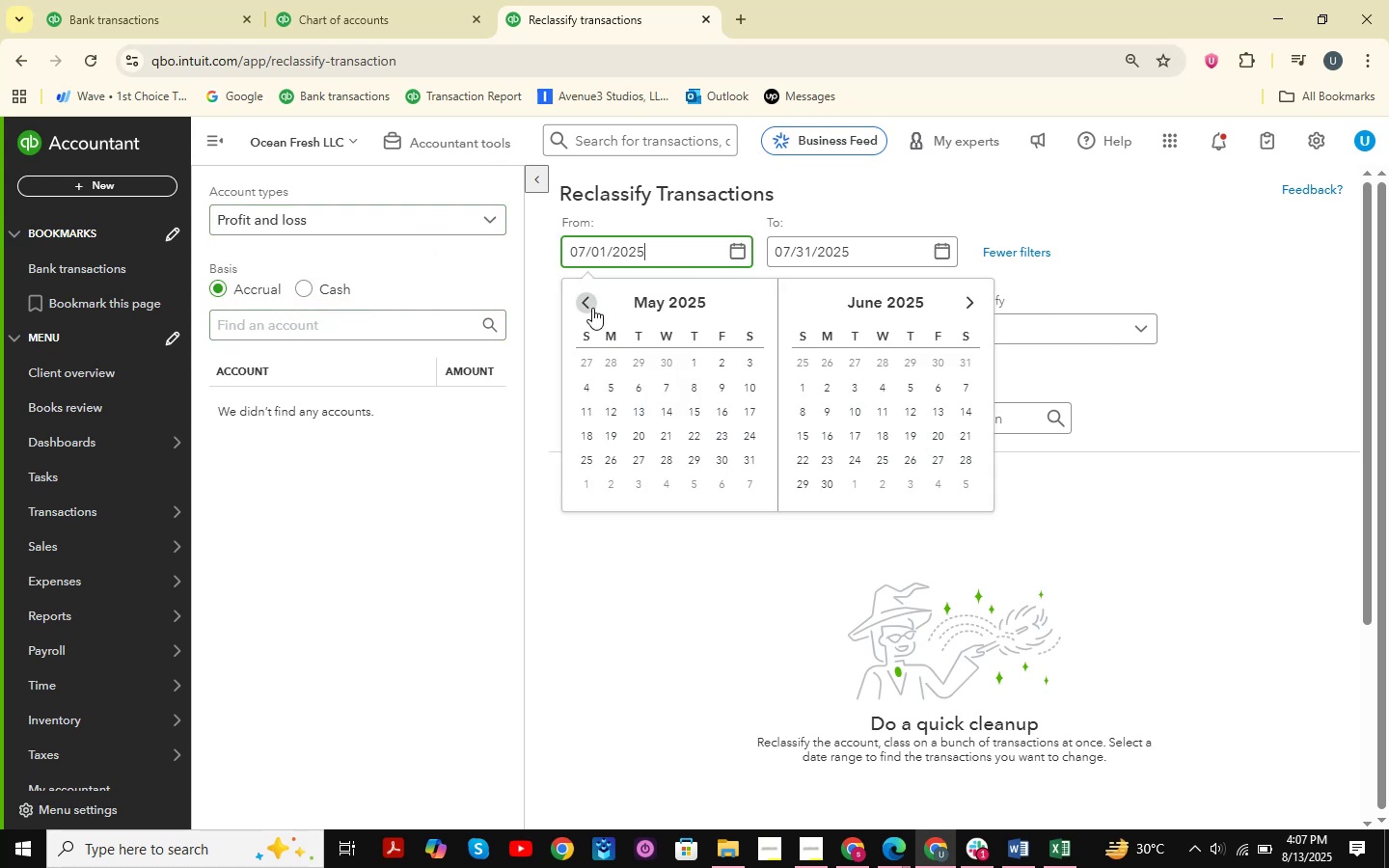 
triple_click([592, 308])
 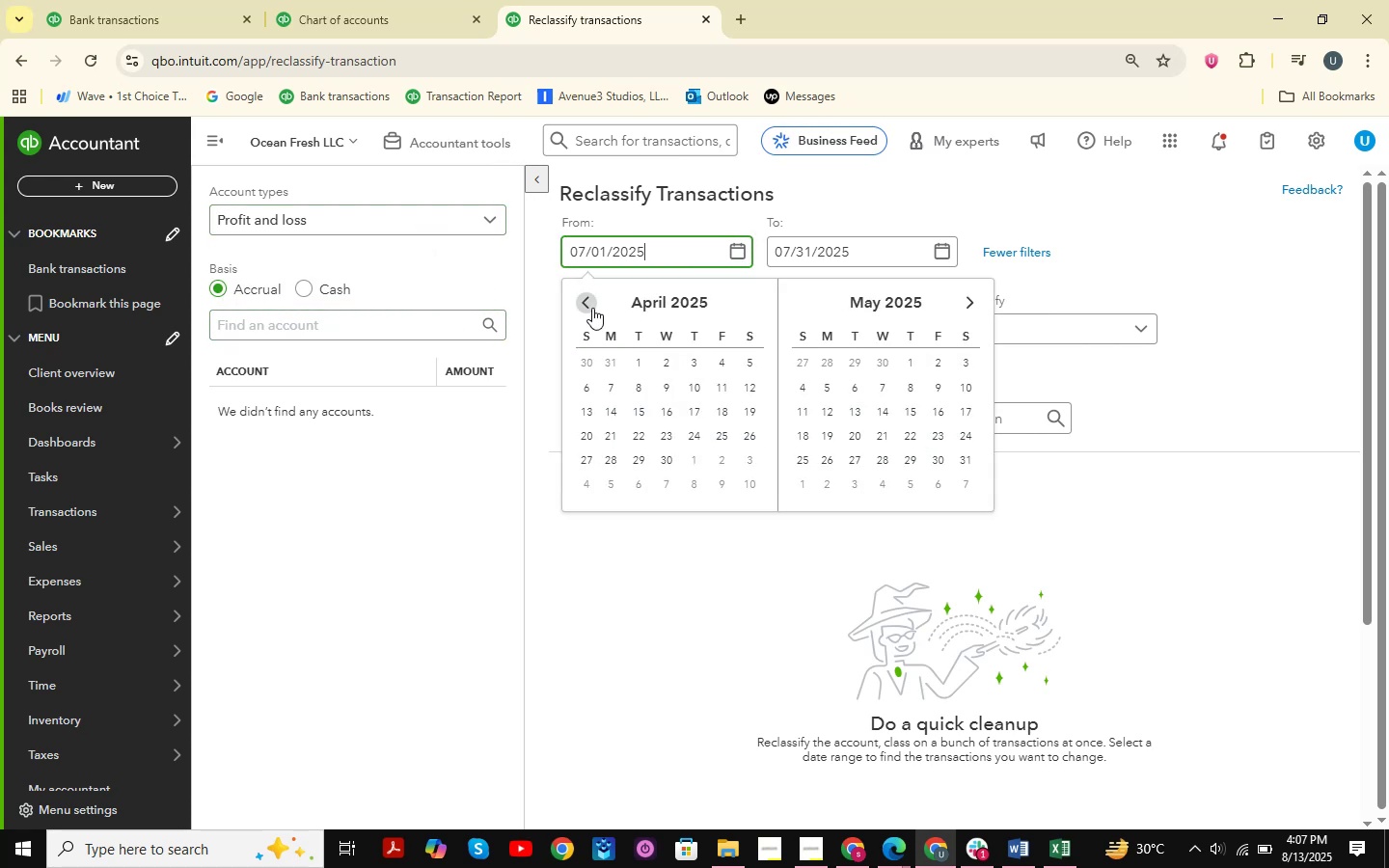 
triple_click([592, 308])
 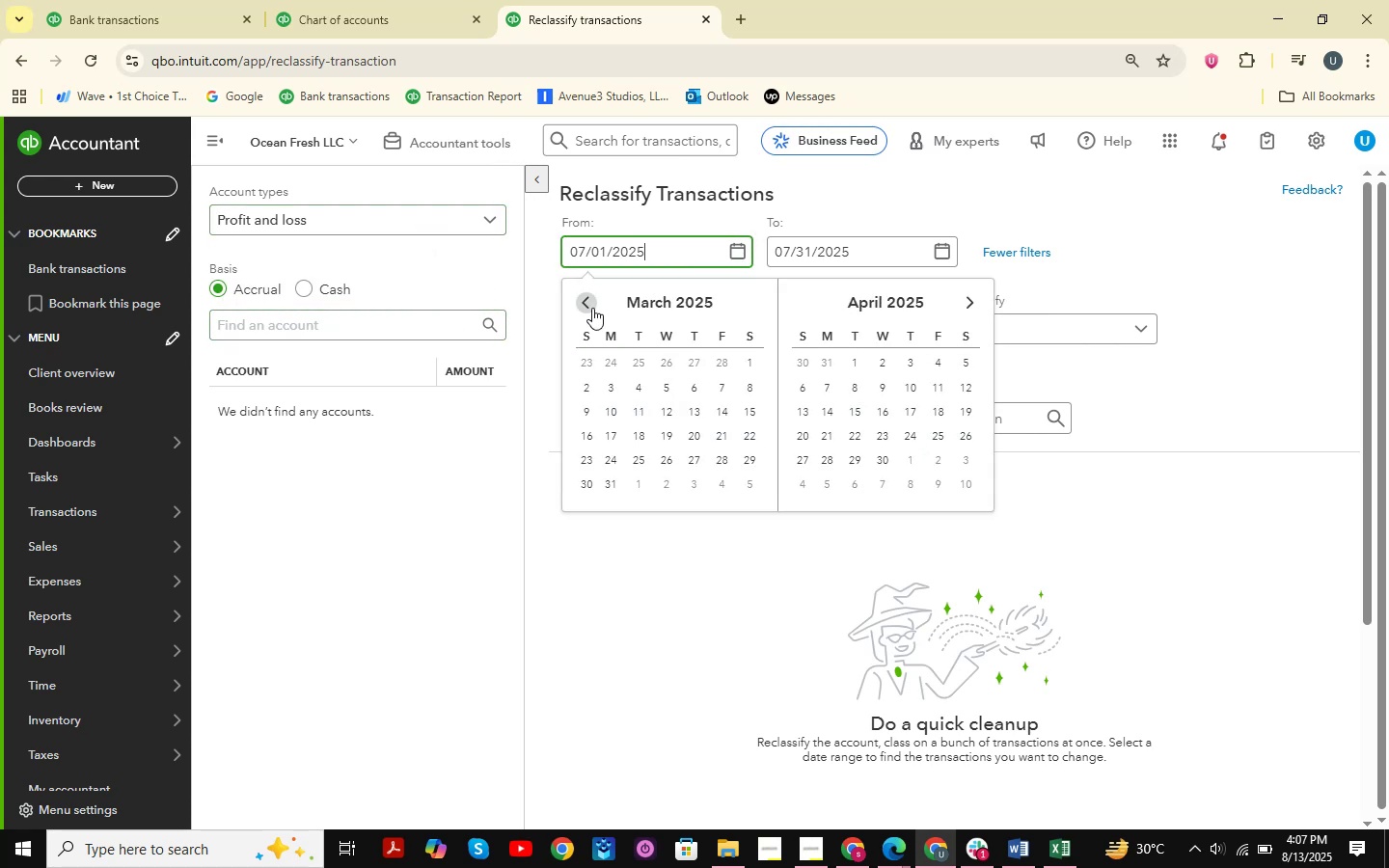 
triple_click([592, 308])
 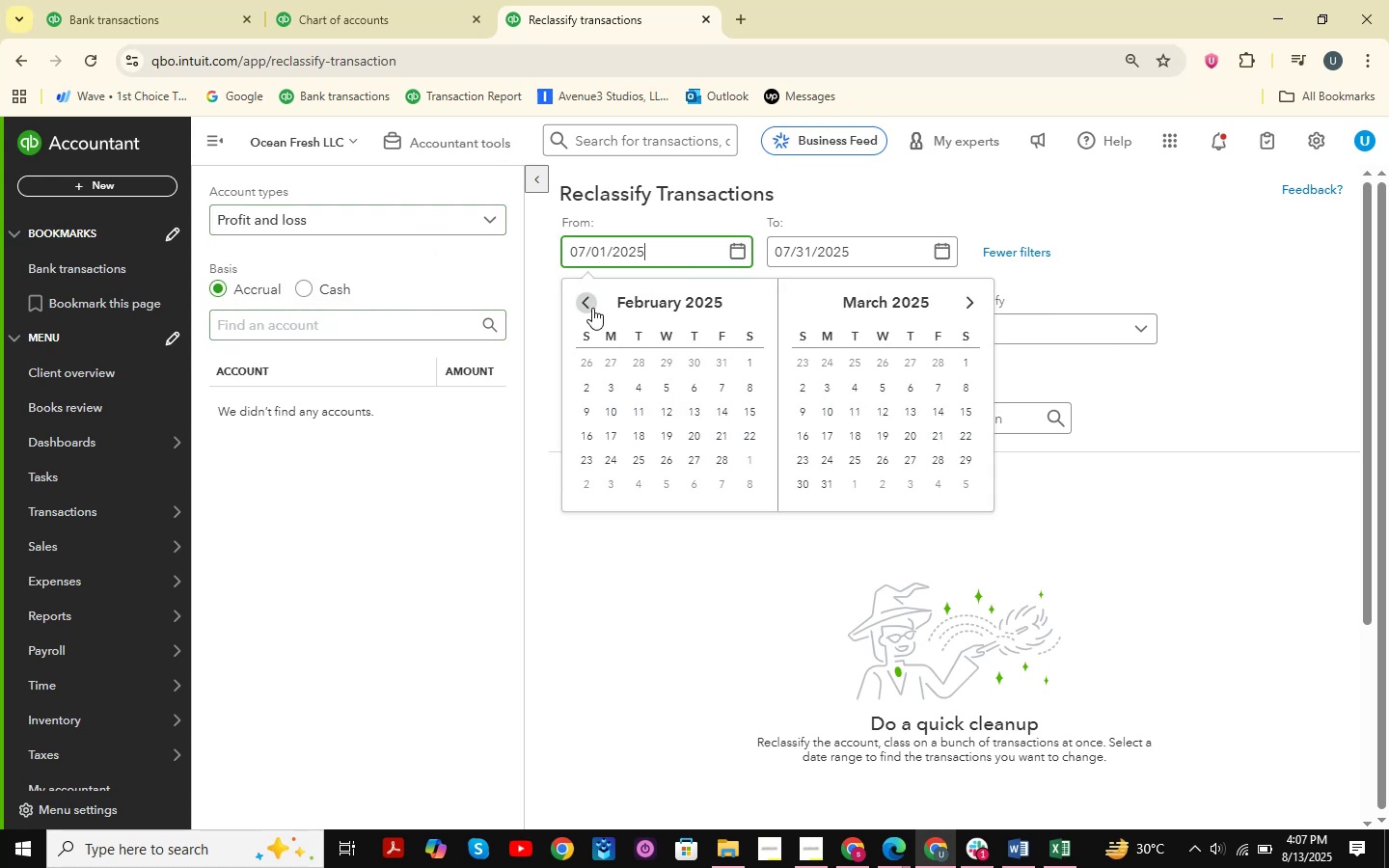 
triple_click([592, 308])
 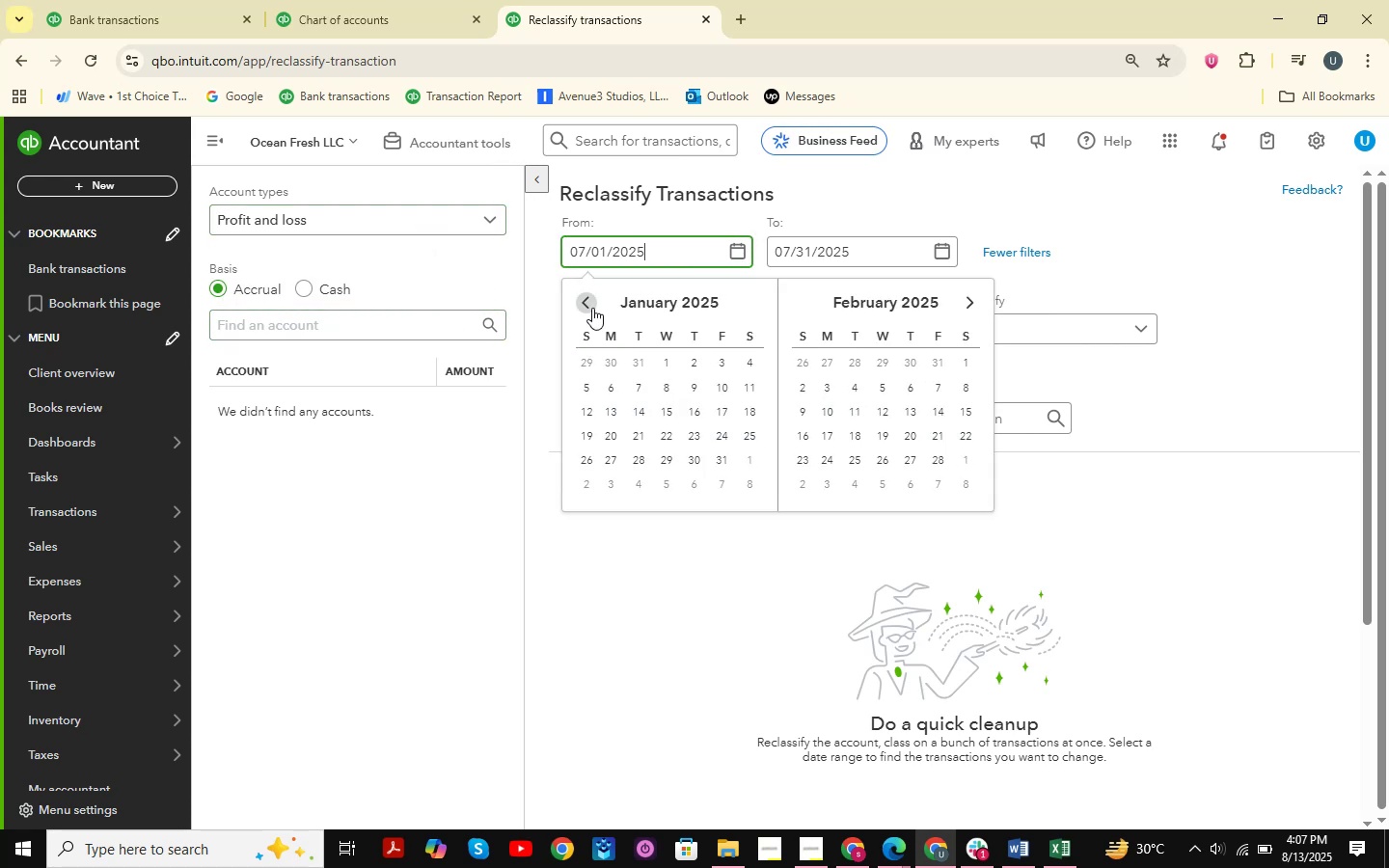 
triple_click([592, 308])
 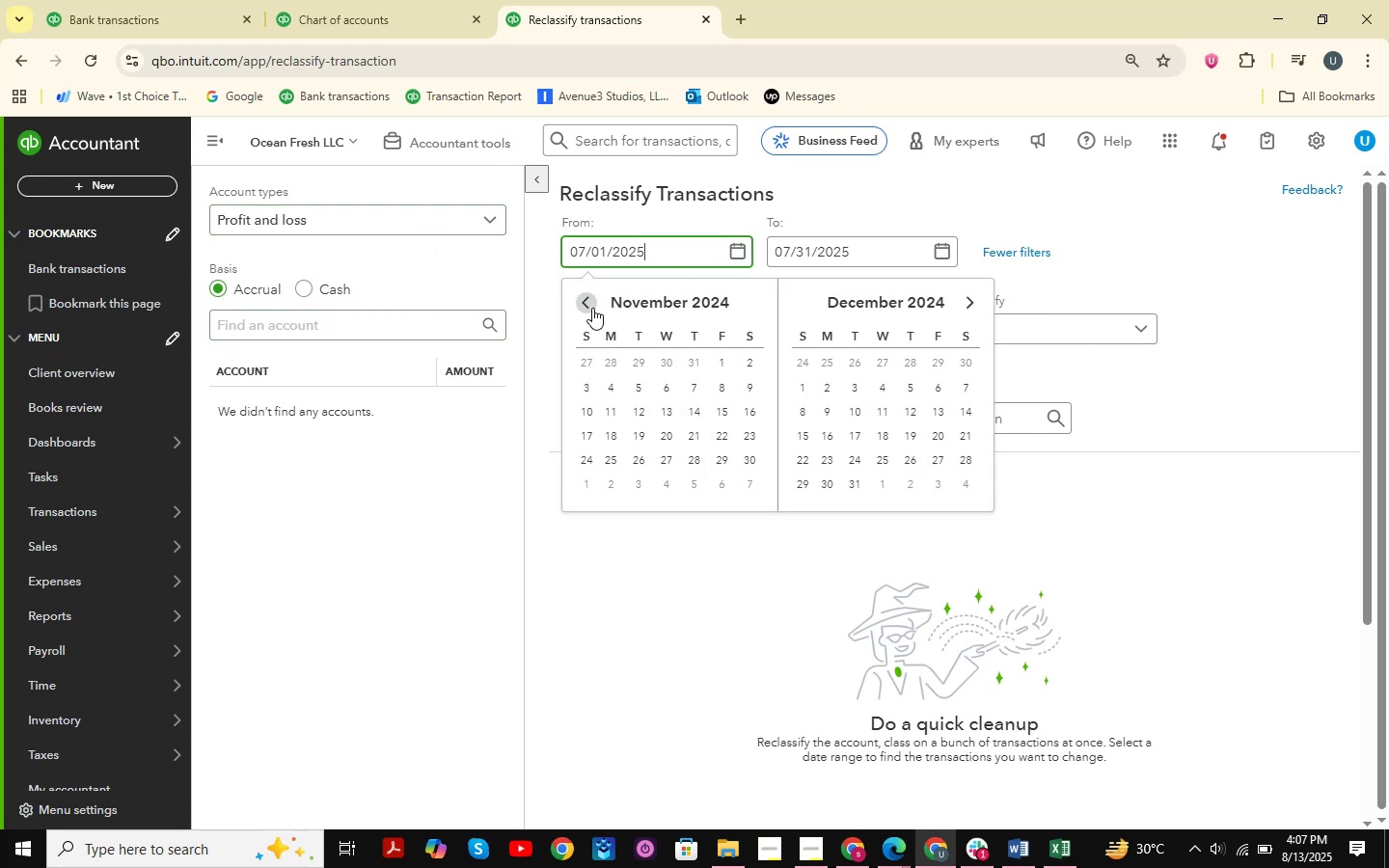 
triple_click([592, 308])
 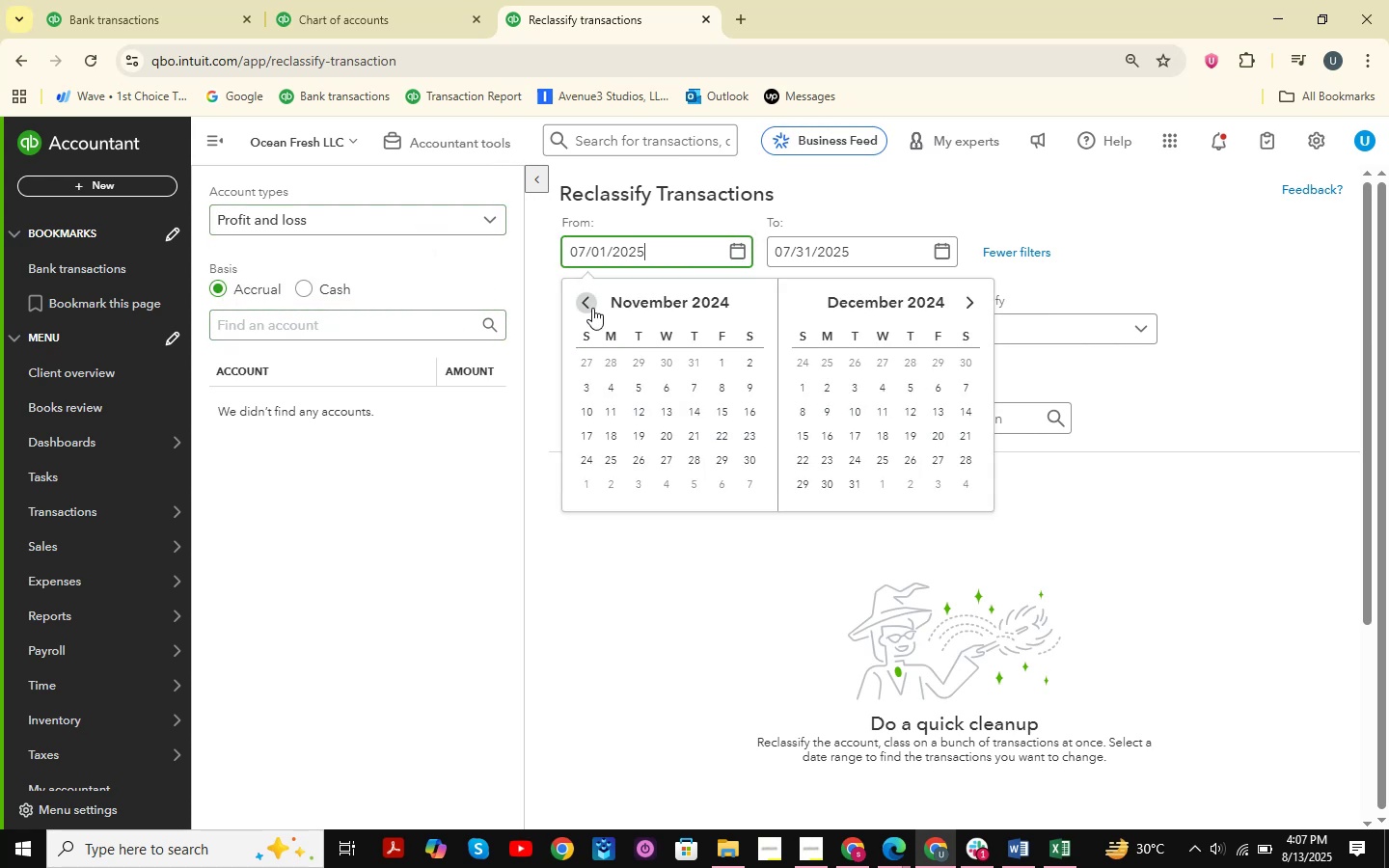 
triple_click([592, 308])
 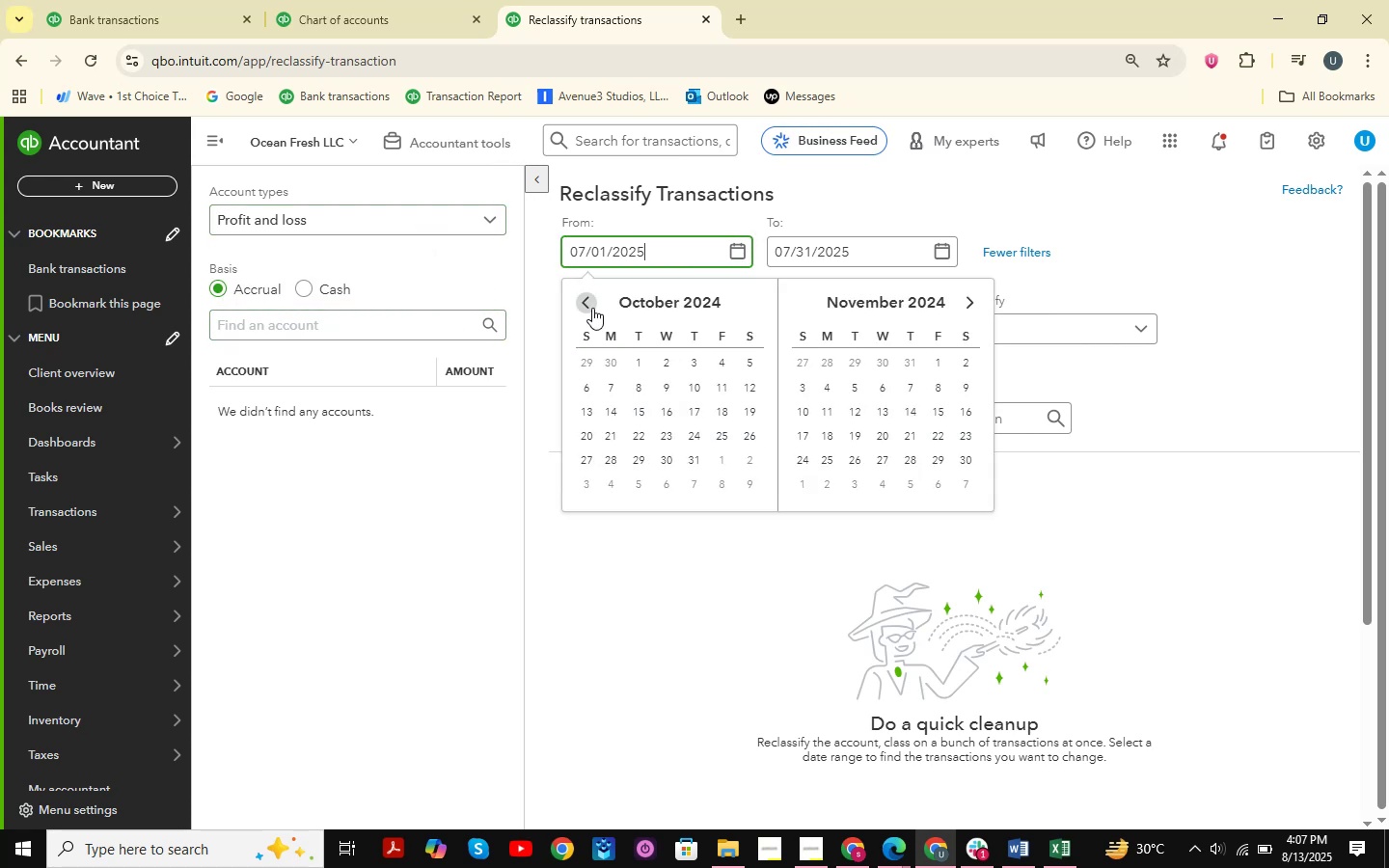 
triple_click([592, 308])
 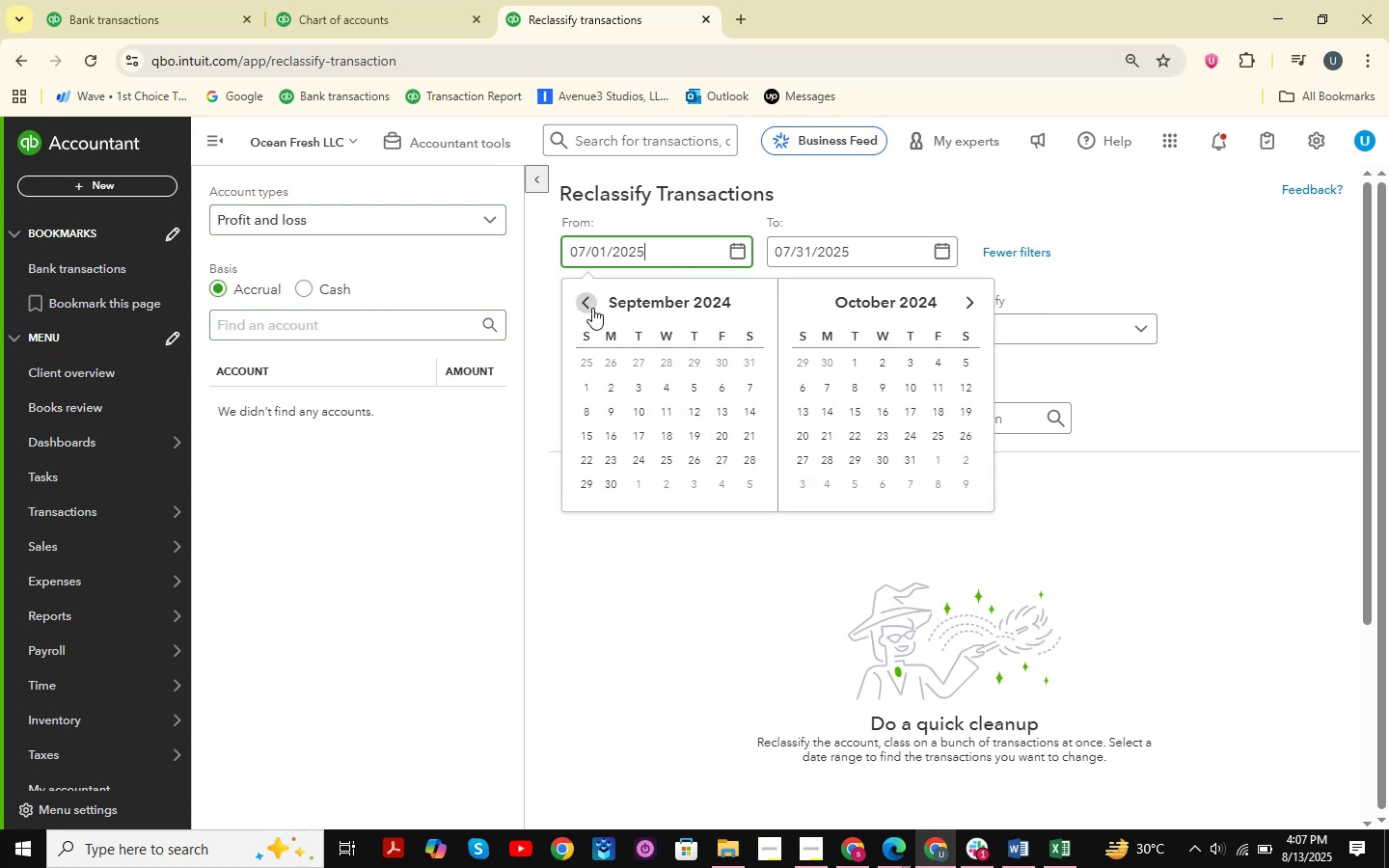 
triple_click([592, 308])
 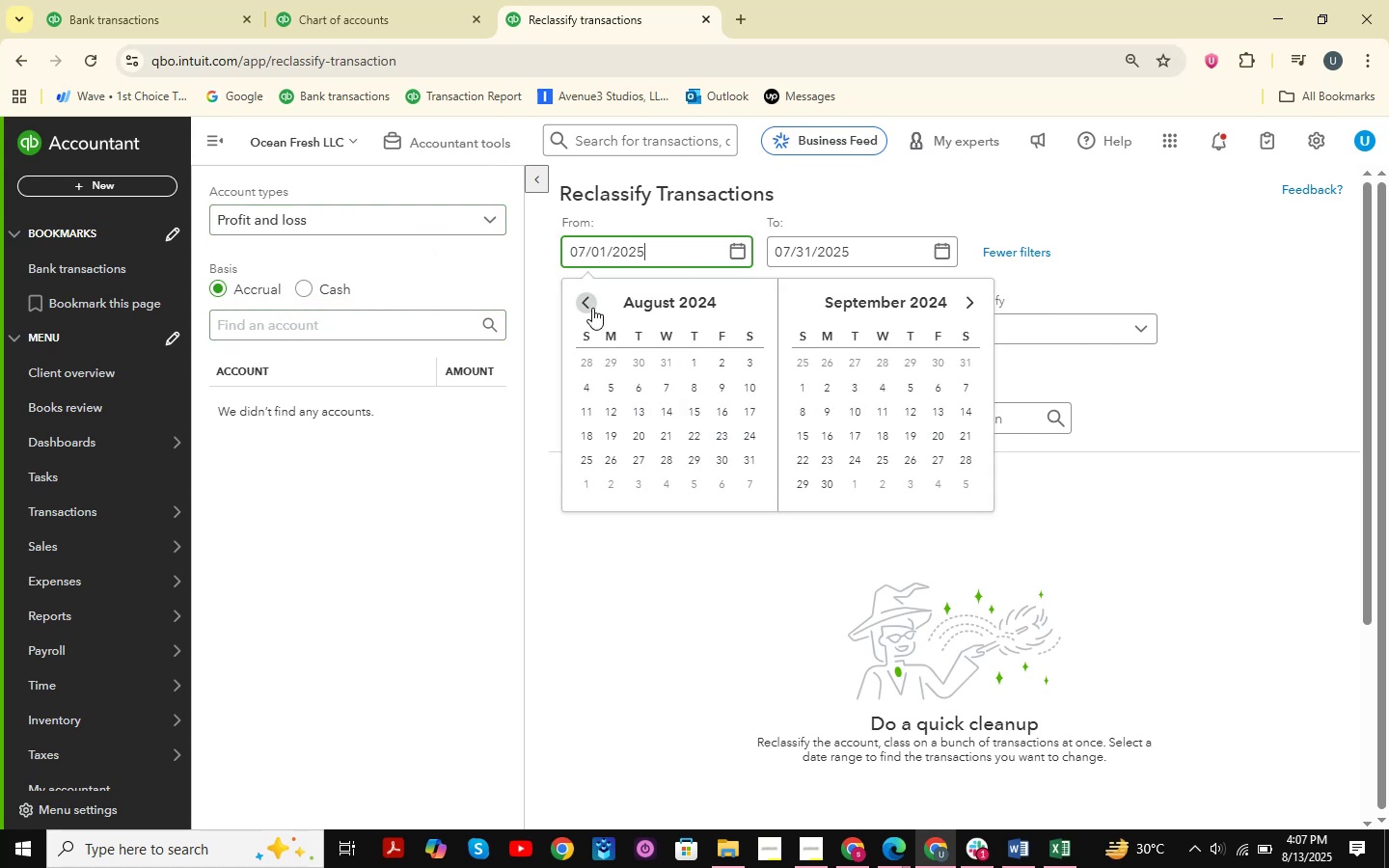 
triple_click([592, 308])
 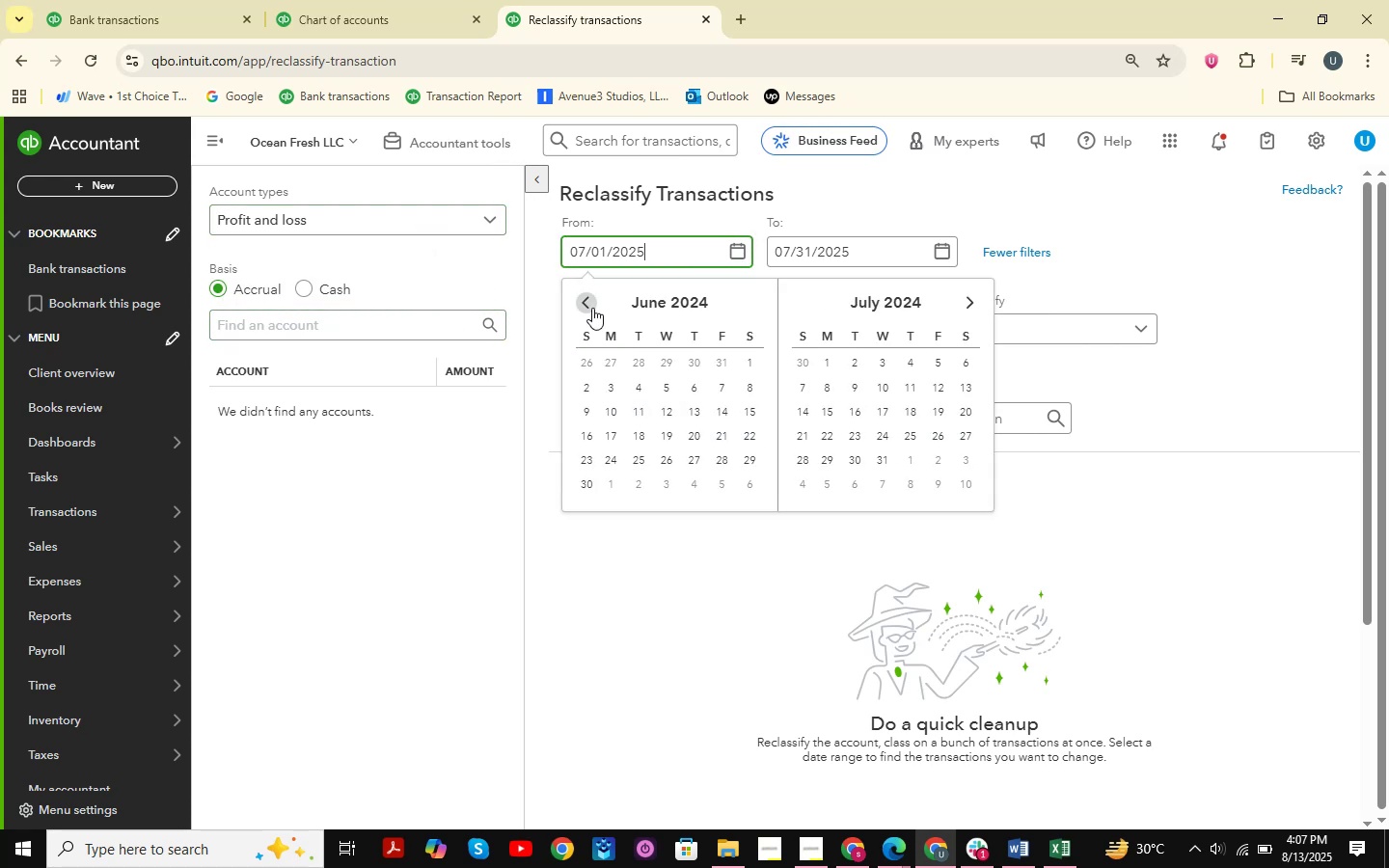 
triple_click([591, 309])
 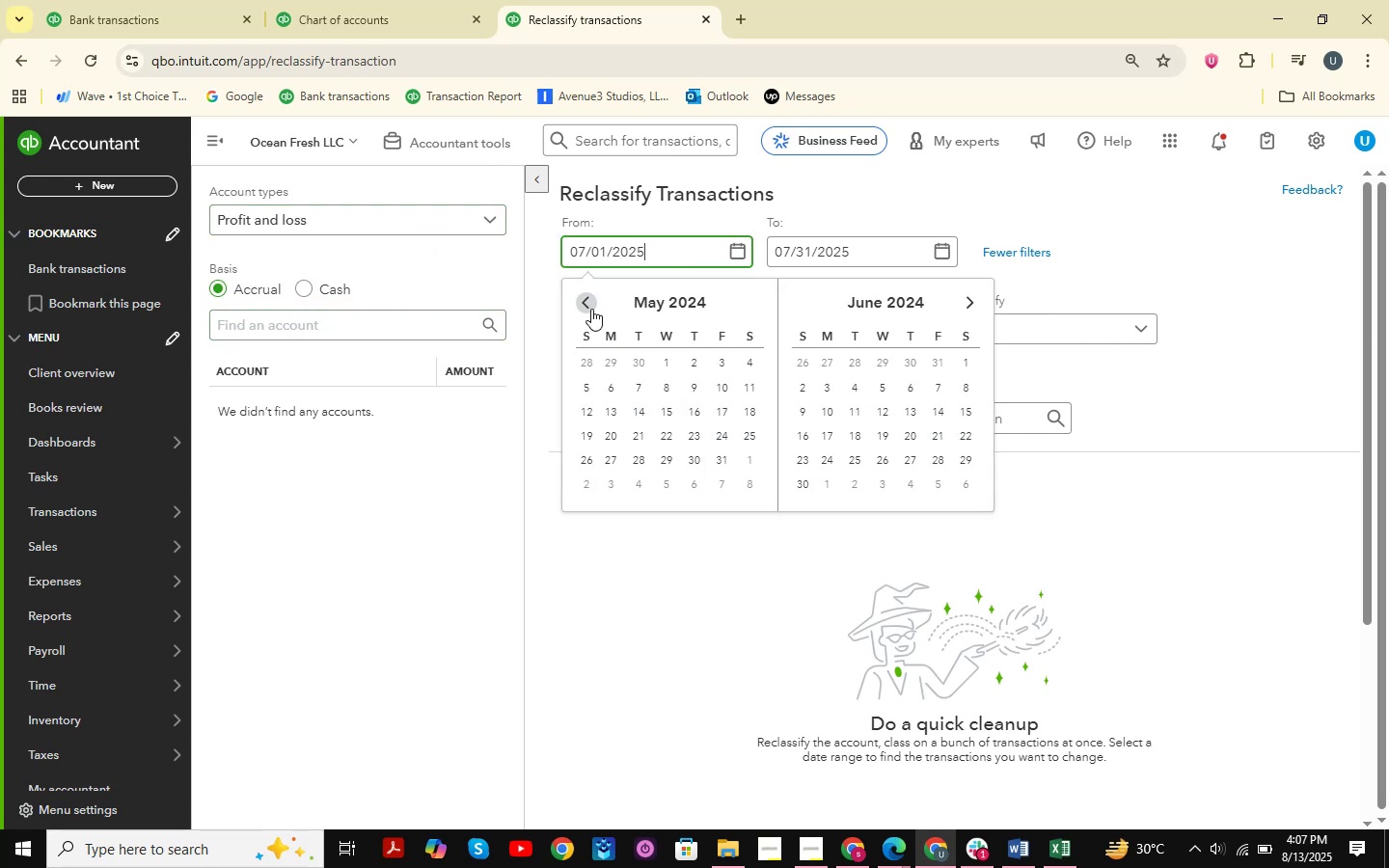 
triple_click([591, 309])
 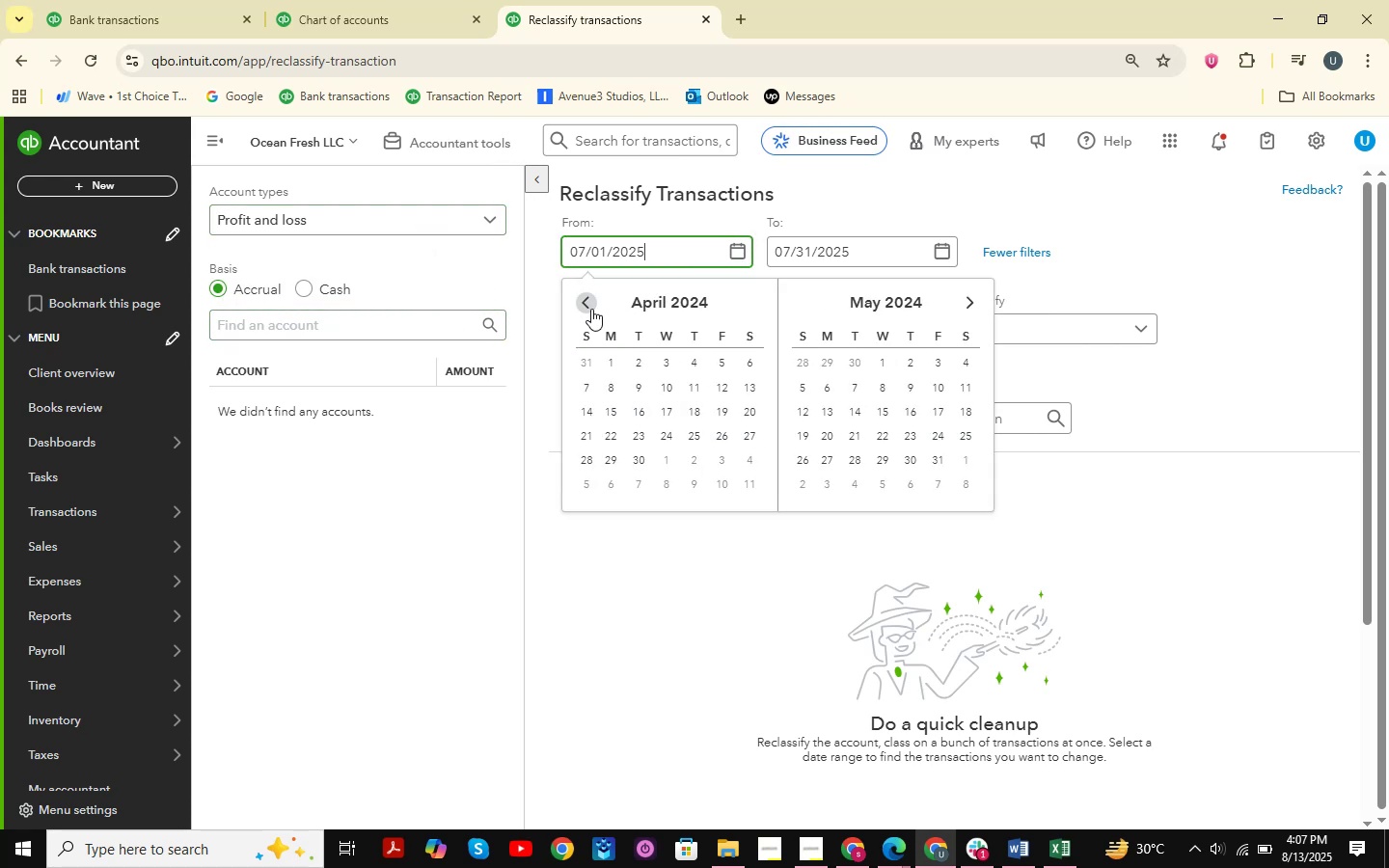 
triple_click([591, 309])
 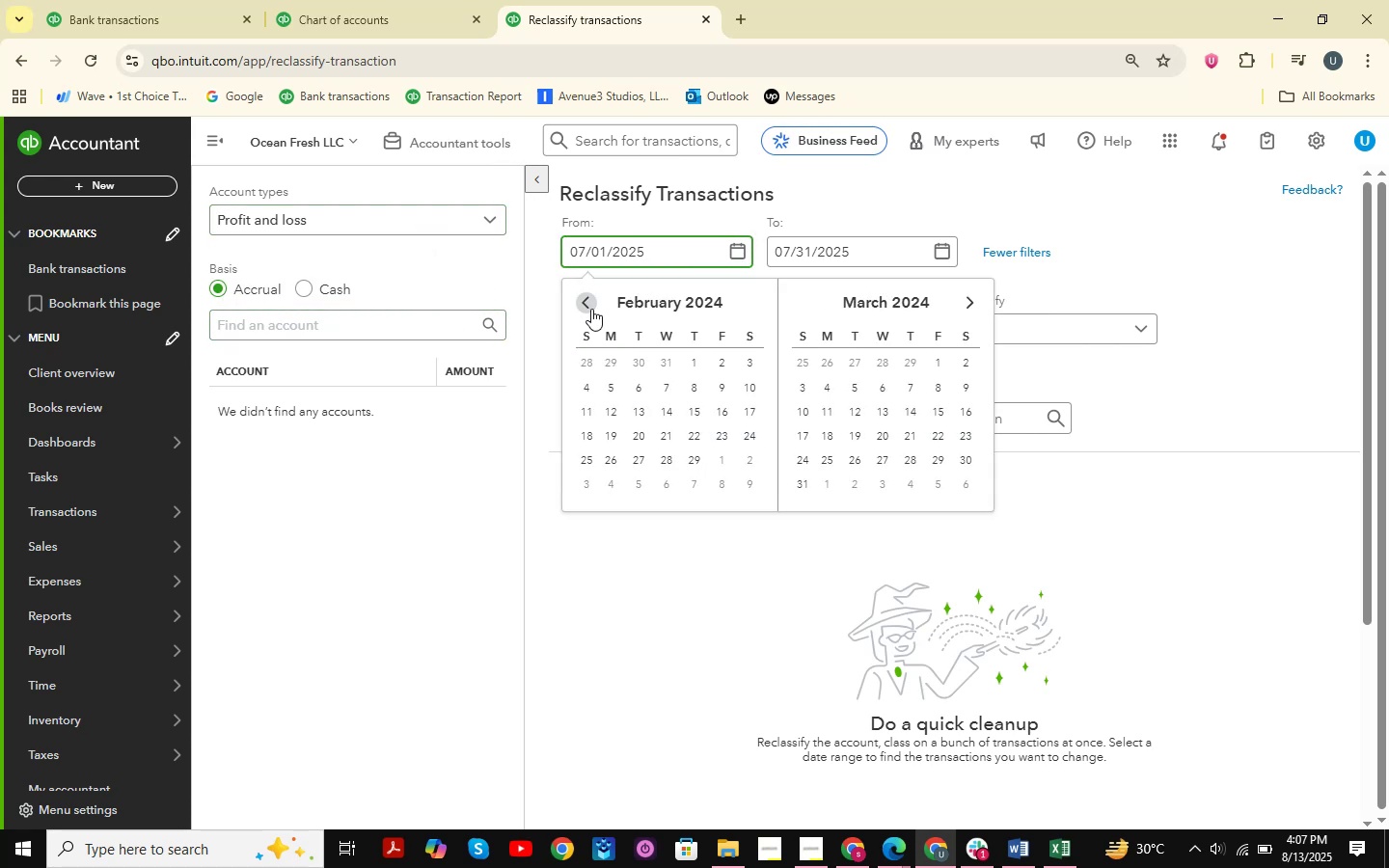 
triple_click([591, 309])
 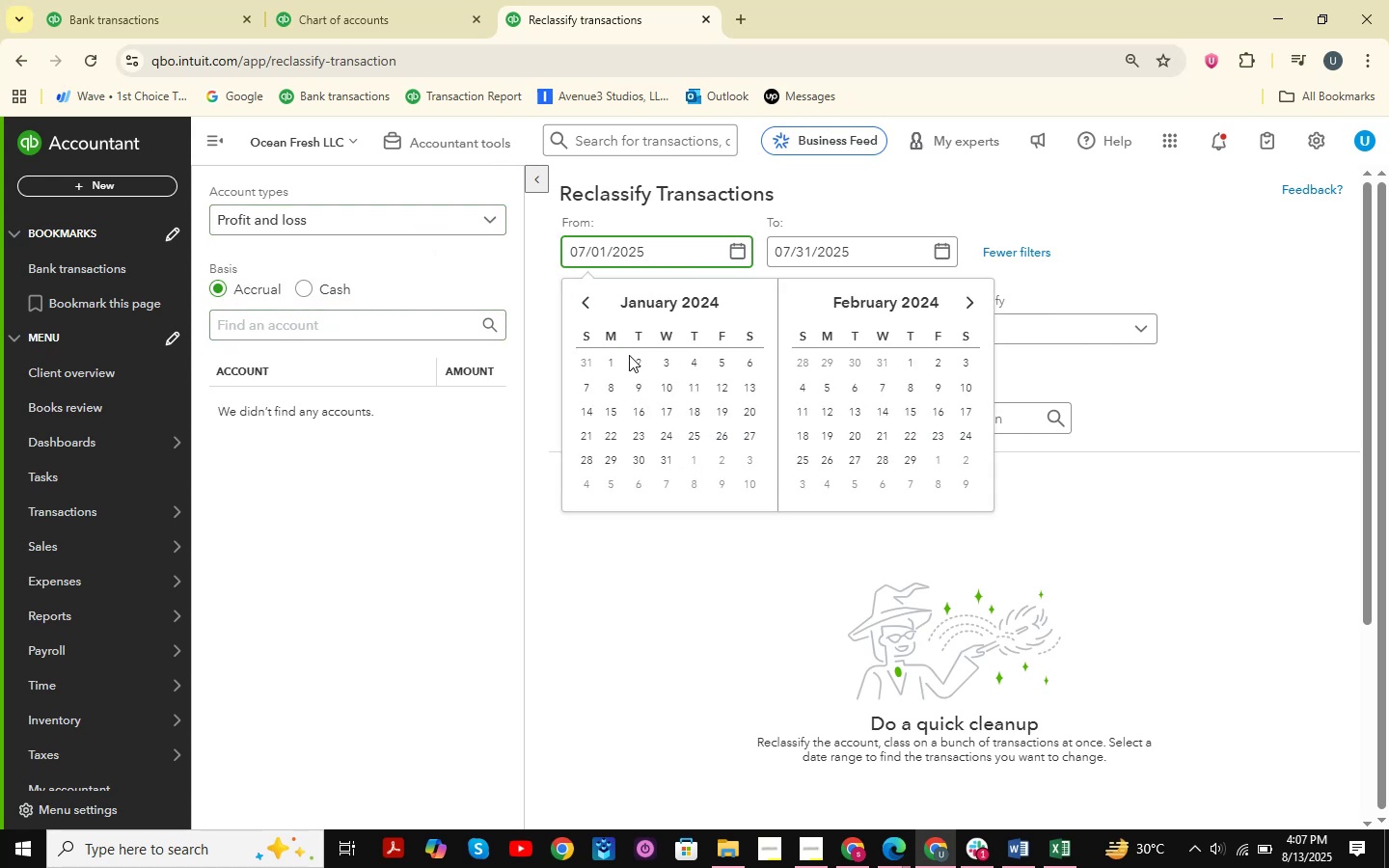 
left_click([618, 361])
 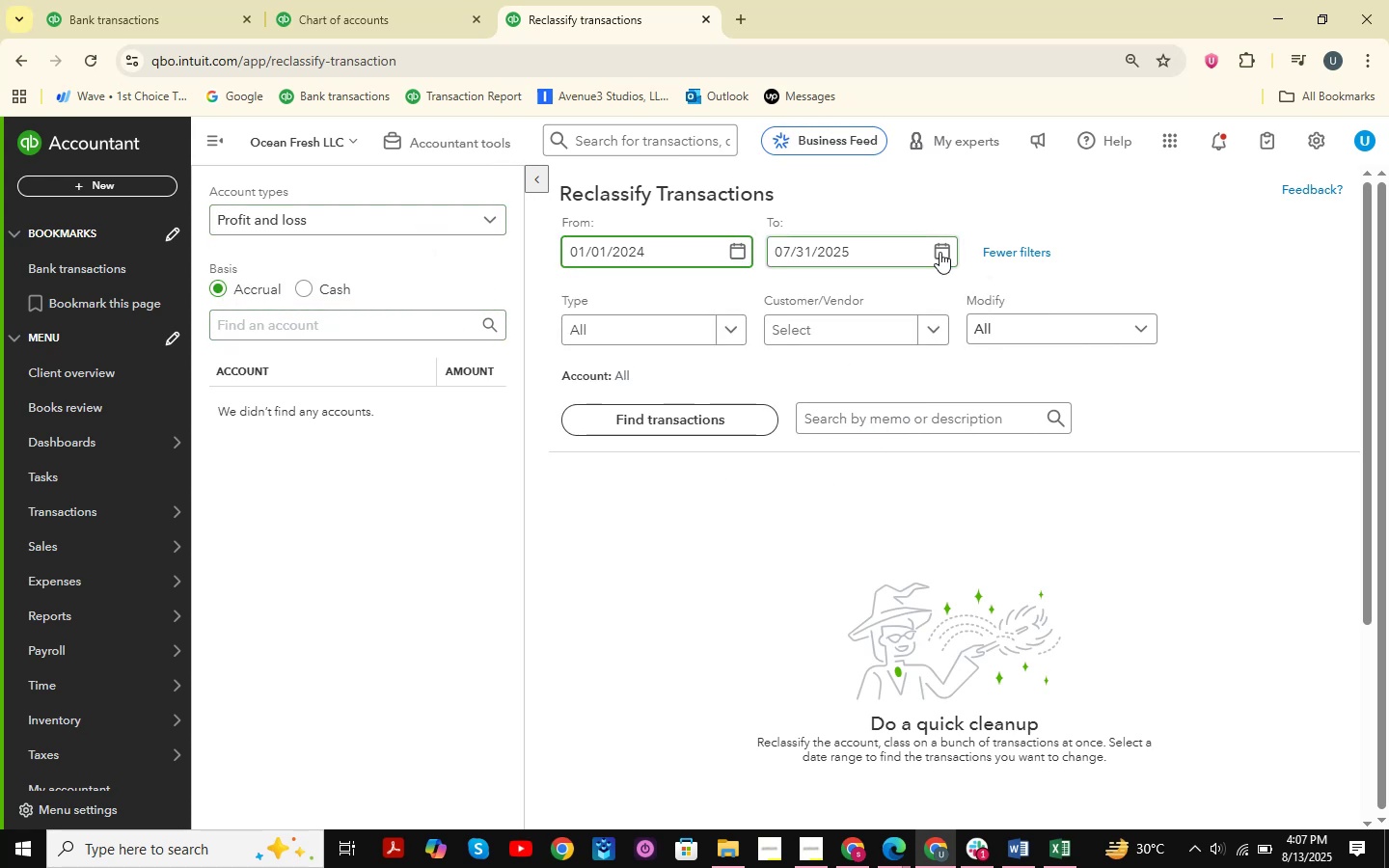 
left_click([954, 258])
 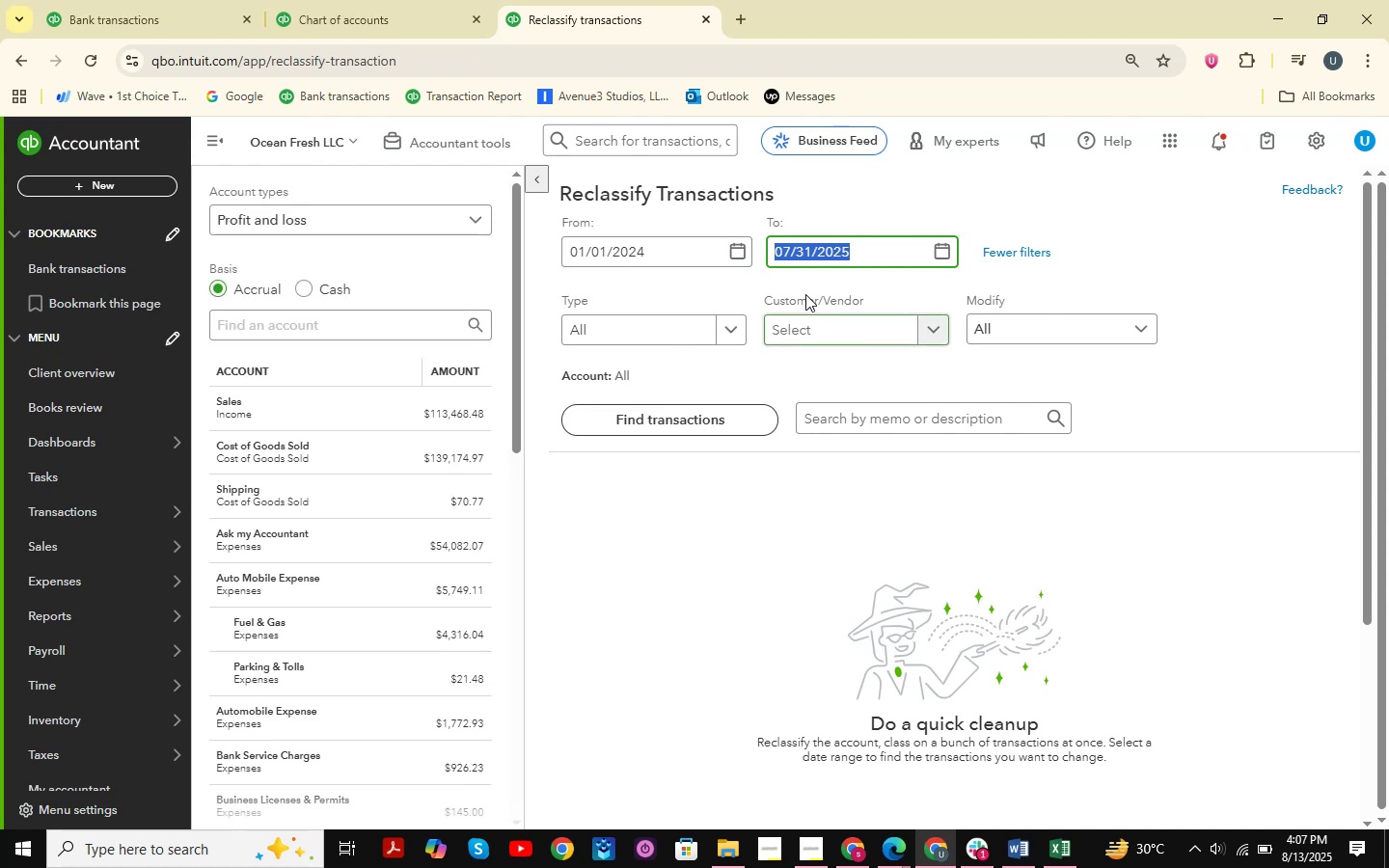 
left_click_drag(start_coordinate=[954, 243], to_coordinate=[947, 253])
 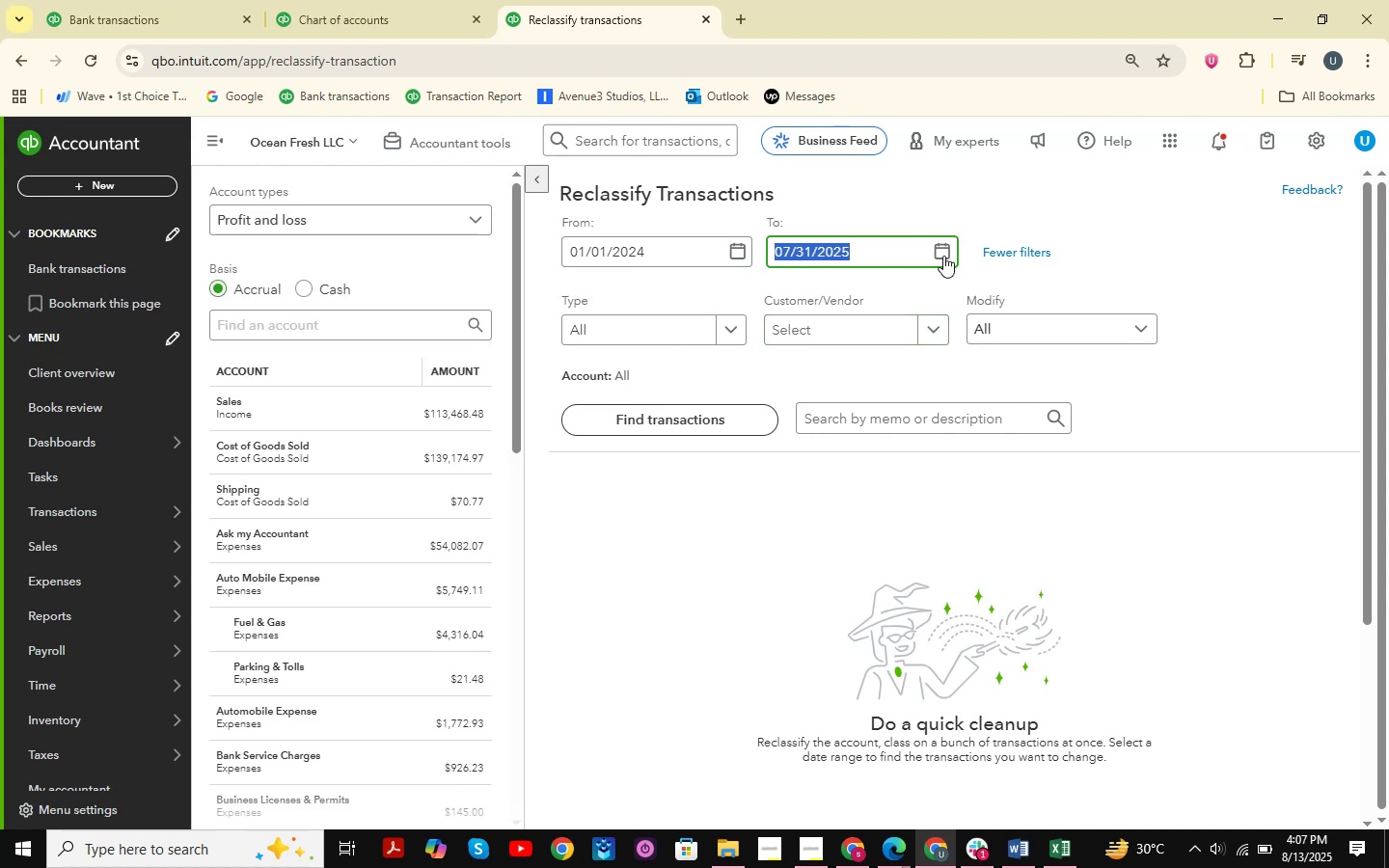 
double_click([943, 256])
 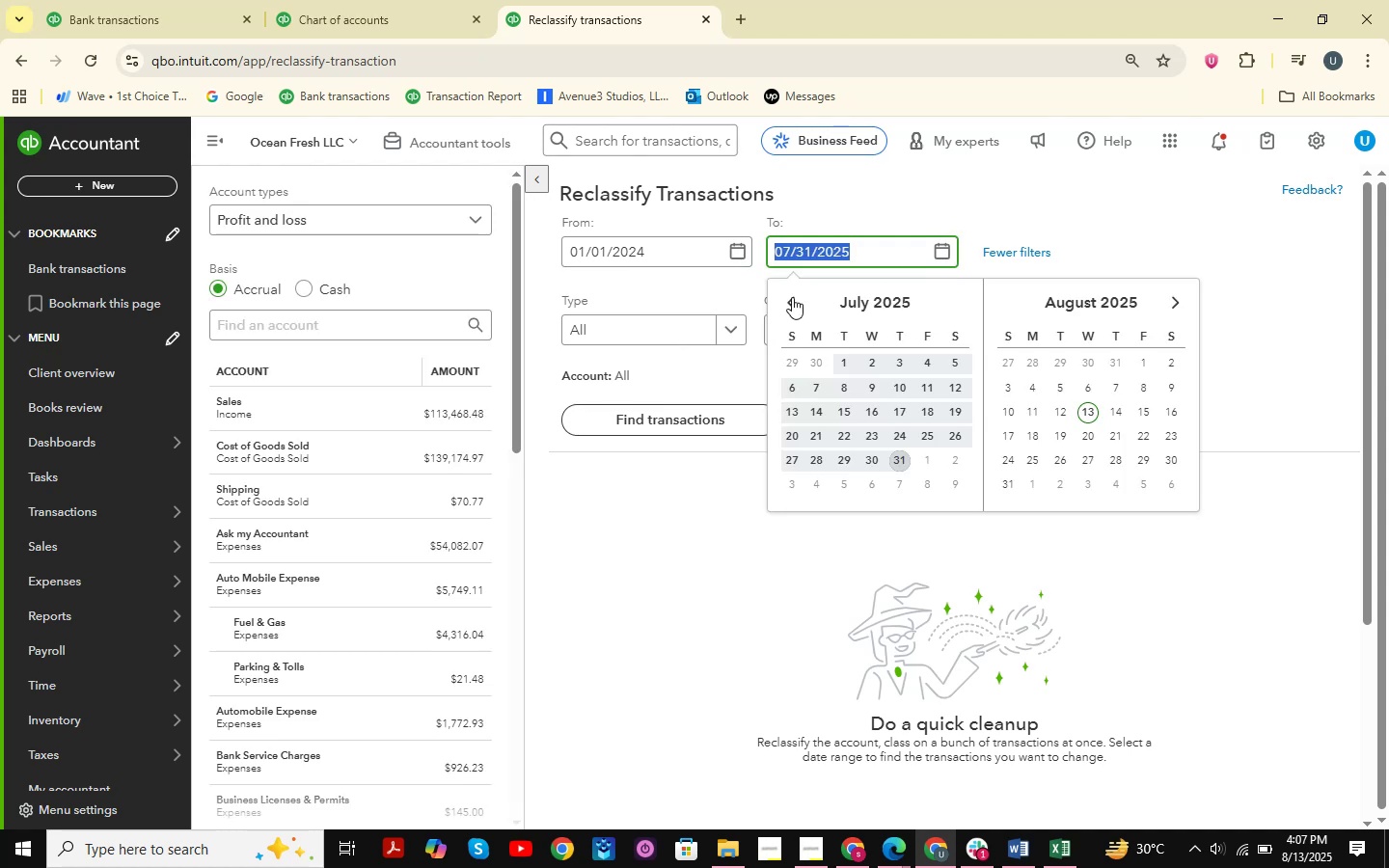 
double_click([790, 299])
 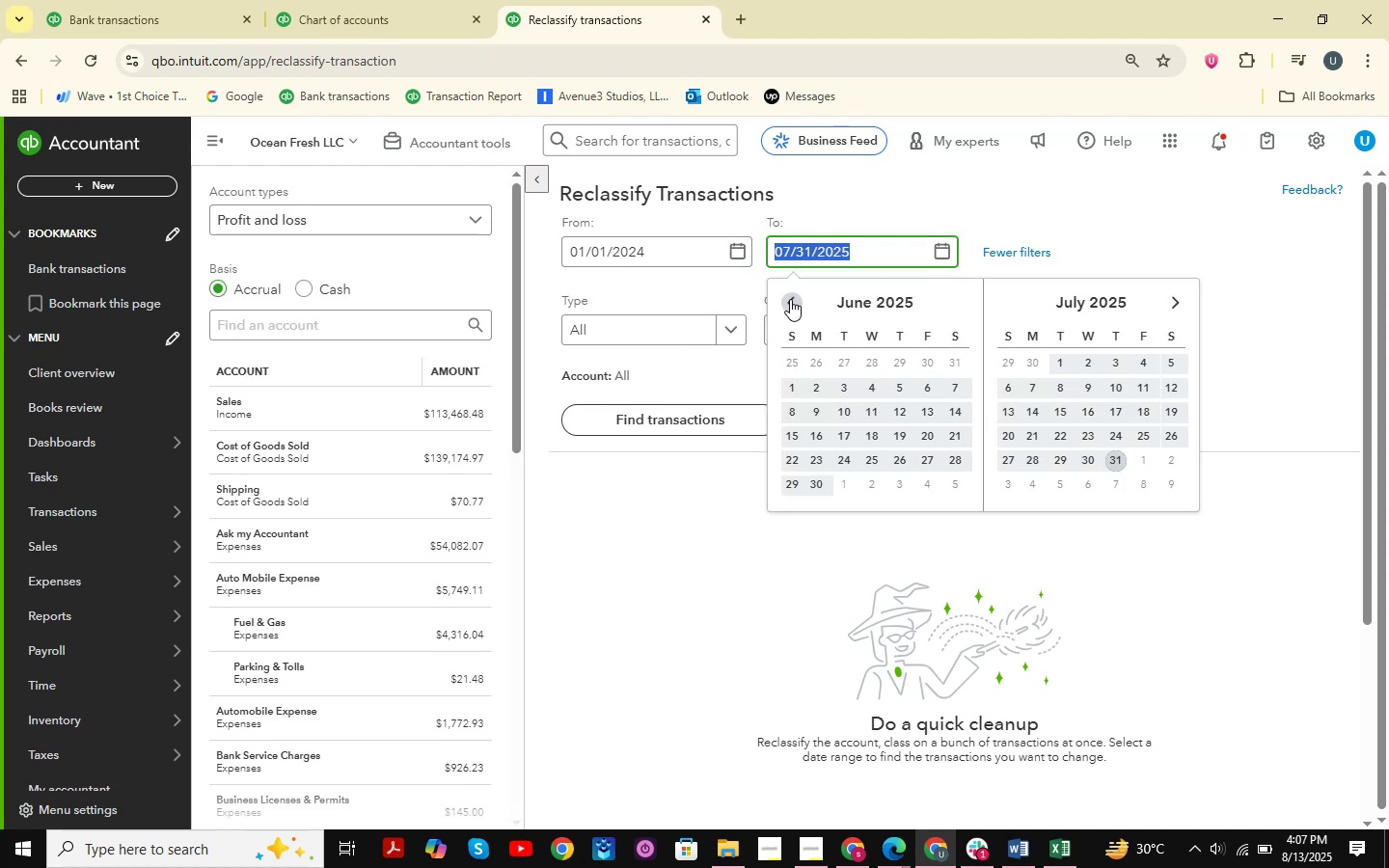 
triple_click([790, 299])
 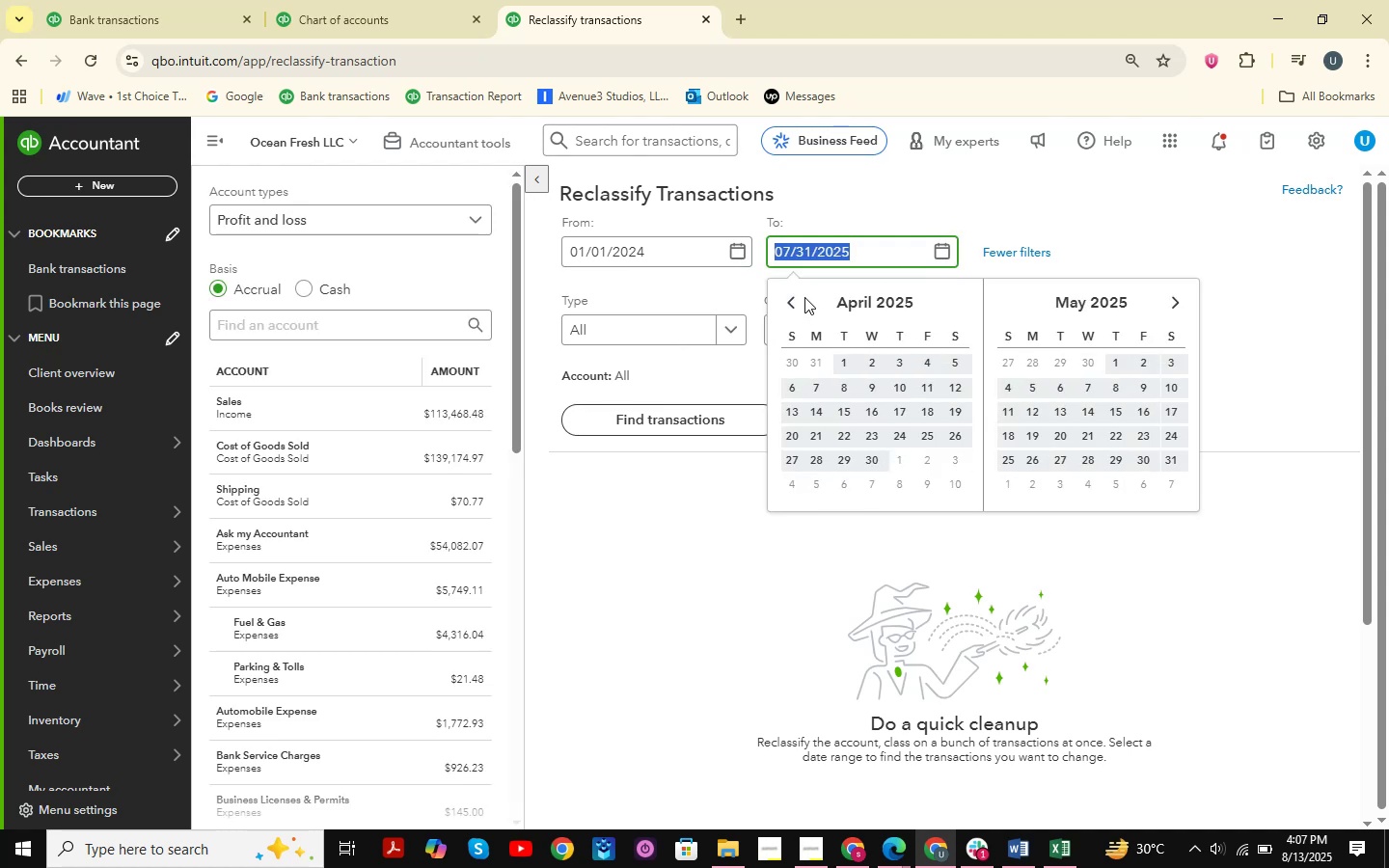 
double_click([799, 297])
 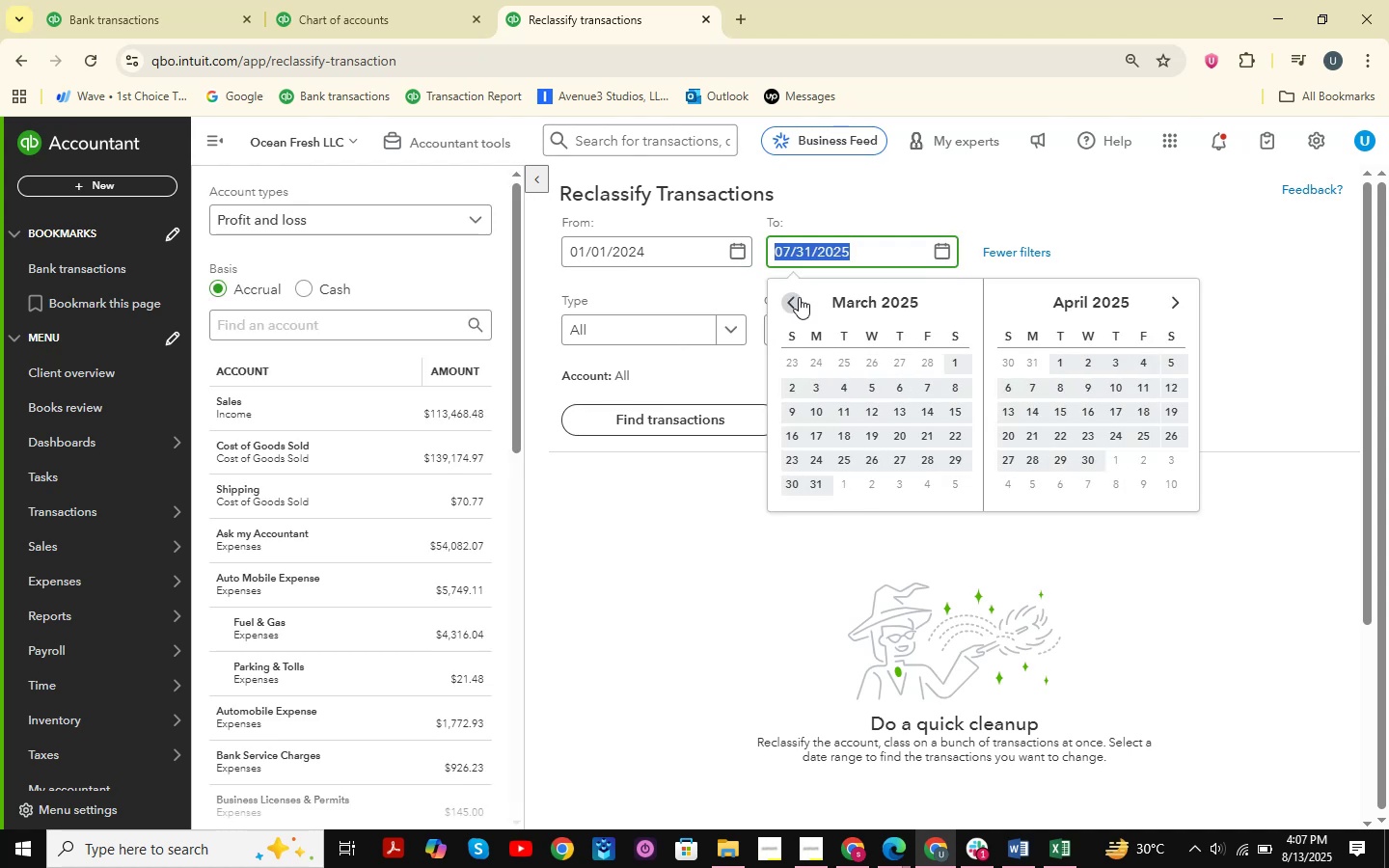 
triple_click([799, 297])
 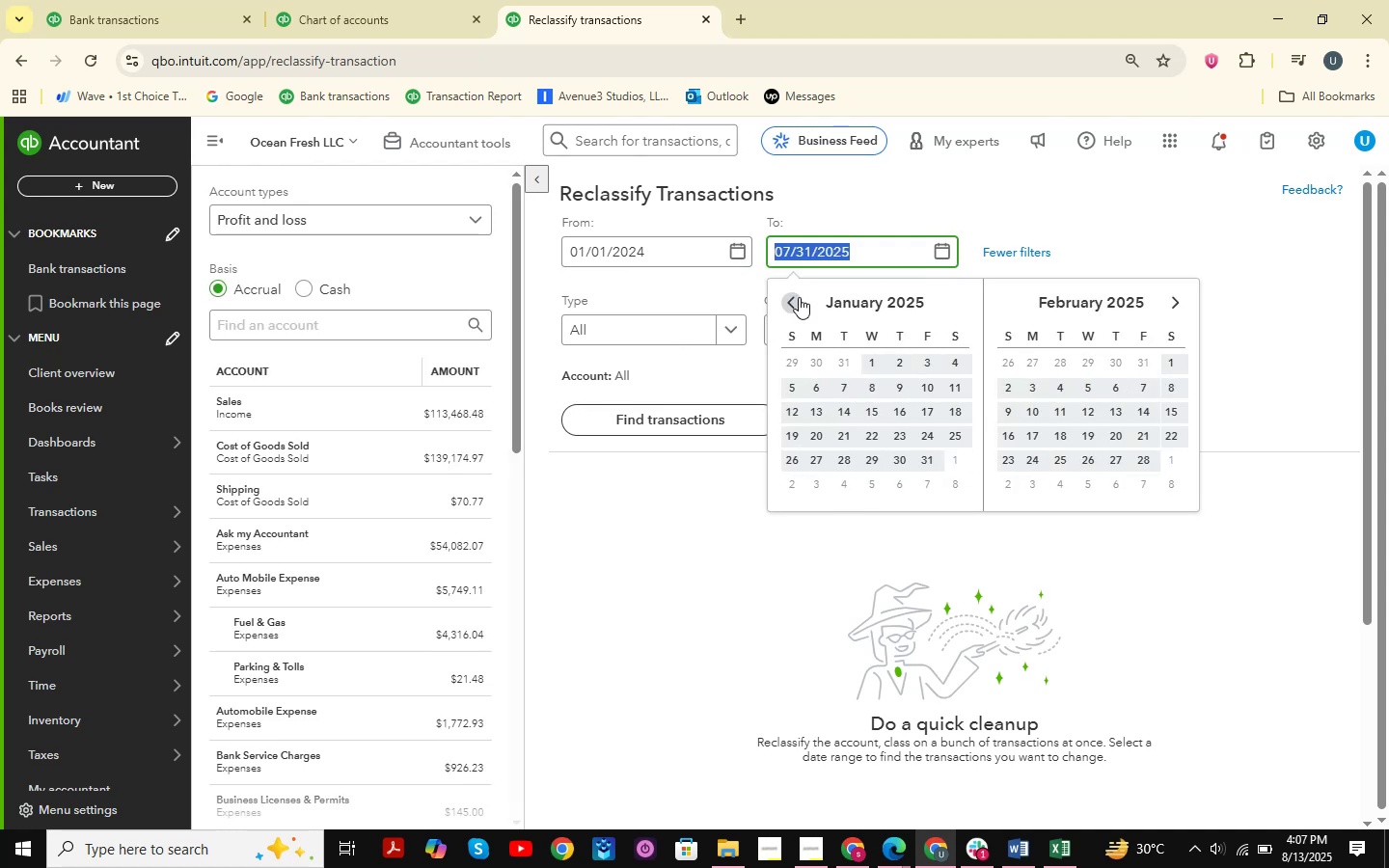 
left_click([799, 297])
 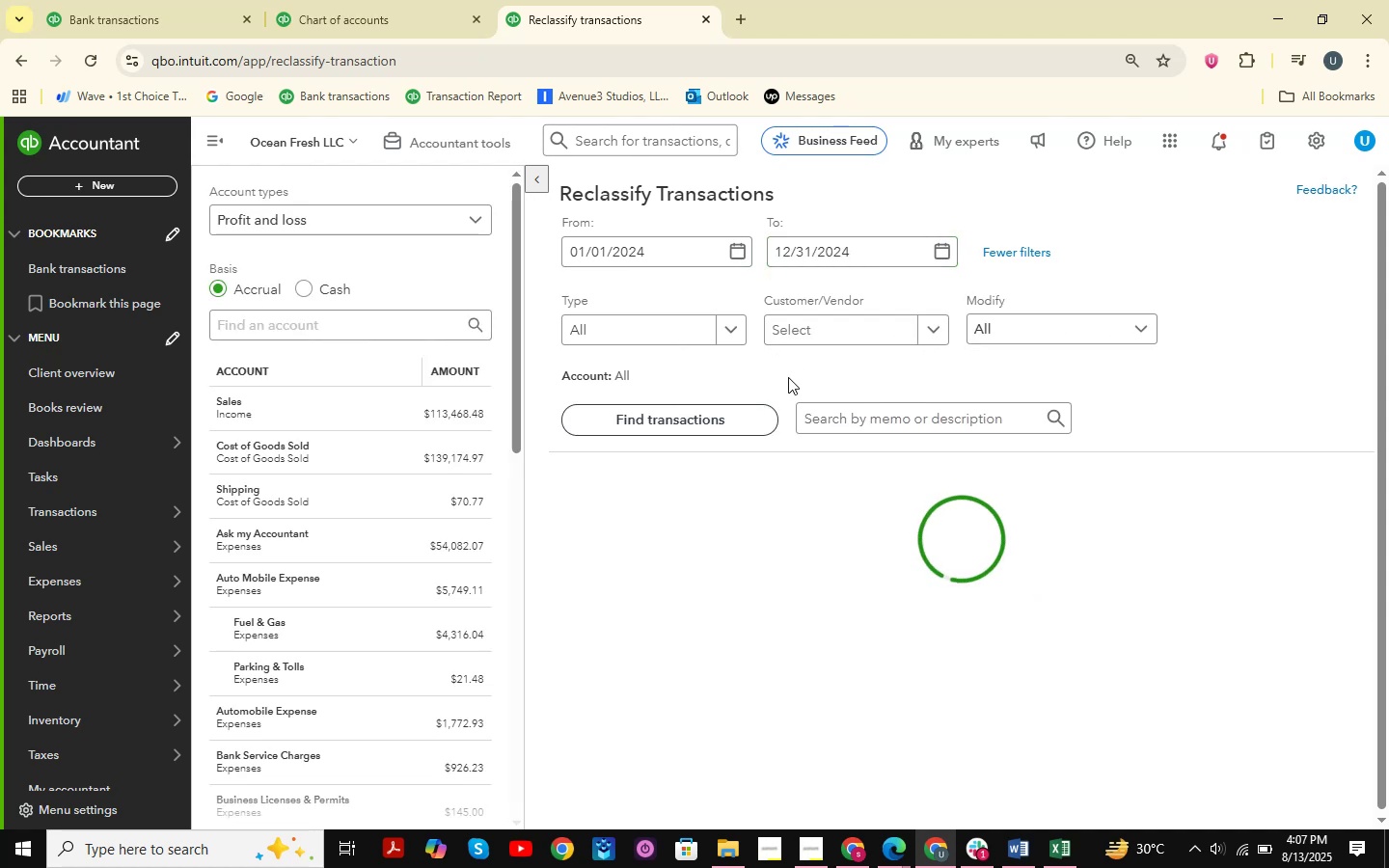 
left_click([315, 322])
 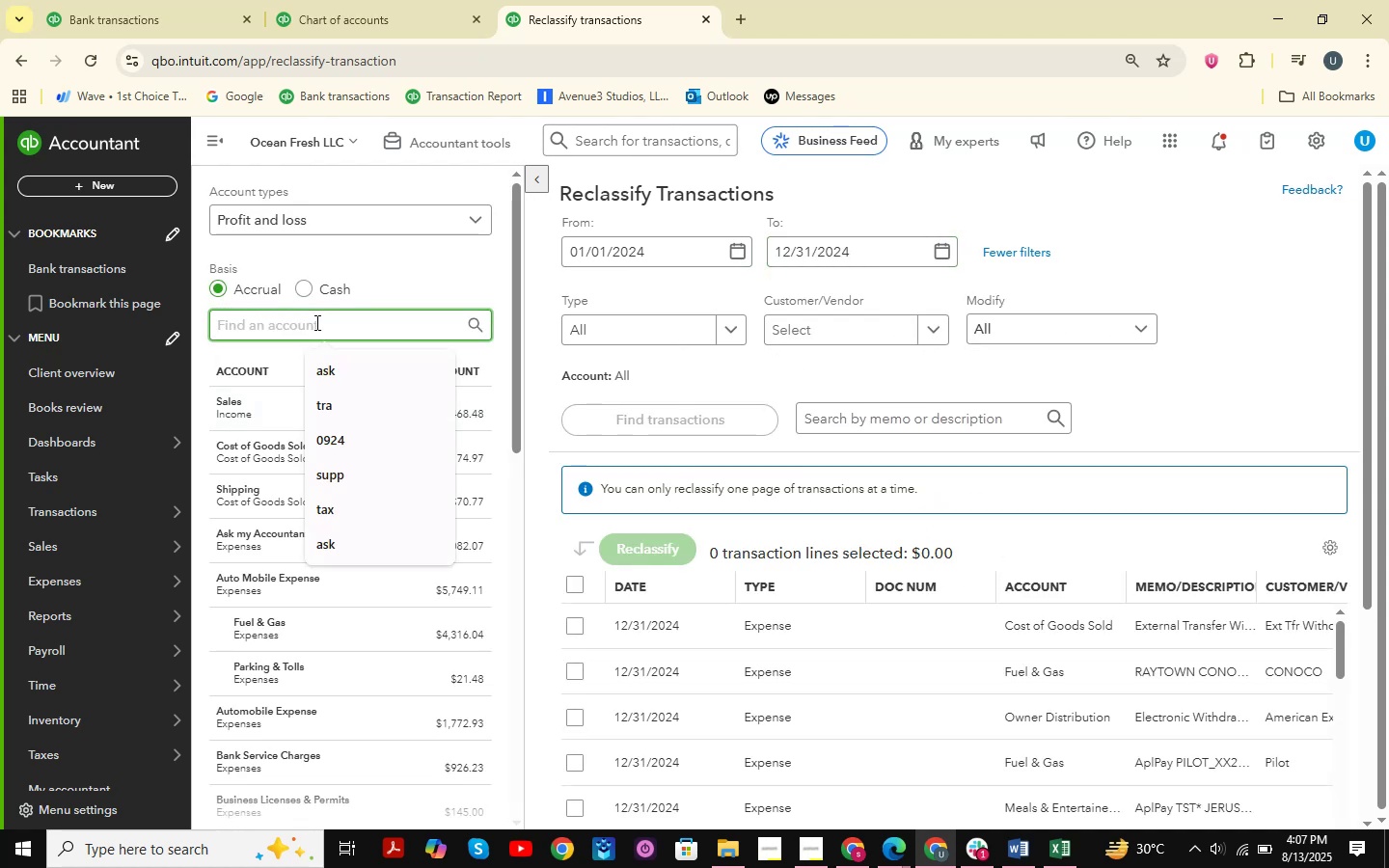 
type(ask)
 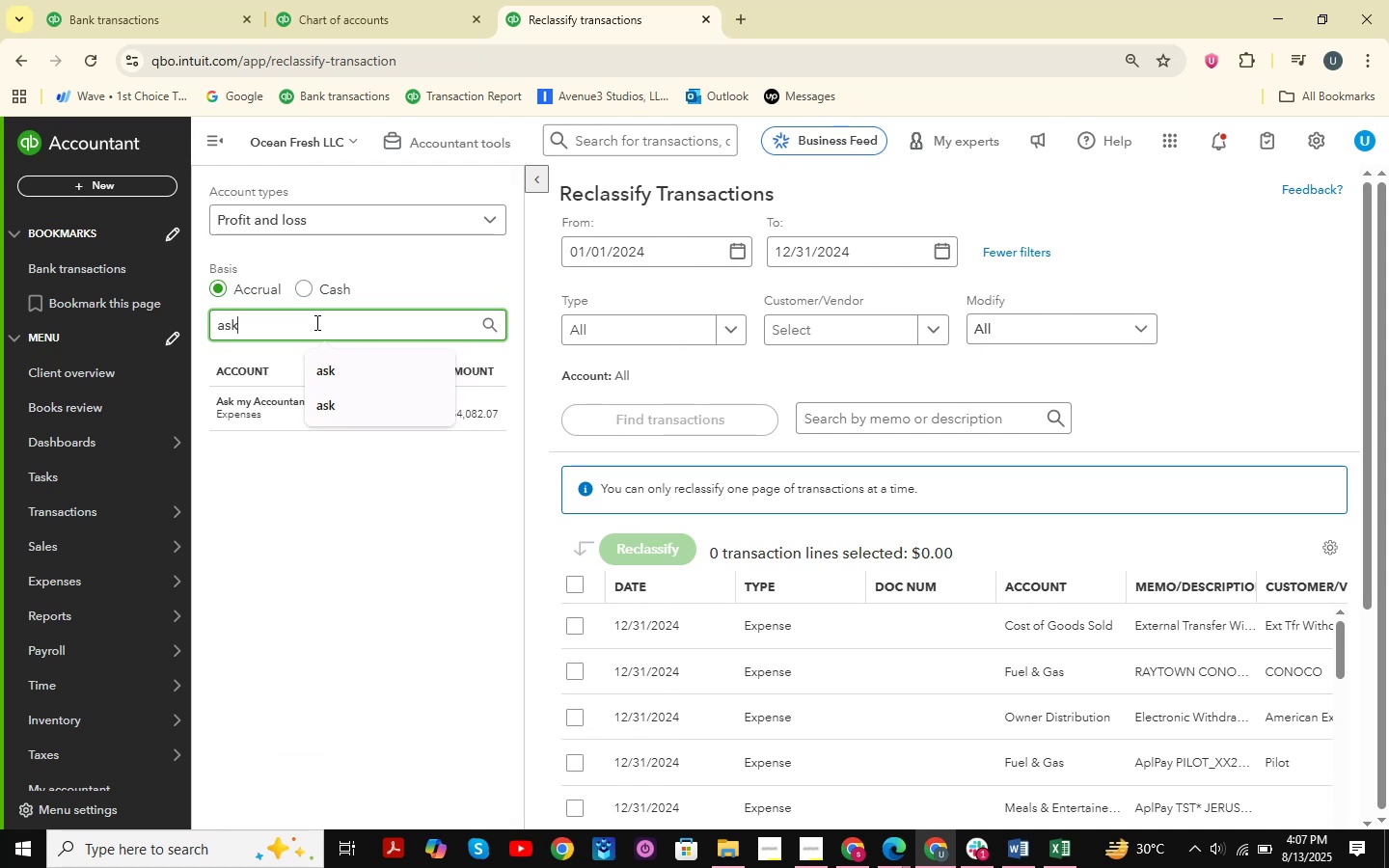 
key(ArrowDown)
 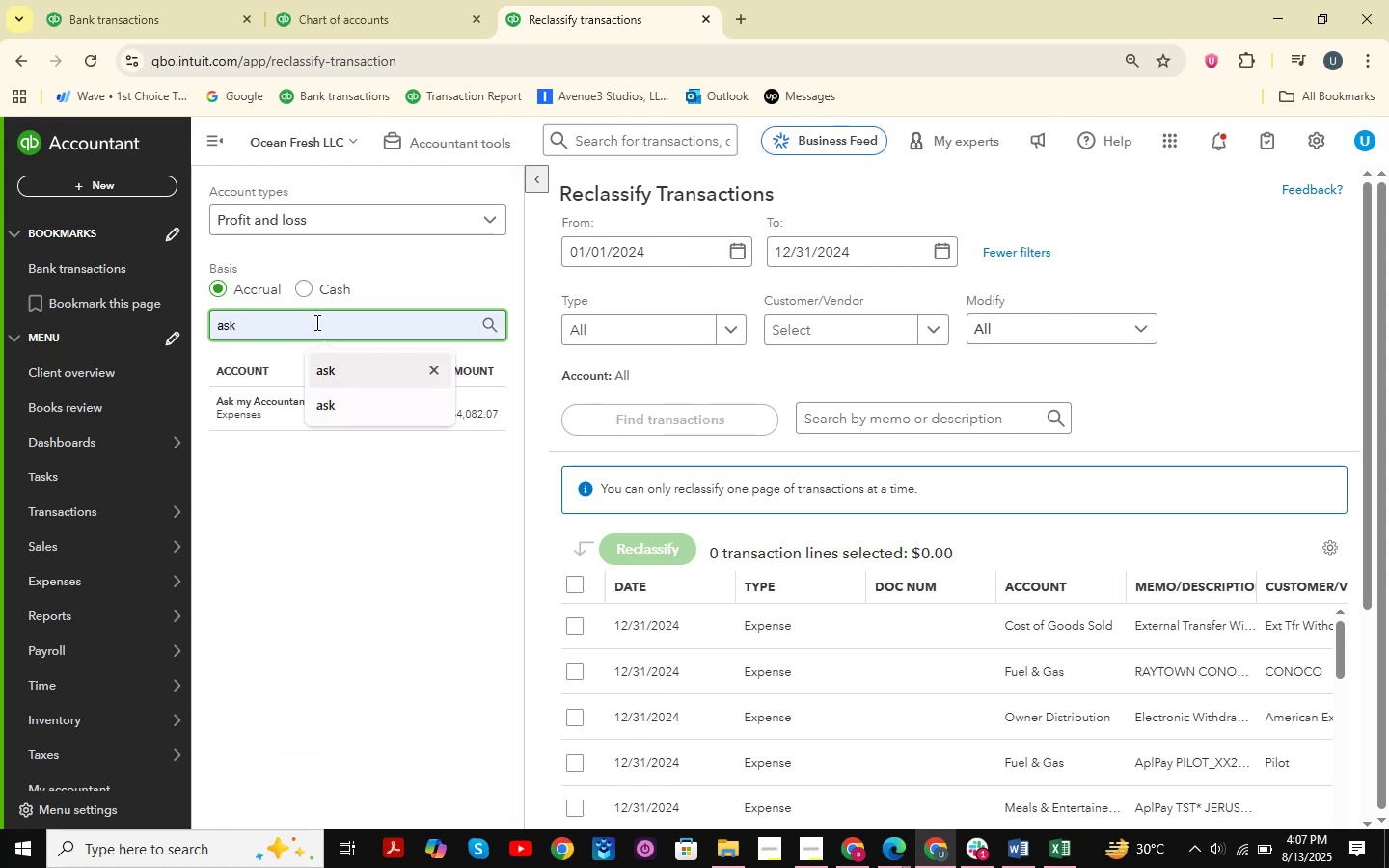 
key(Enter)
 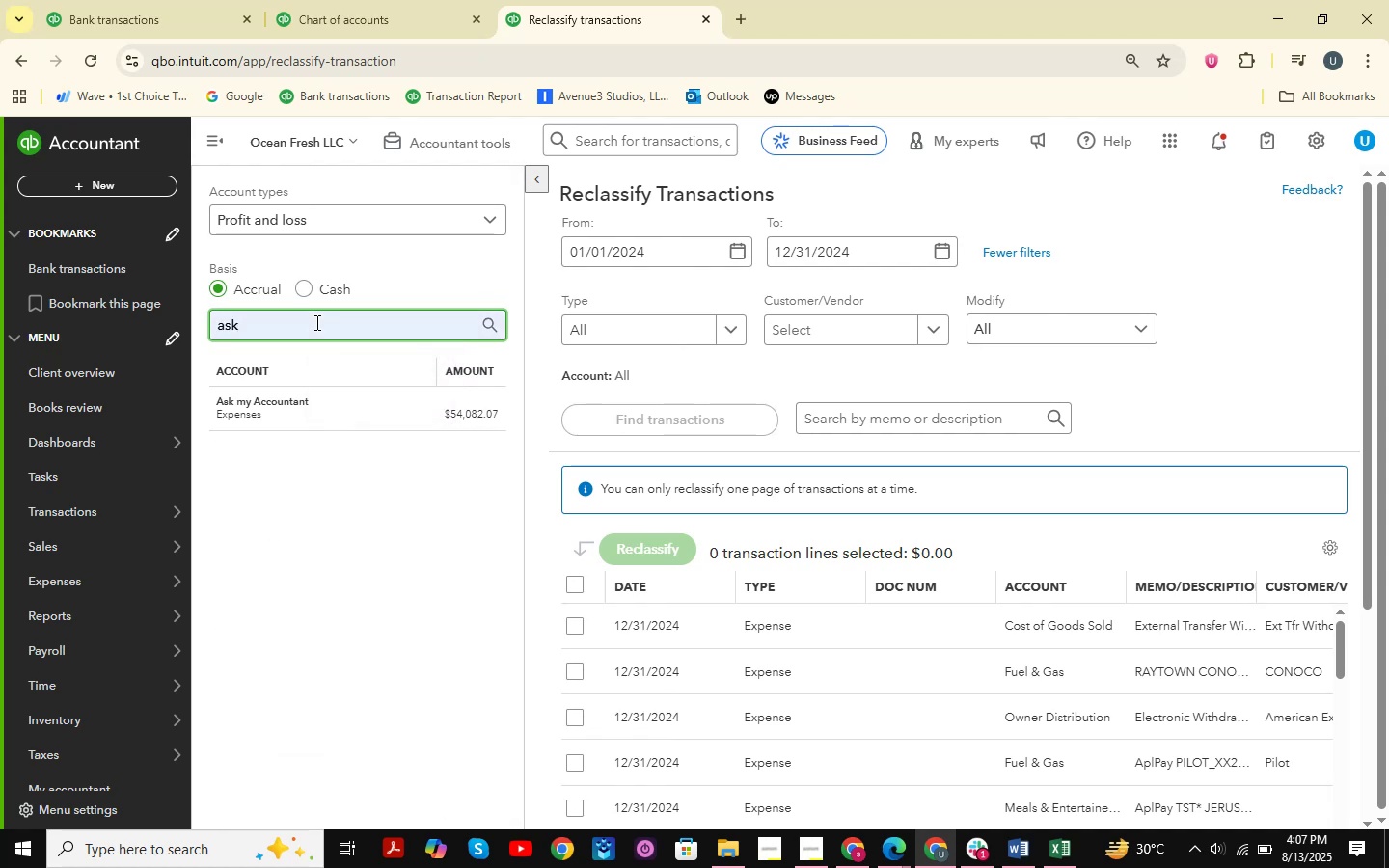 
left_click([328, 422])
 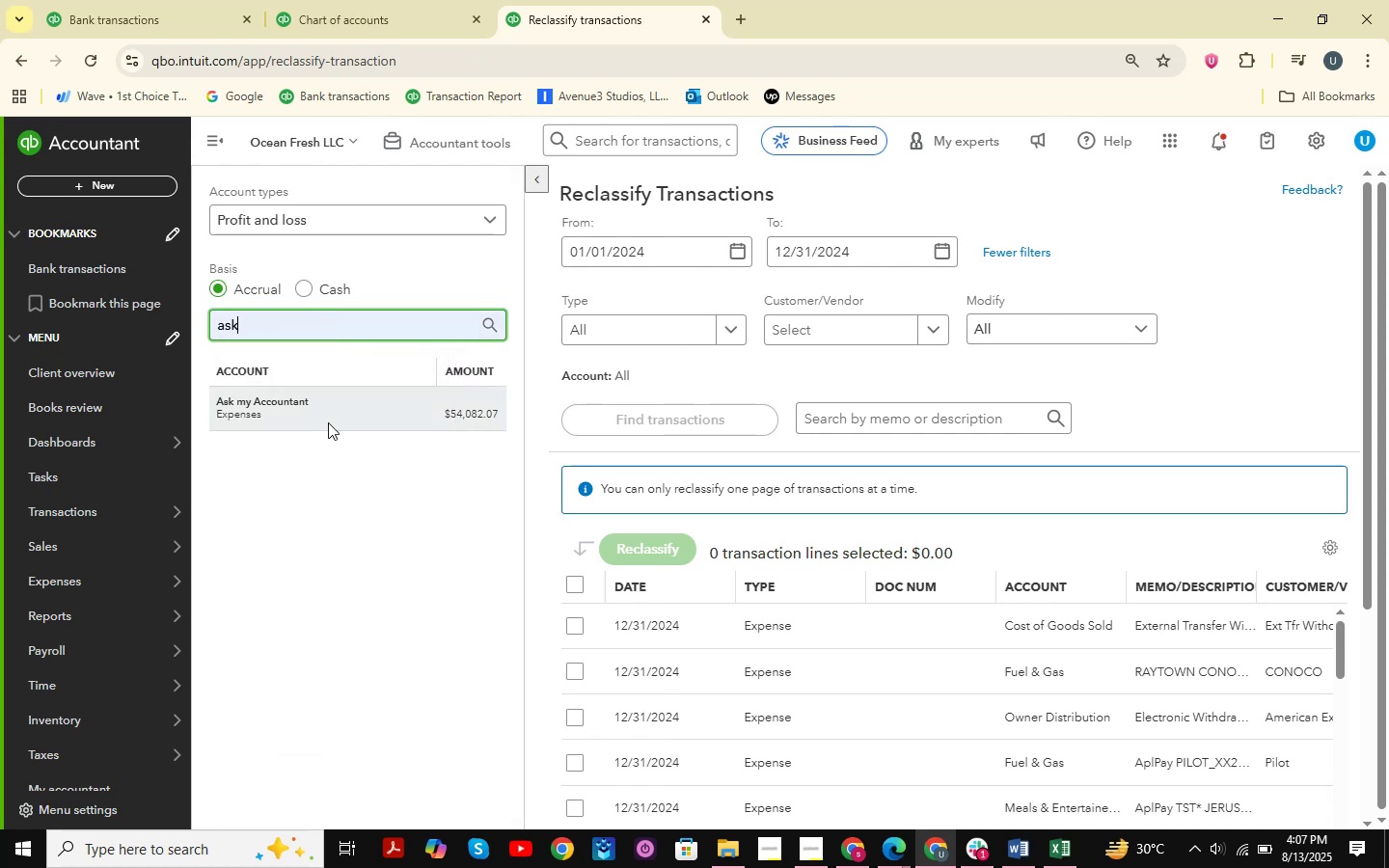 
mouse_move([499, 425])
 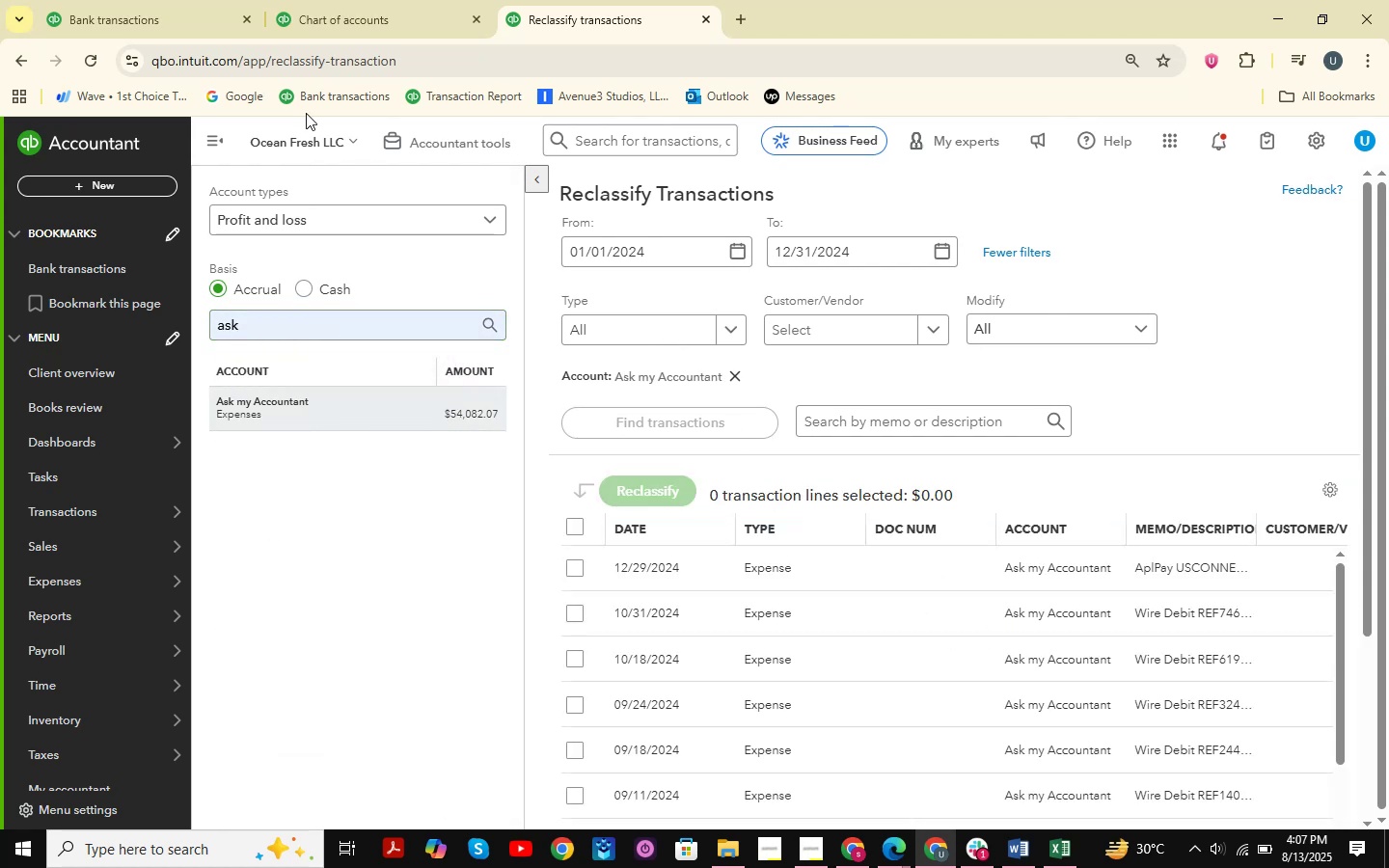 
left_click([224, 135])
 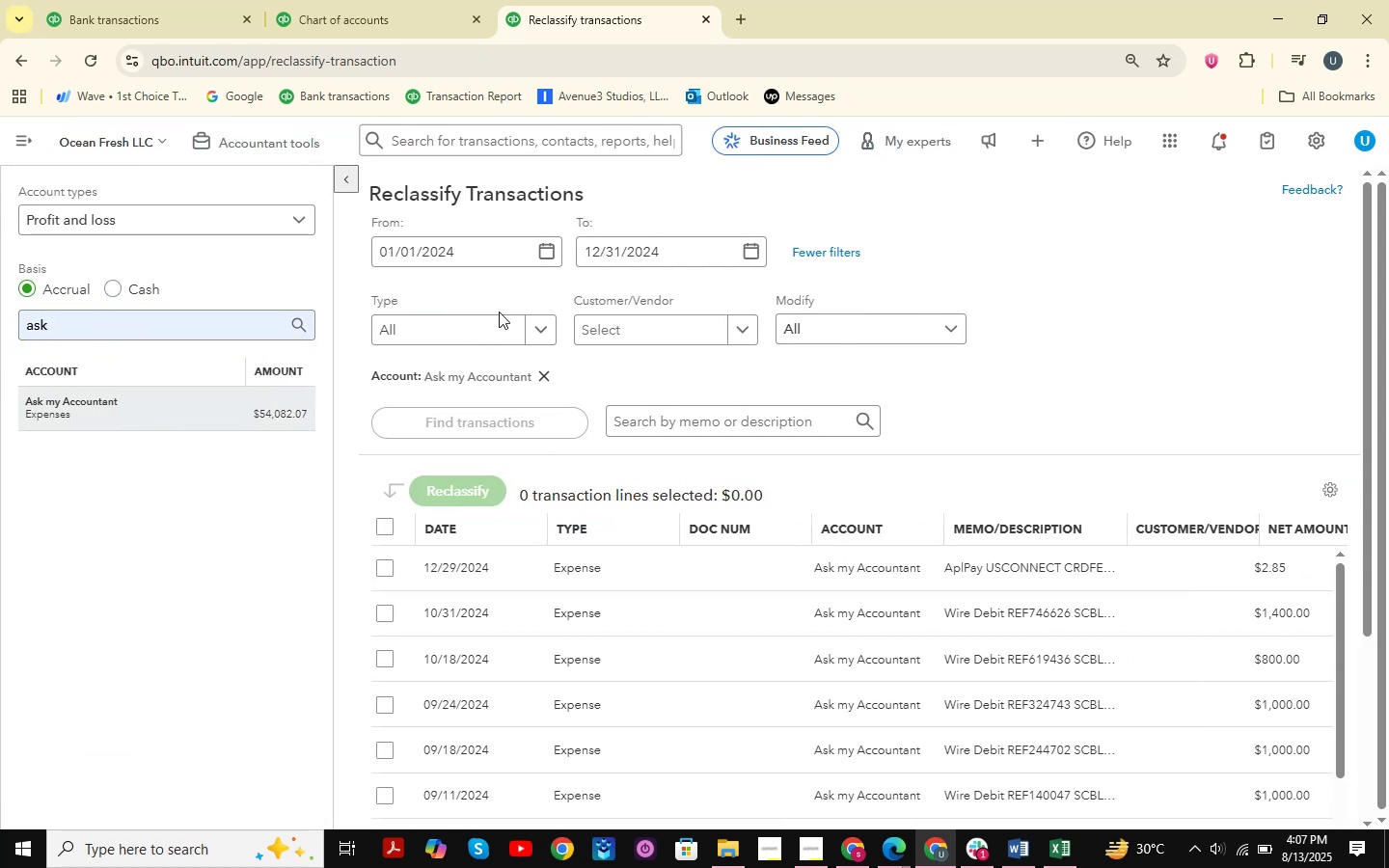 
scroll: coordinate [999, 441], scroll_direction: up, amount: 1.0
 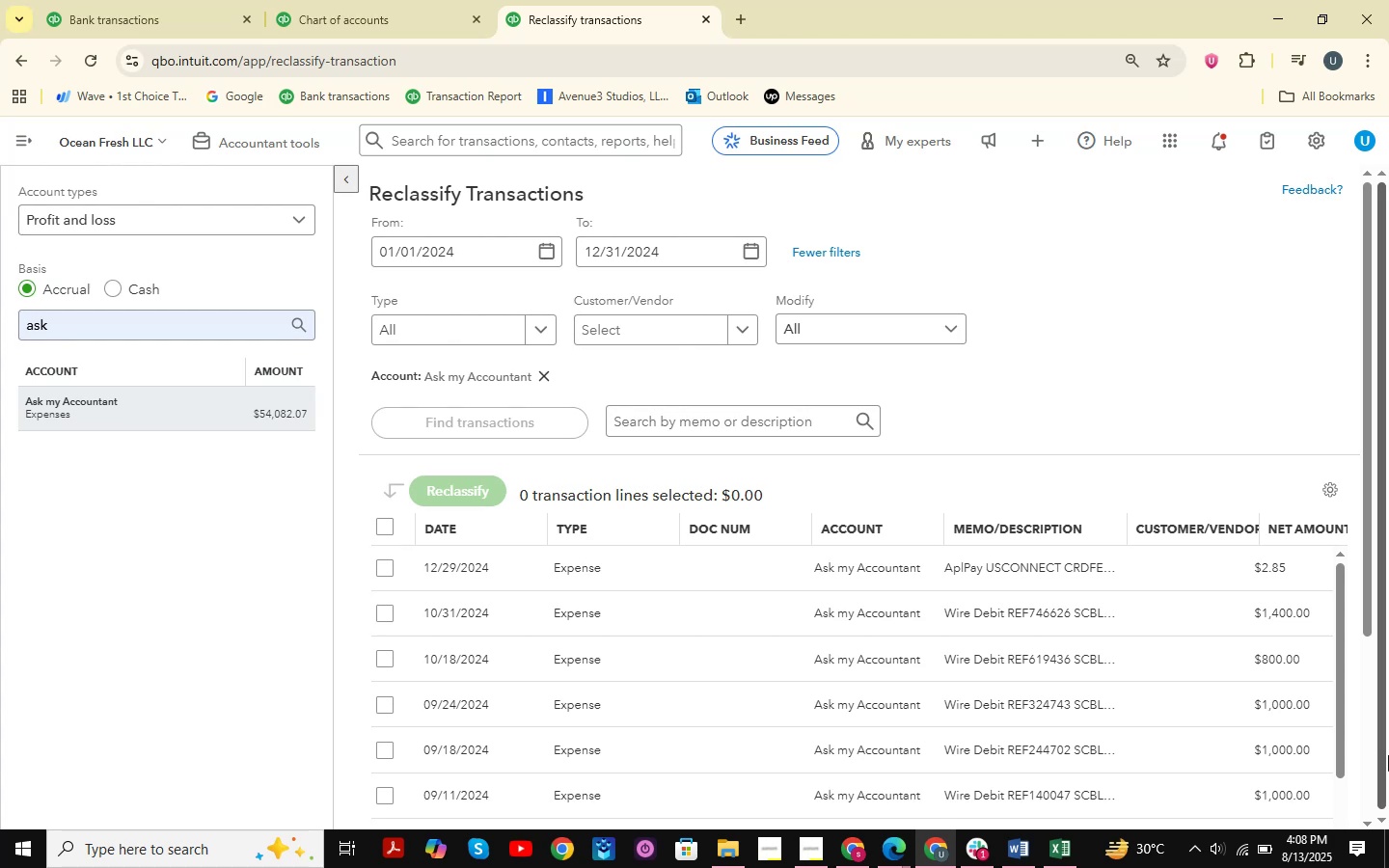 
wait(28.8)
 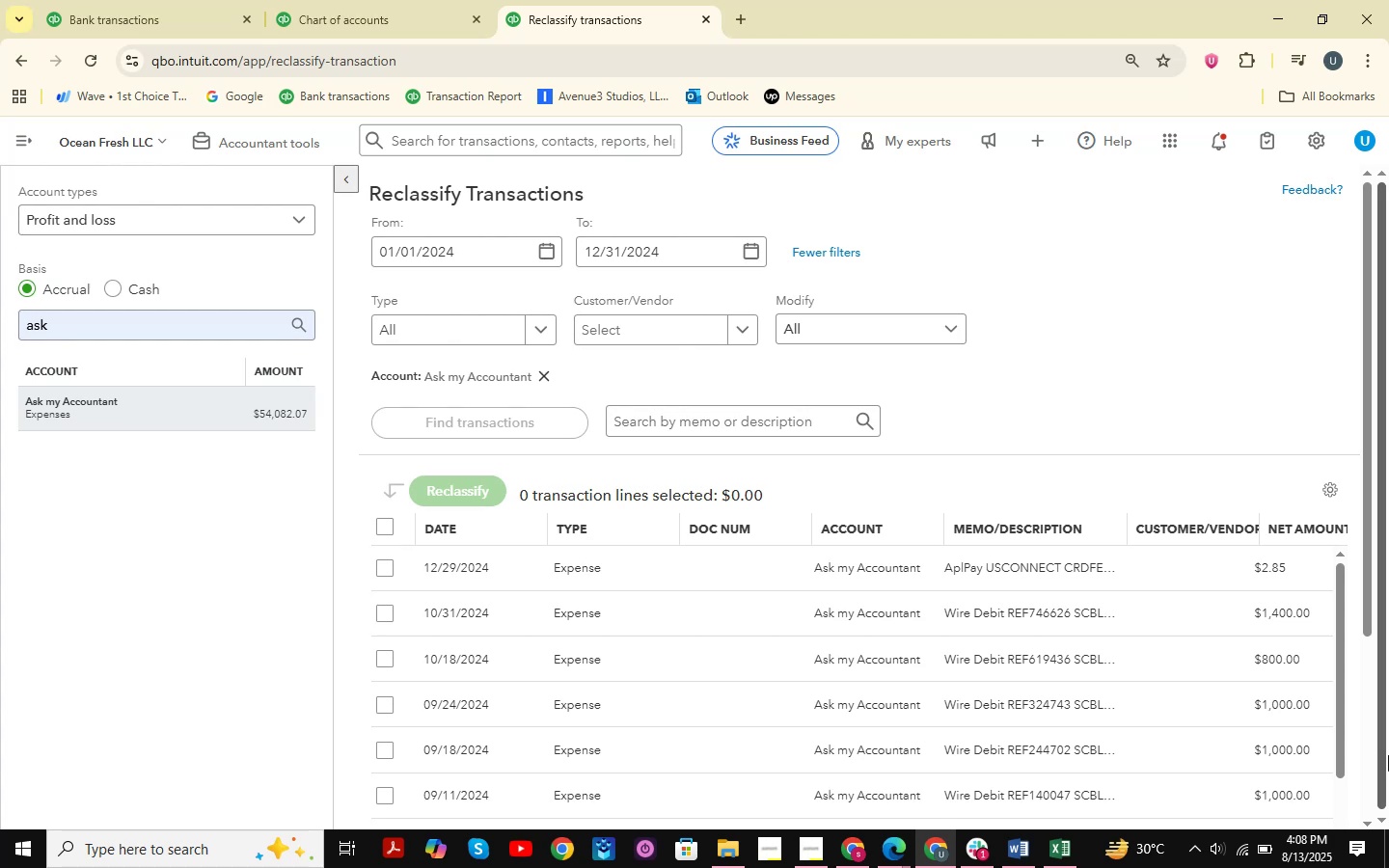 
scroll: coordinate [921, 565], scroll_direction: down, amount: 6.0
 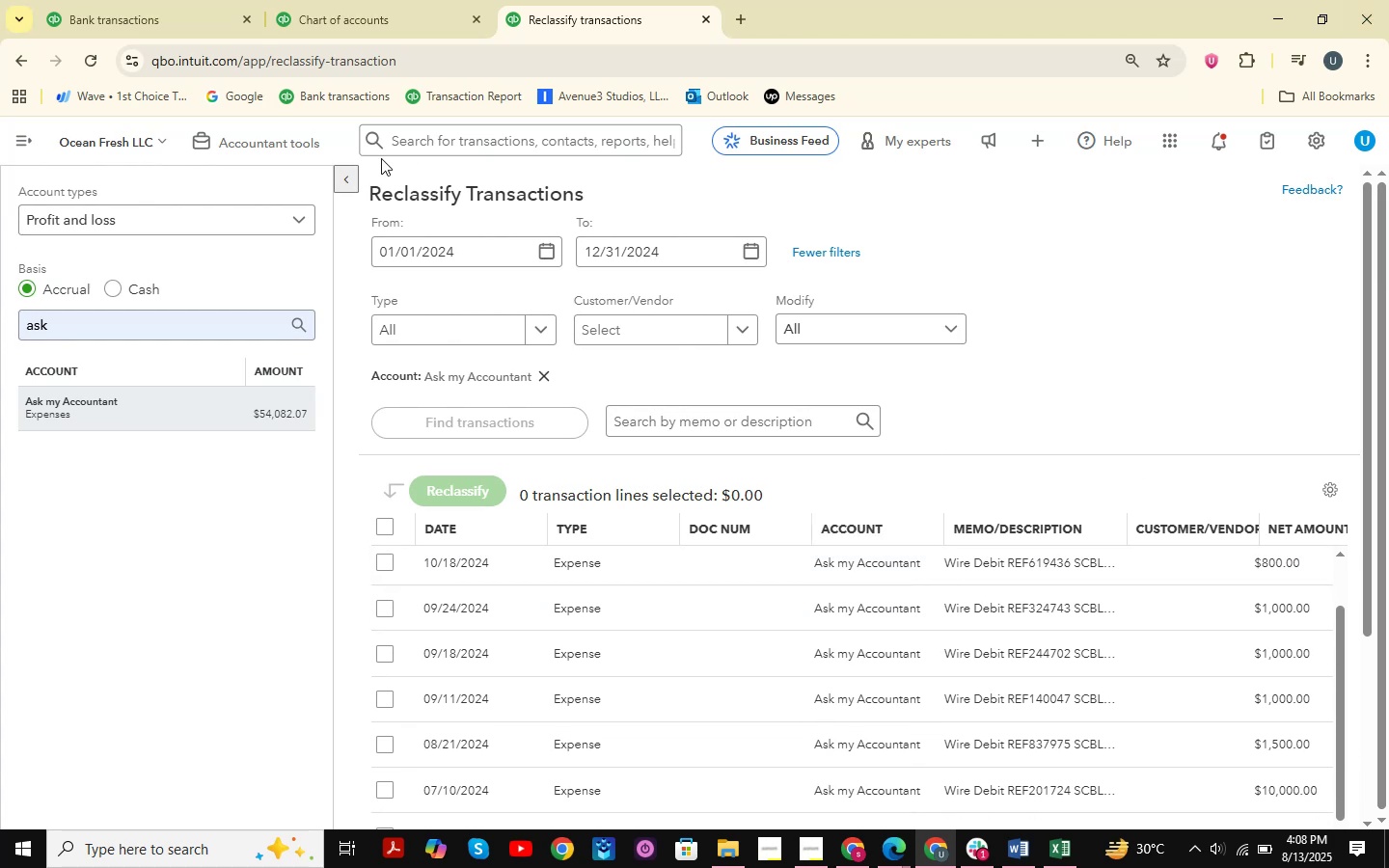 
left_click([343, 176])
 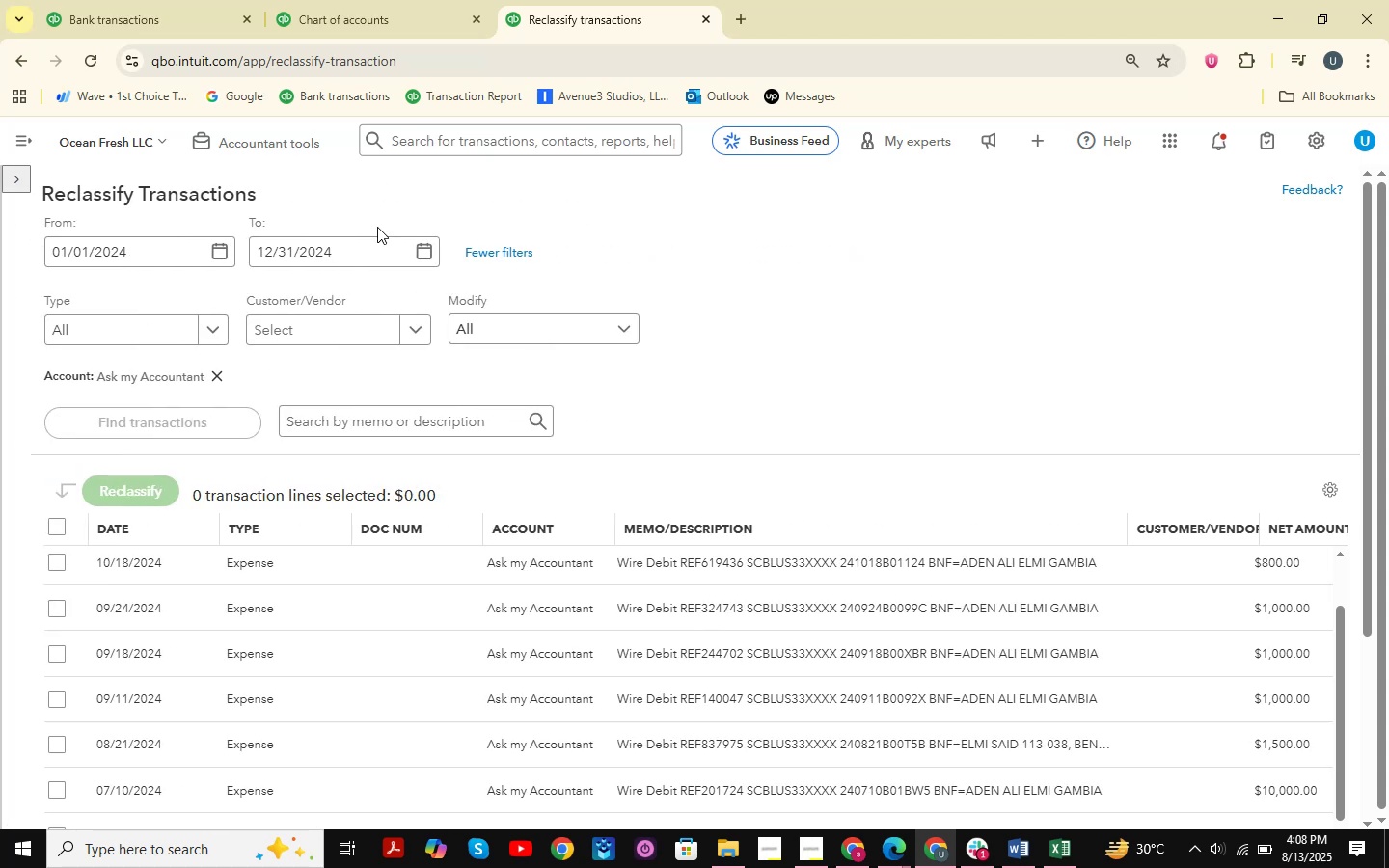 
scroll: coordinate [881, 639], scroll_direction: down, amount: 24.0
 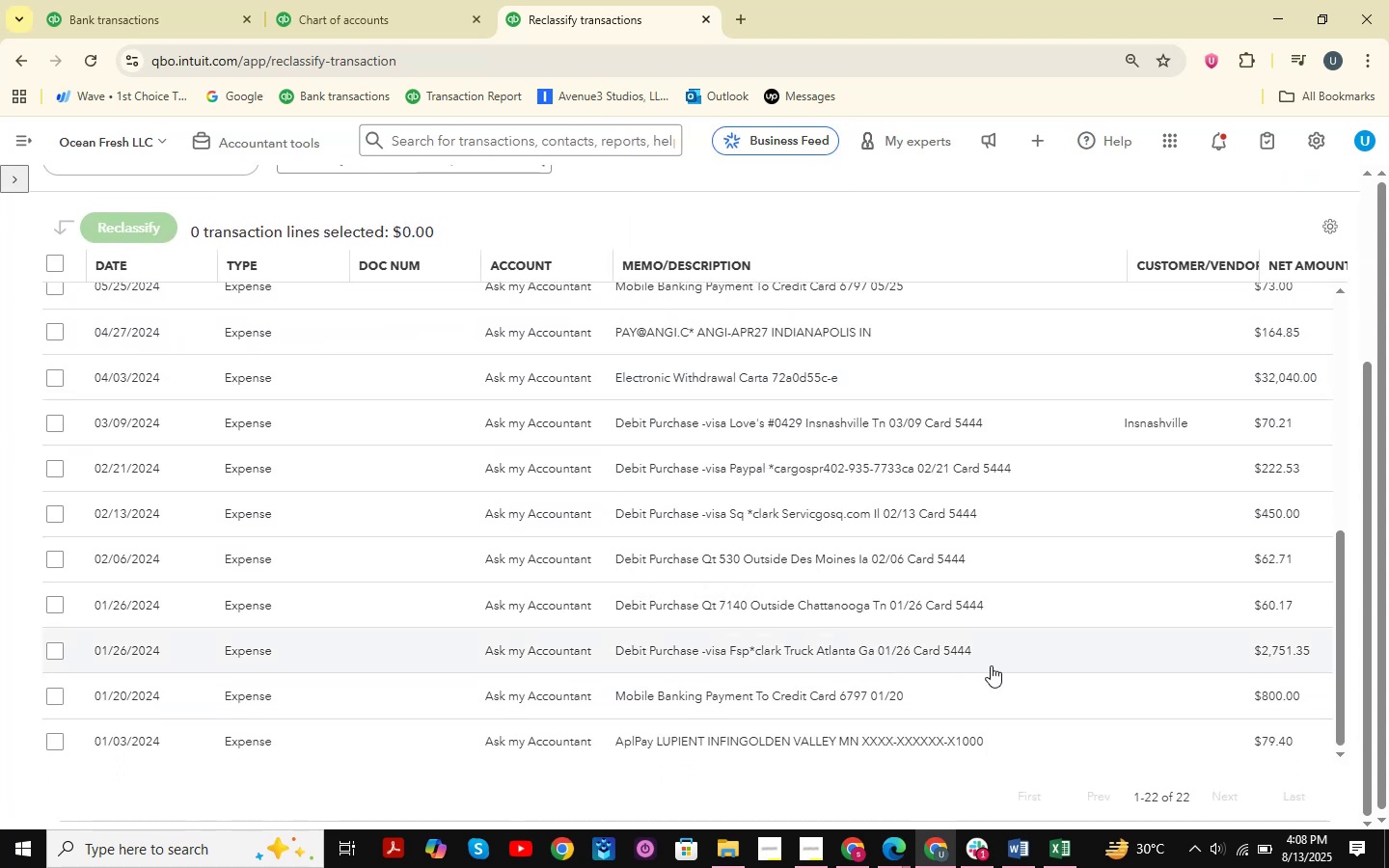 
left_click_drag(start_coordinate=[998, 642], to_coordinate=[618, 660])
 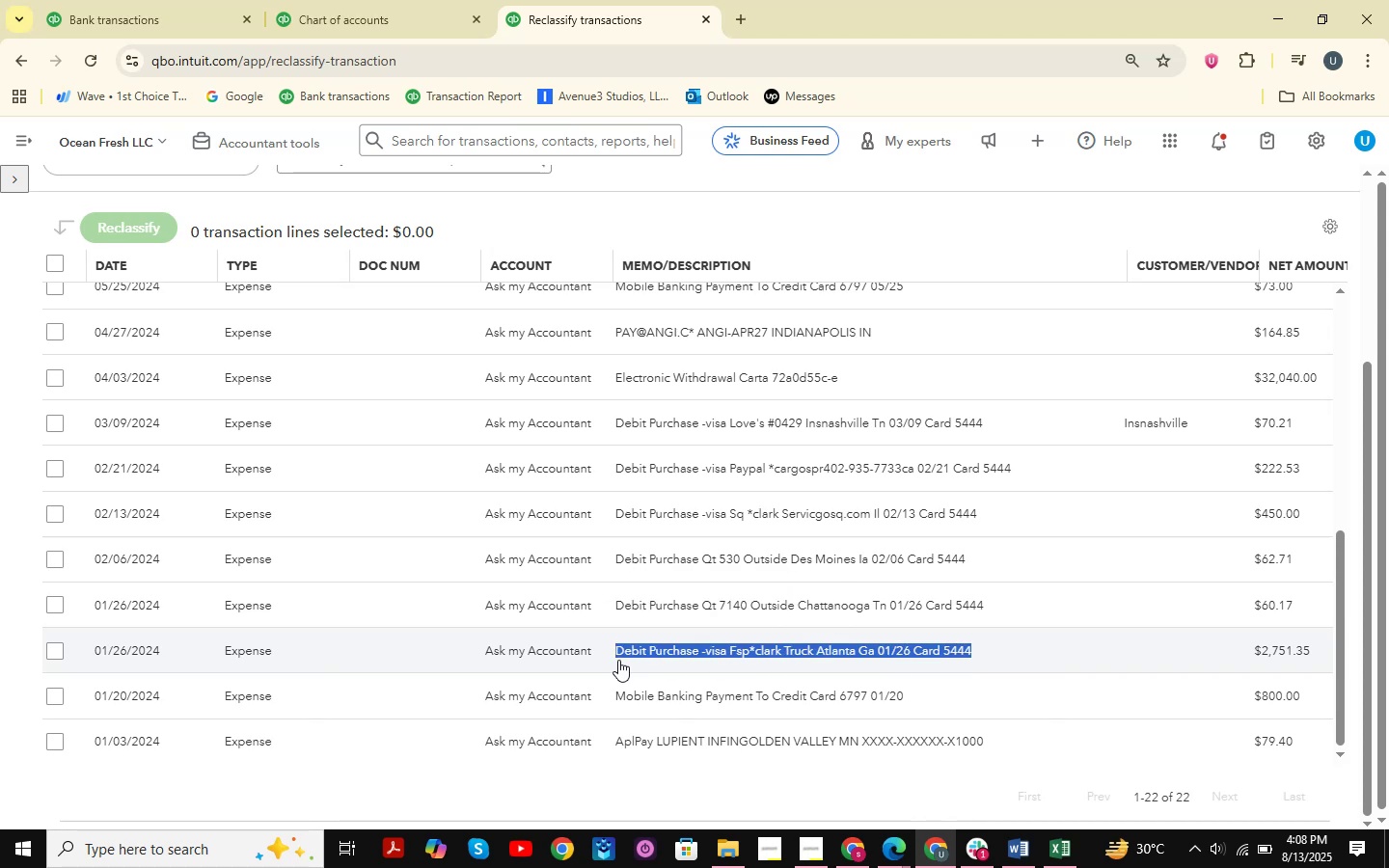 
key(Control+C)
 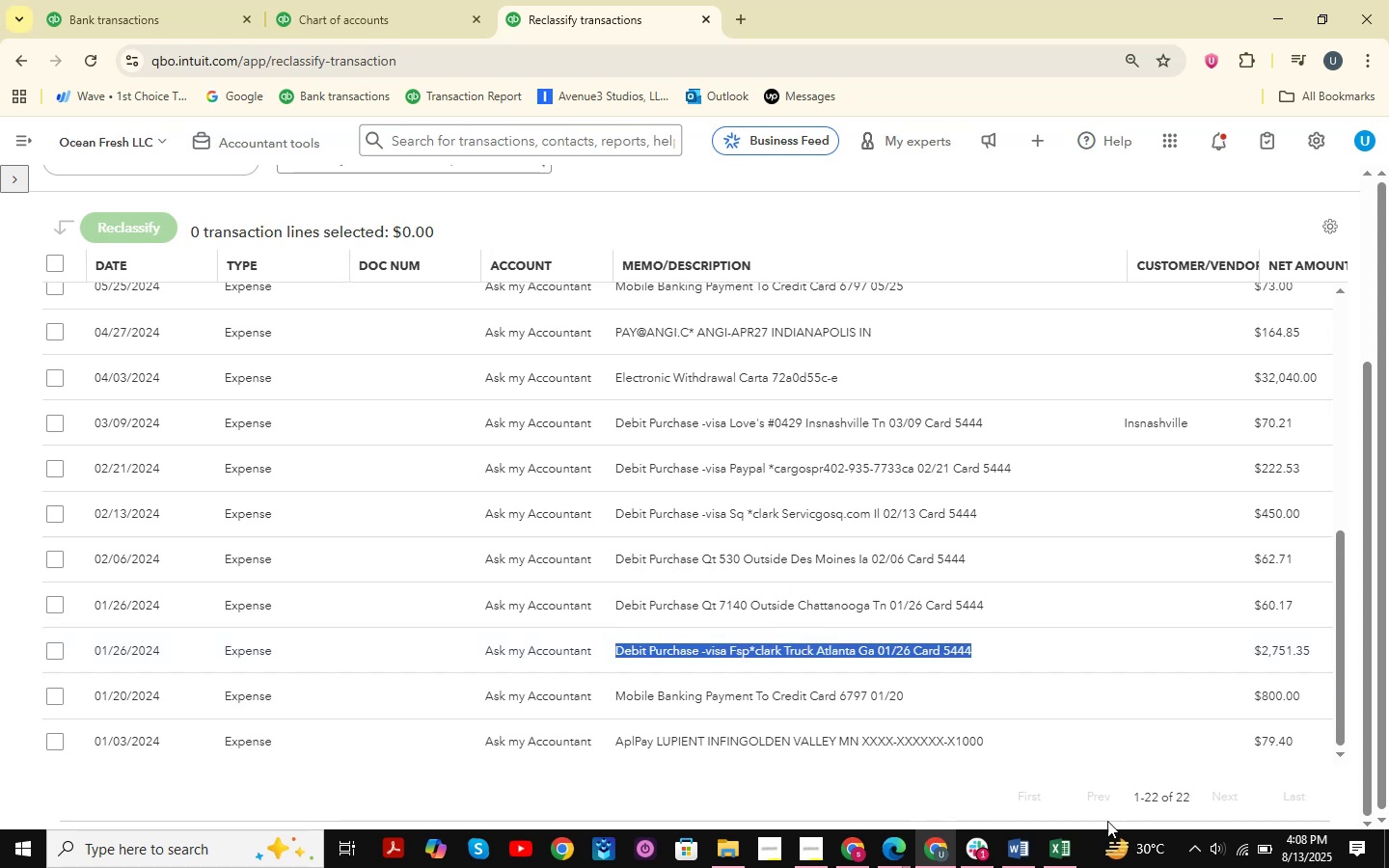 
left_click([1065, 851])
 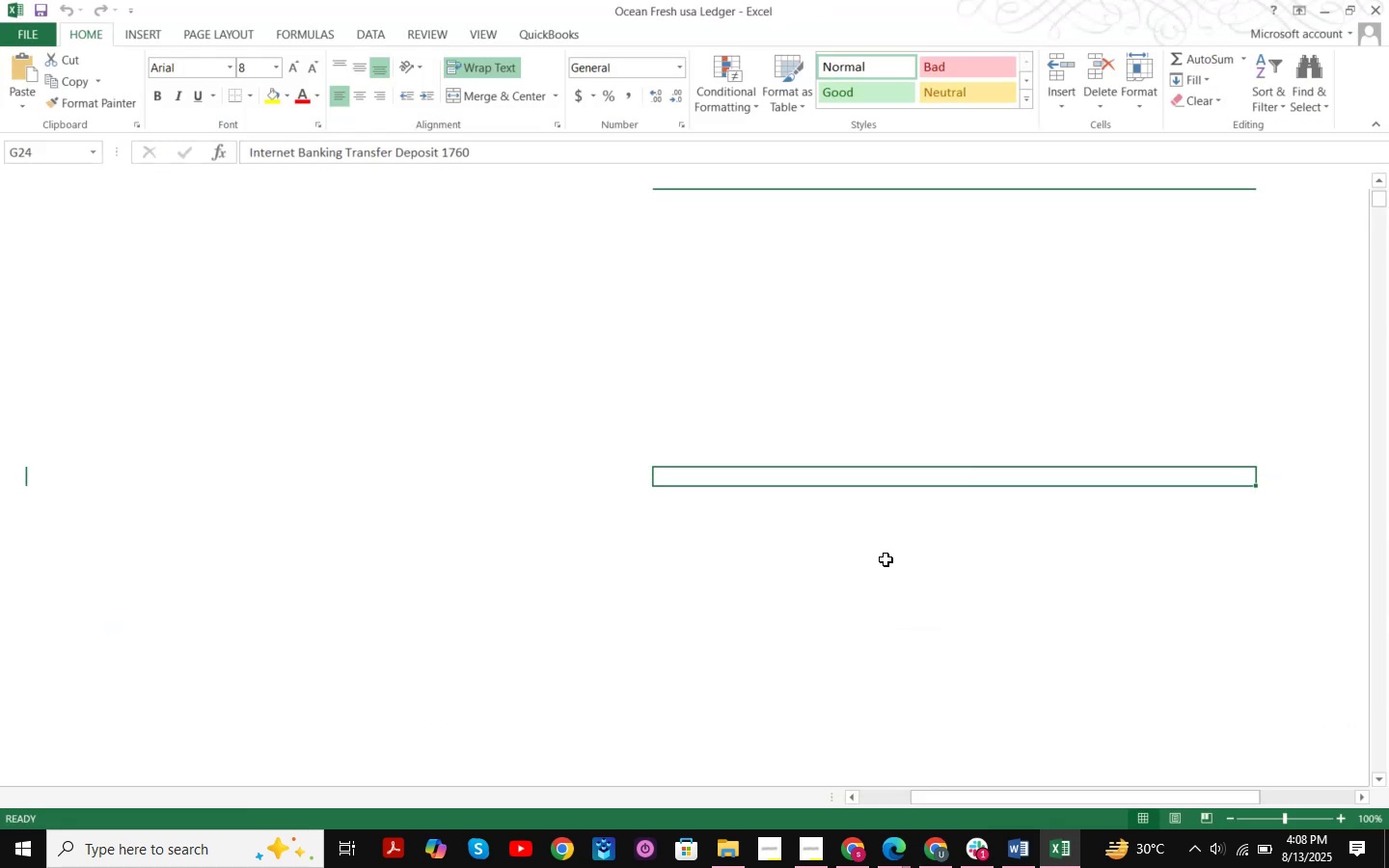 
key(Control+ControlLeft)
 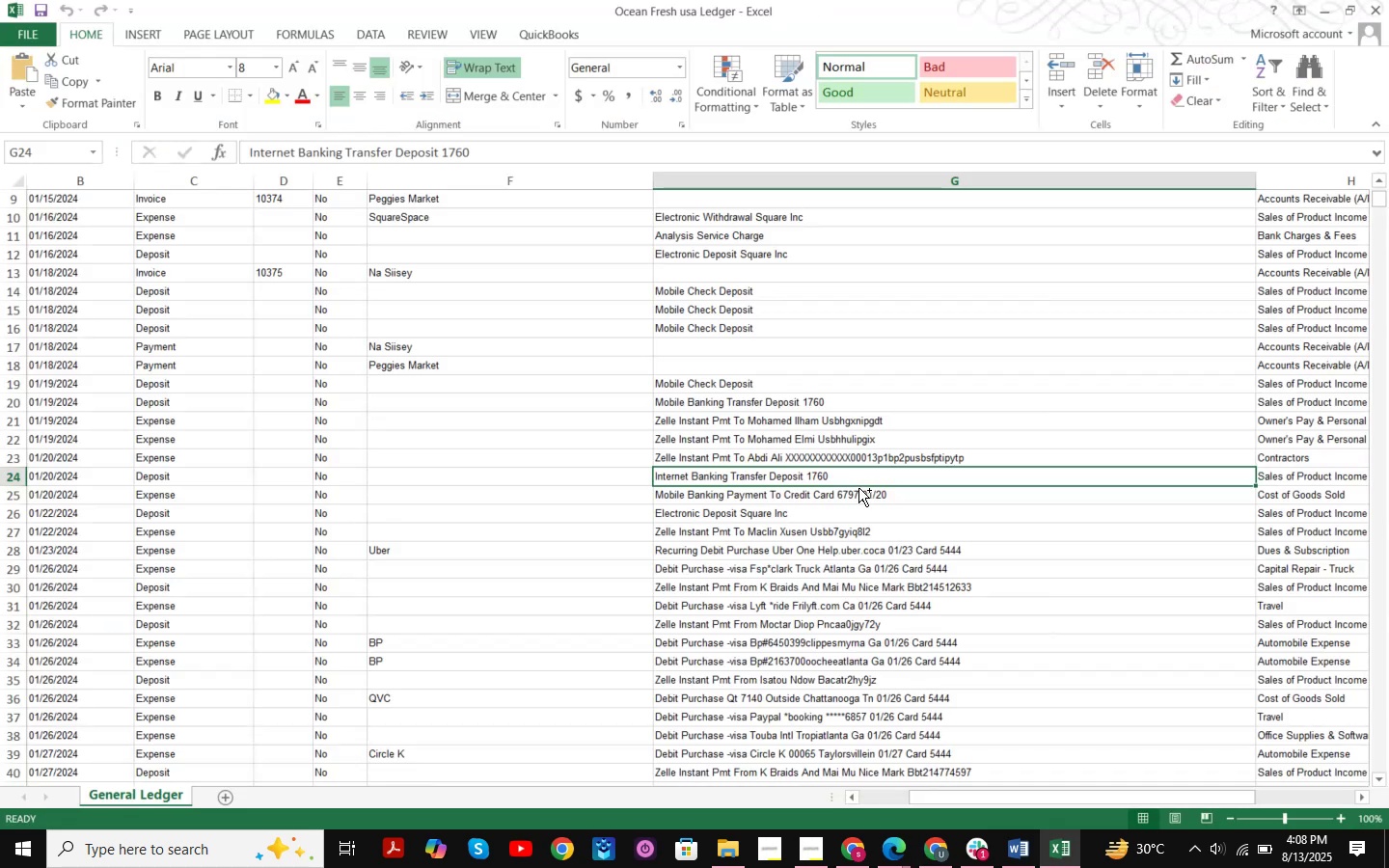 
key(Control+F)
 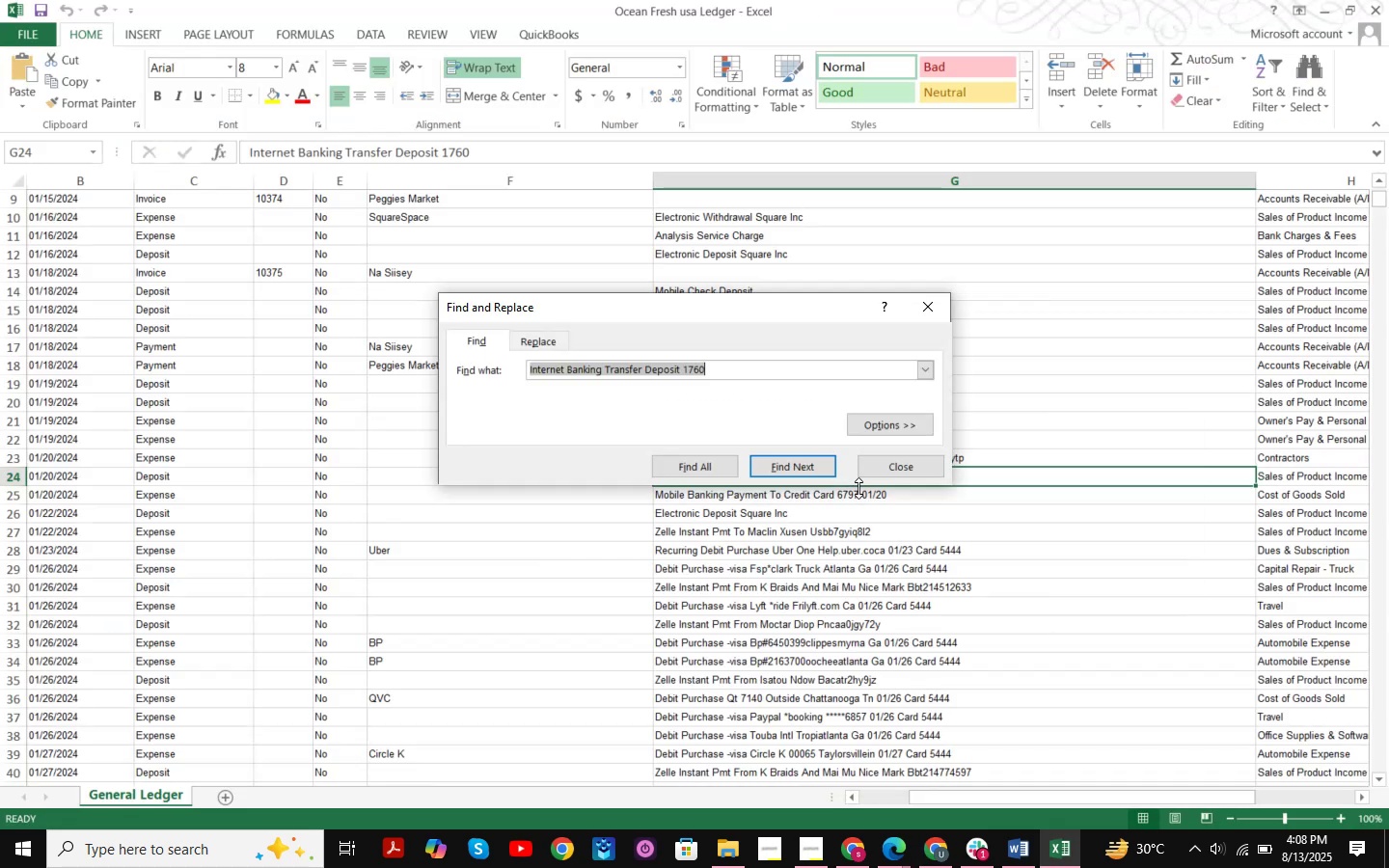 
key(Control+ControlLeft)
 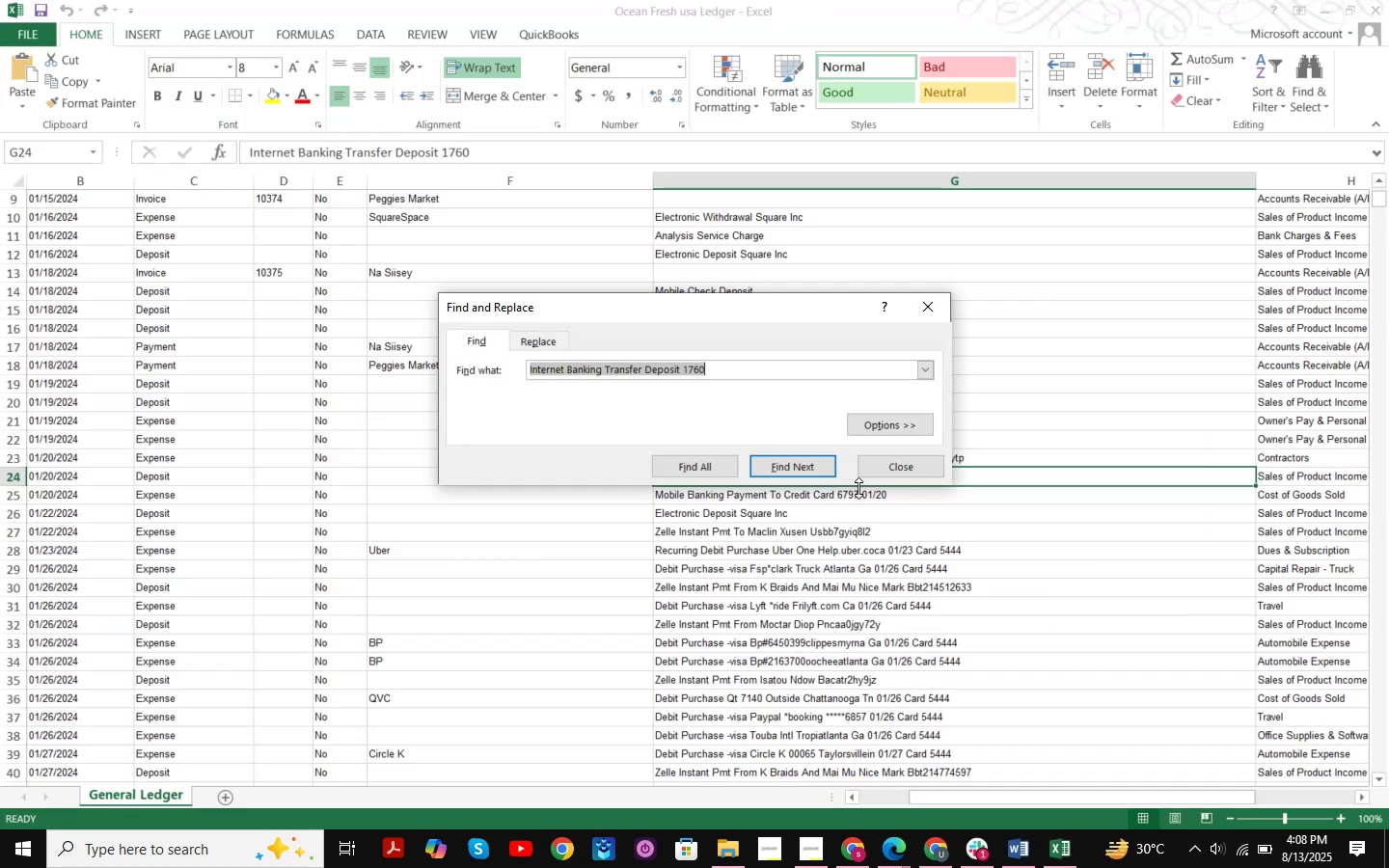 
key(Control+V)
 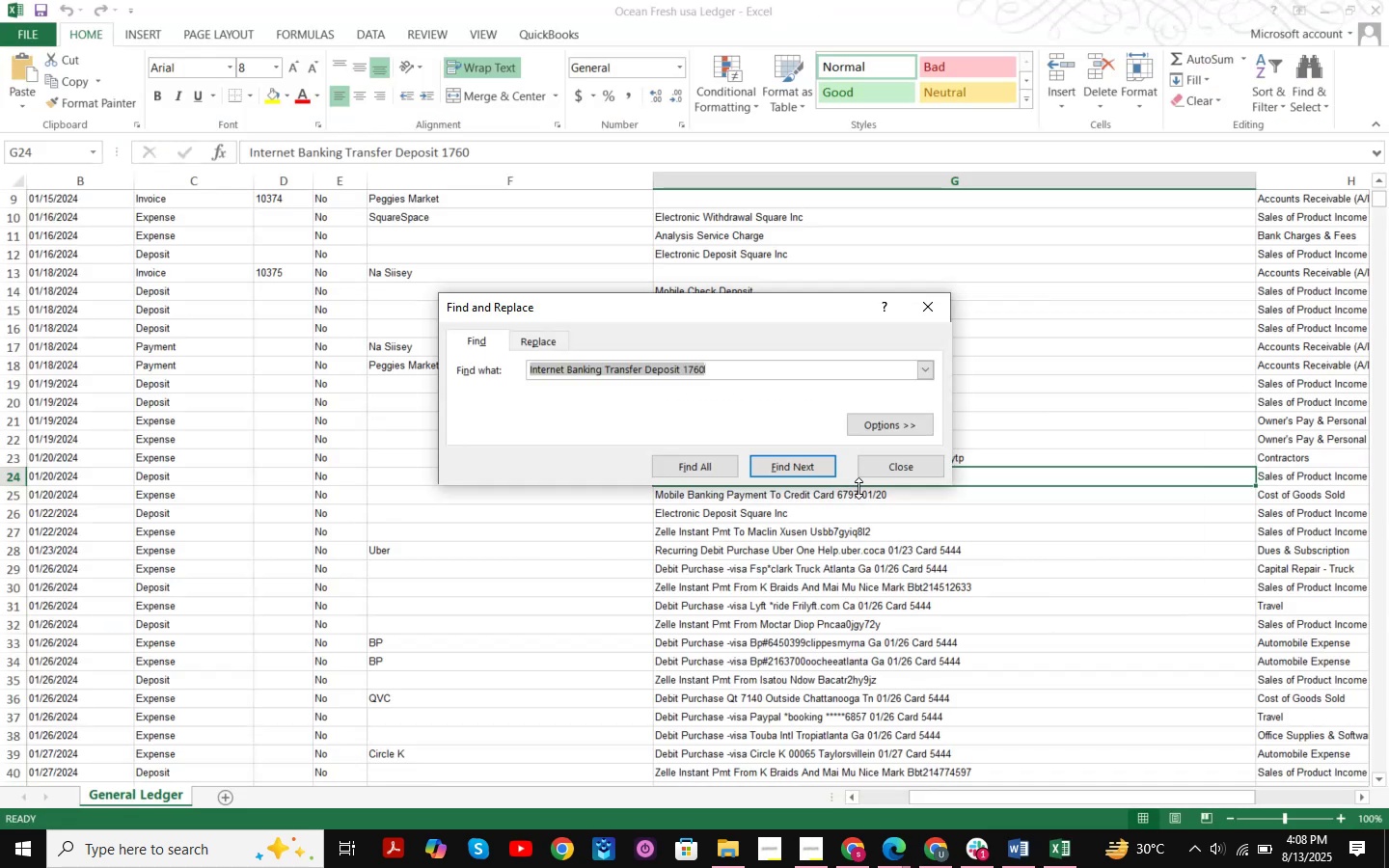 
key(NumpadEnter)
 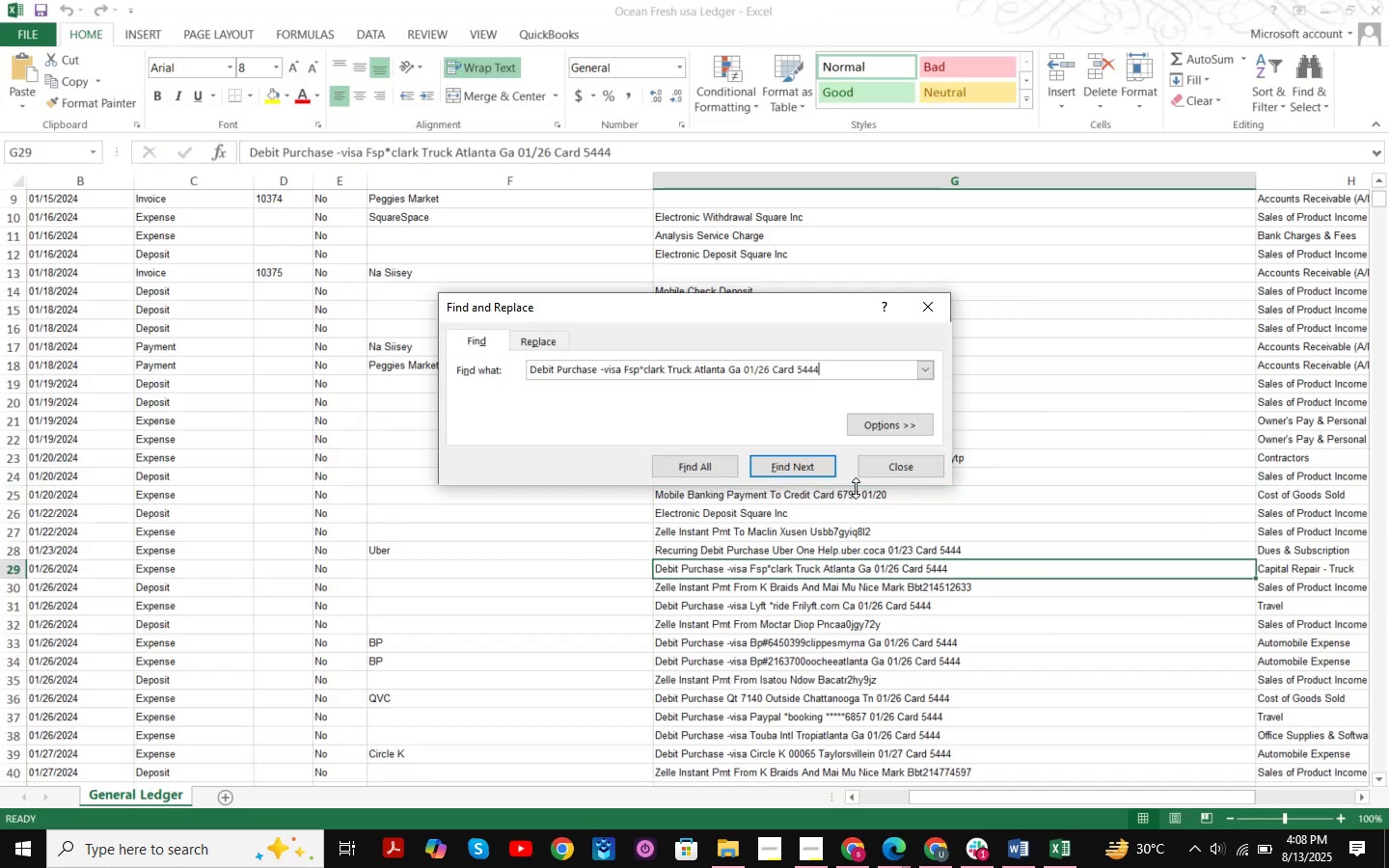 
key(NumpadEnter)
 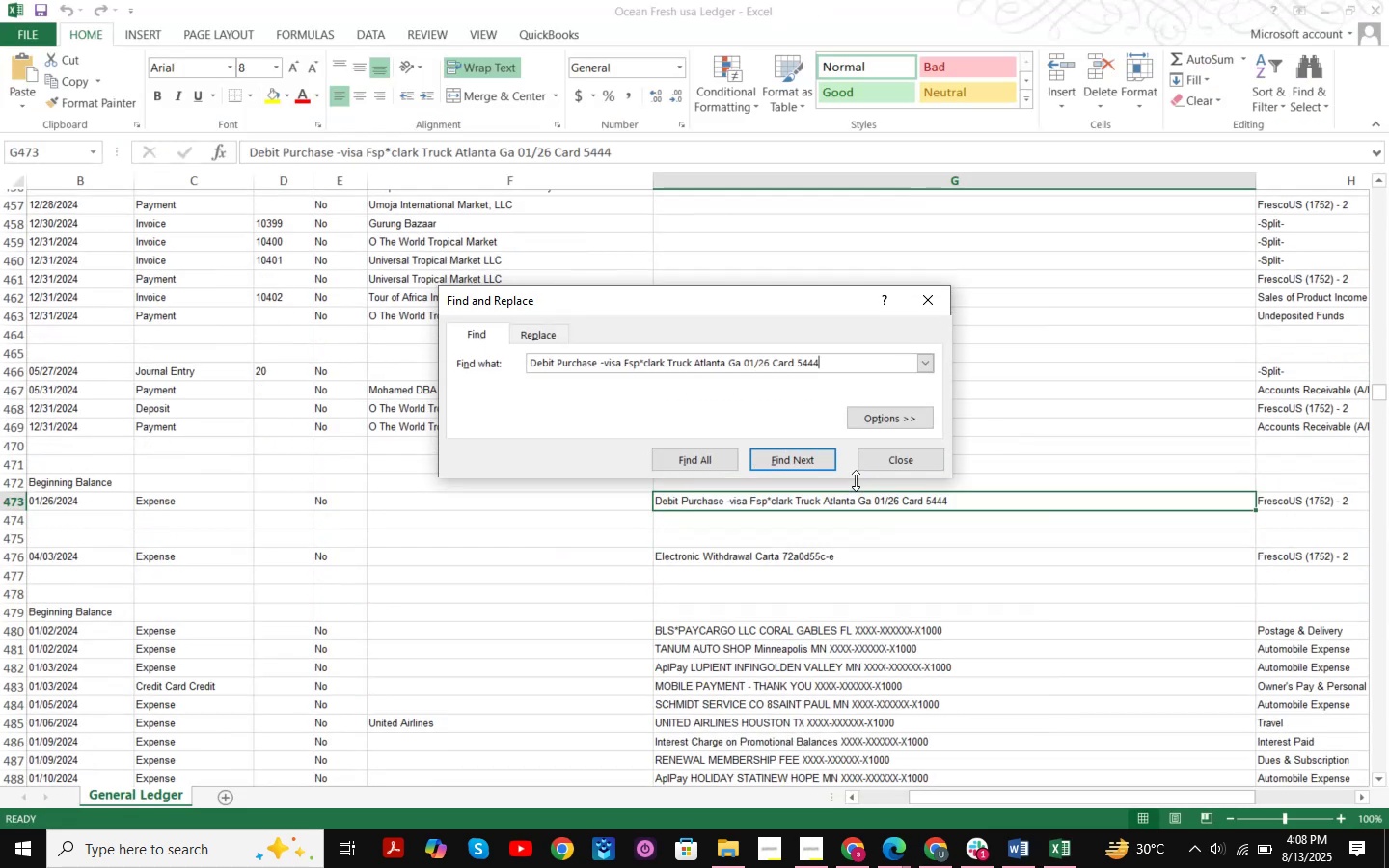 
key(NumpadEnter)
 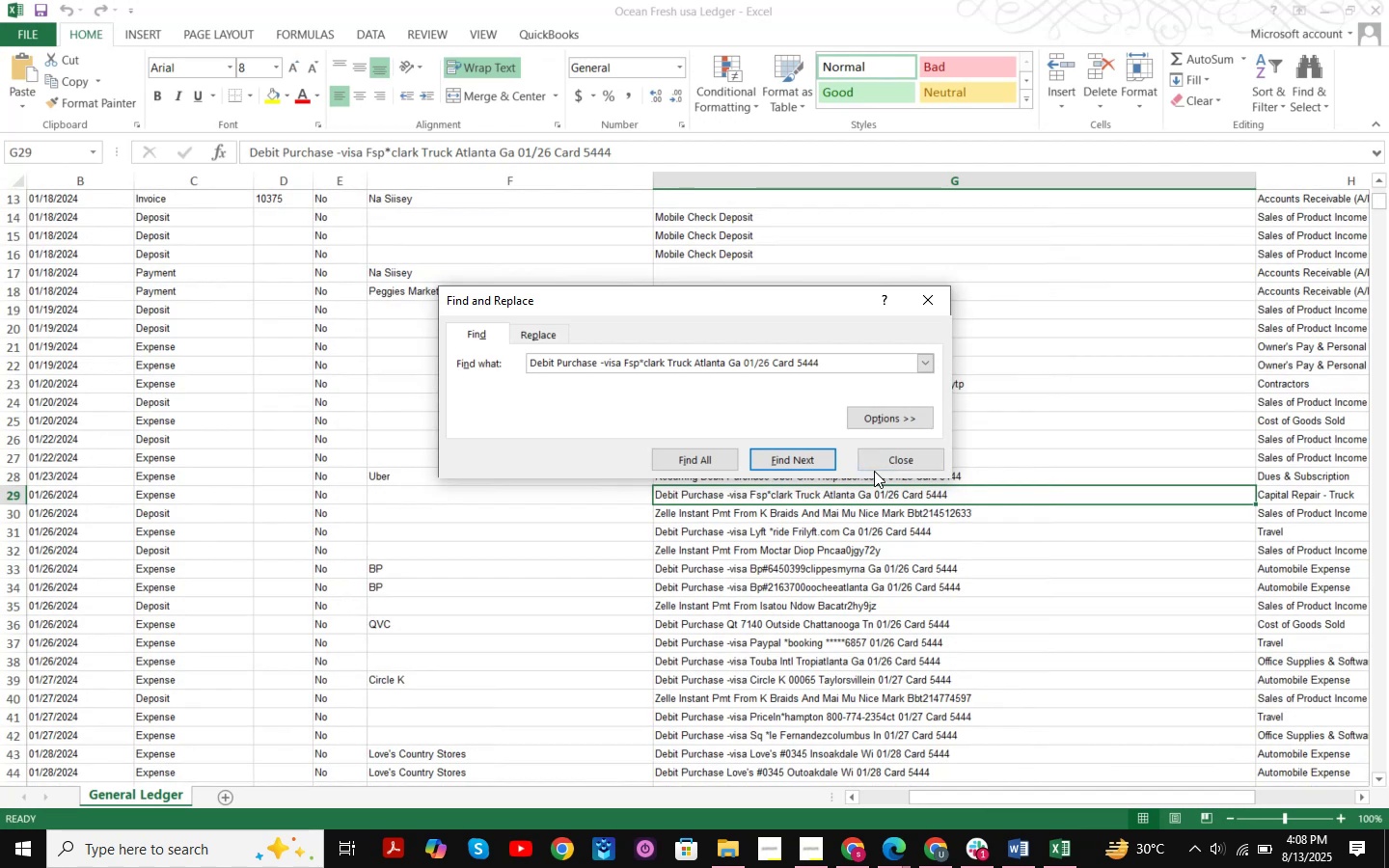 
wait(5.26)
 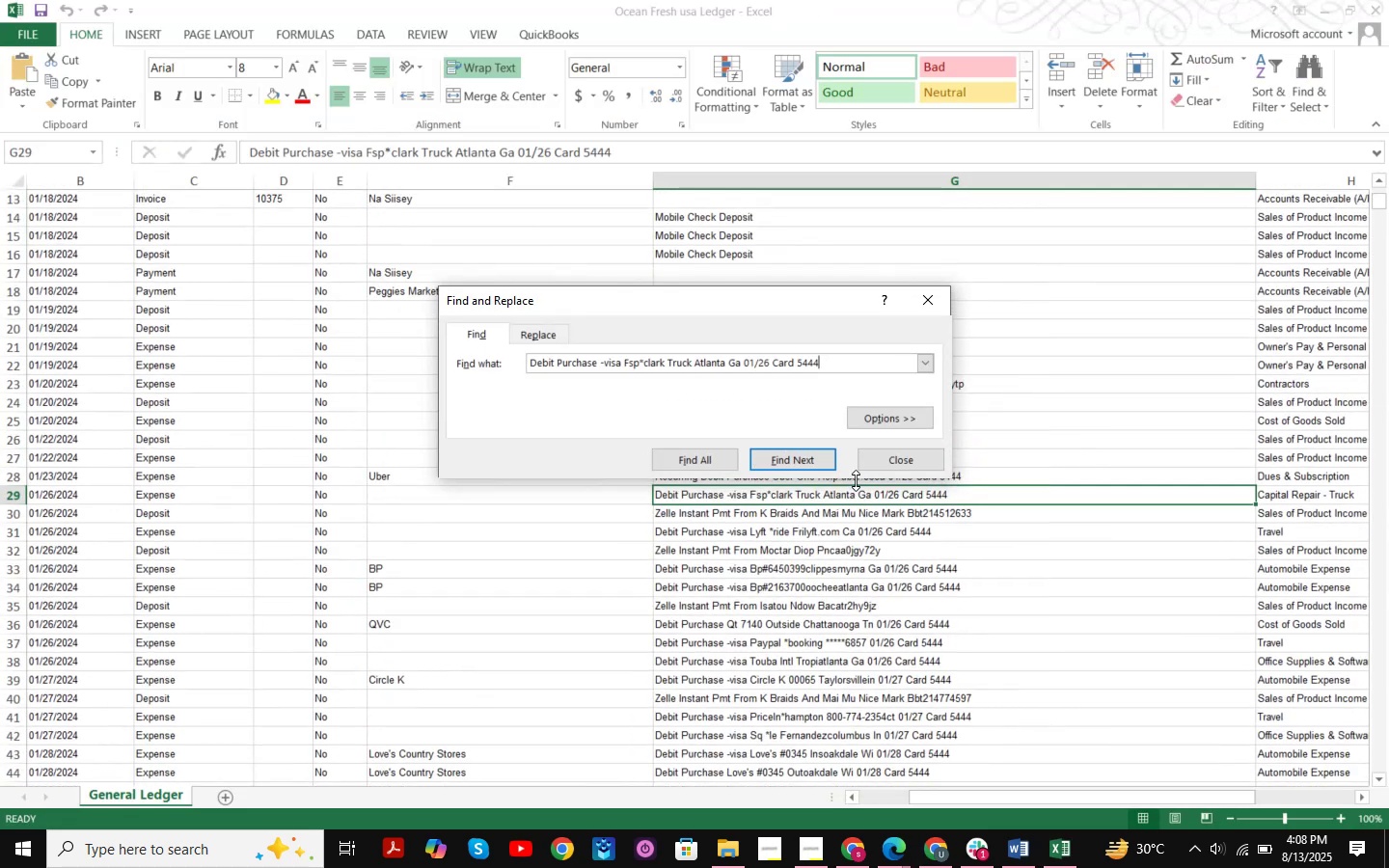 
left_click([896, 467])
 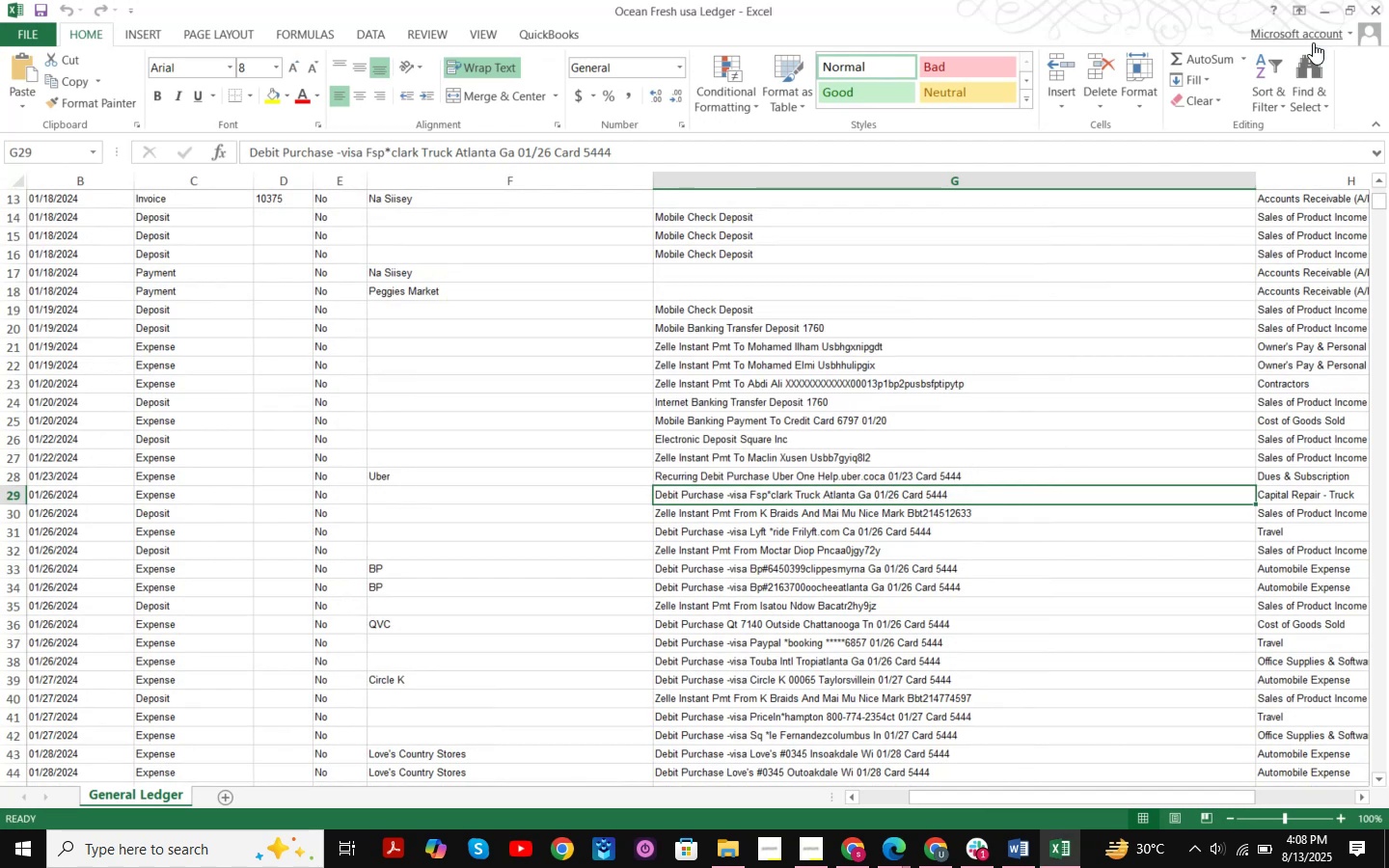 
left_click([1313, 14])
 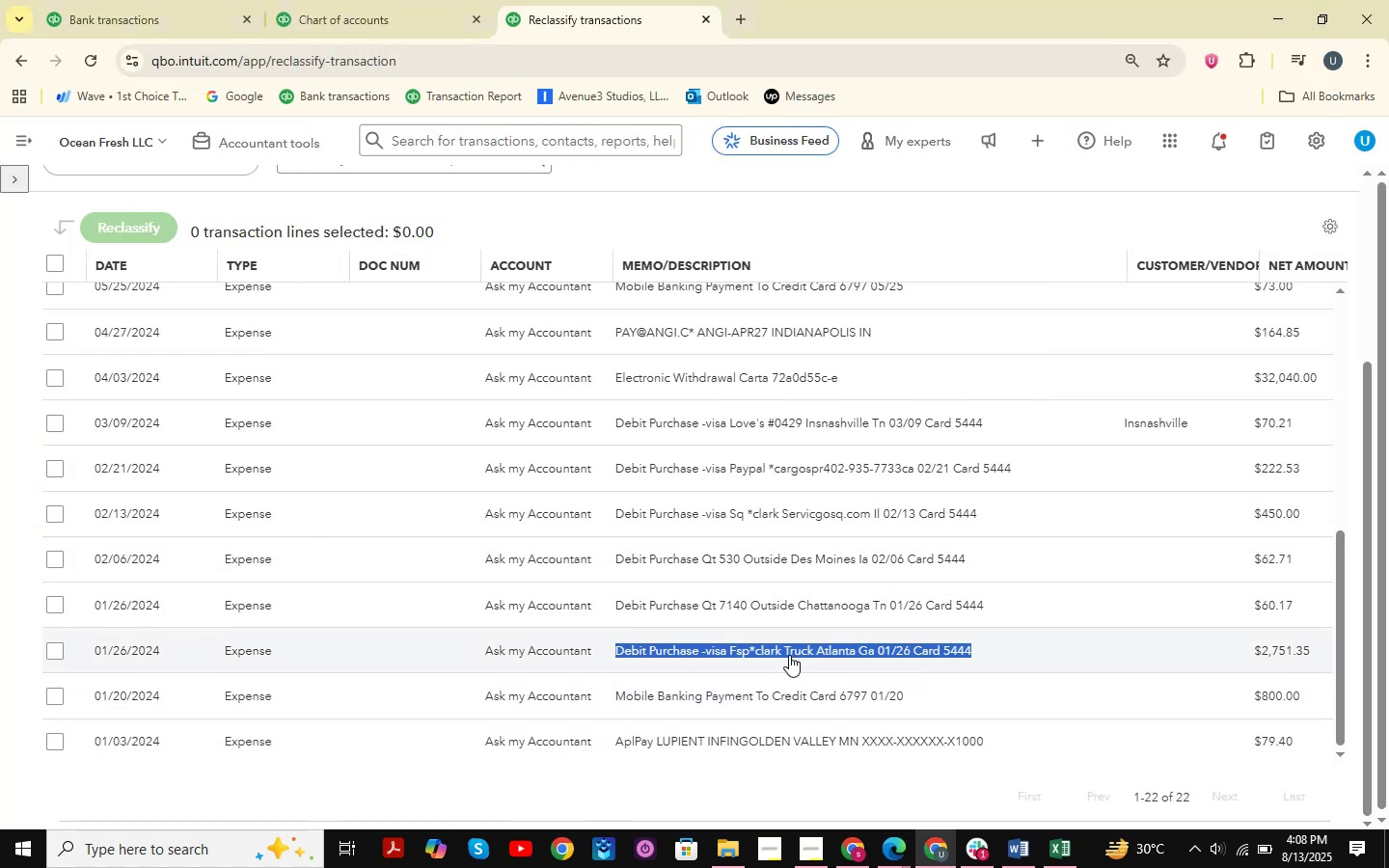 
wait(5.84)
 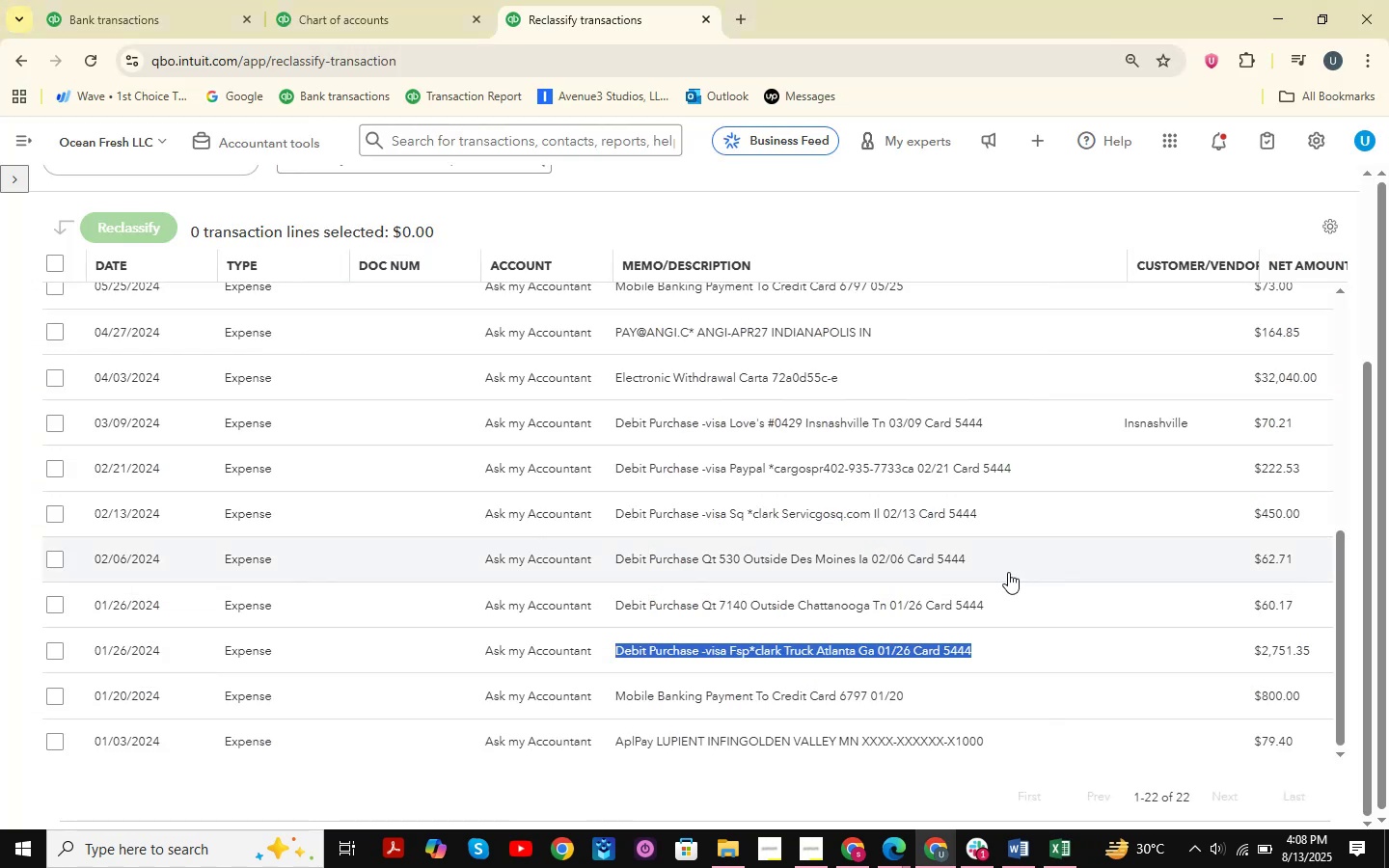 
mouse_move([1020, 848])
 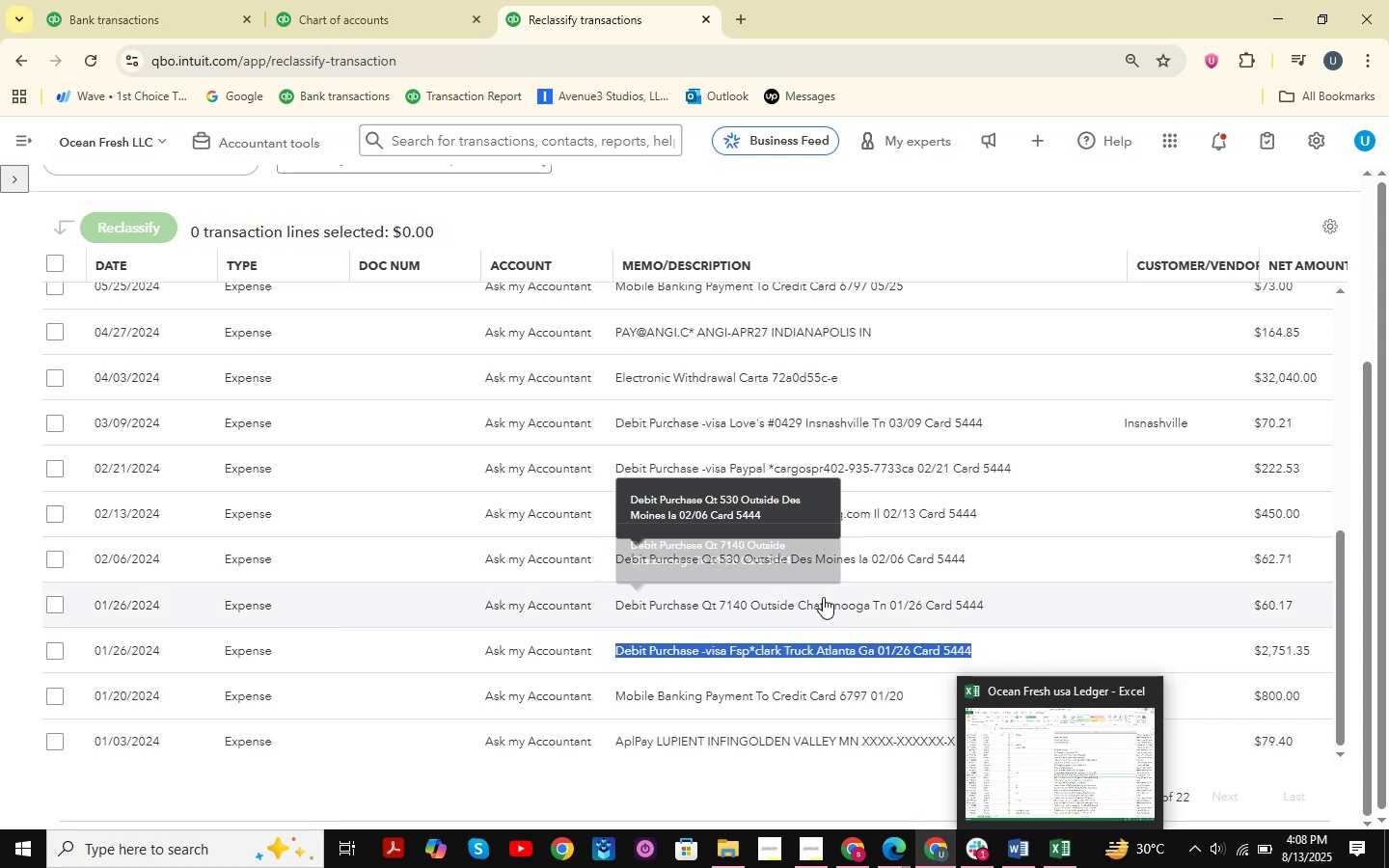 
mouse_move([742, 483])
 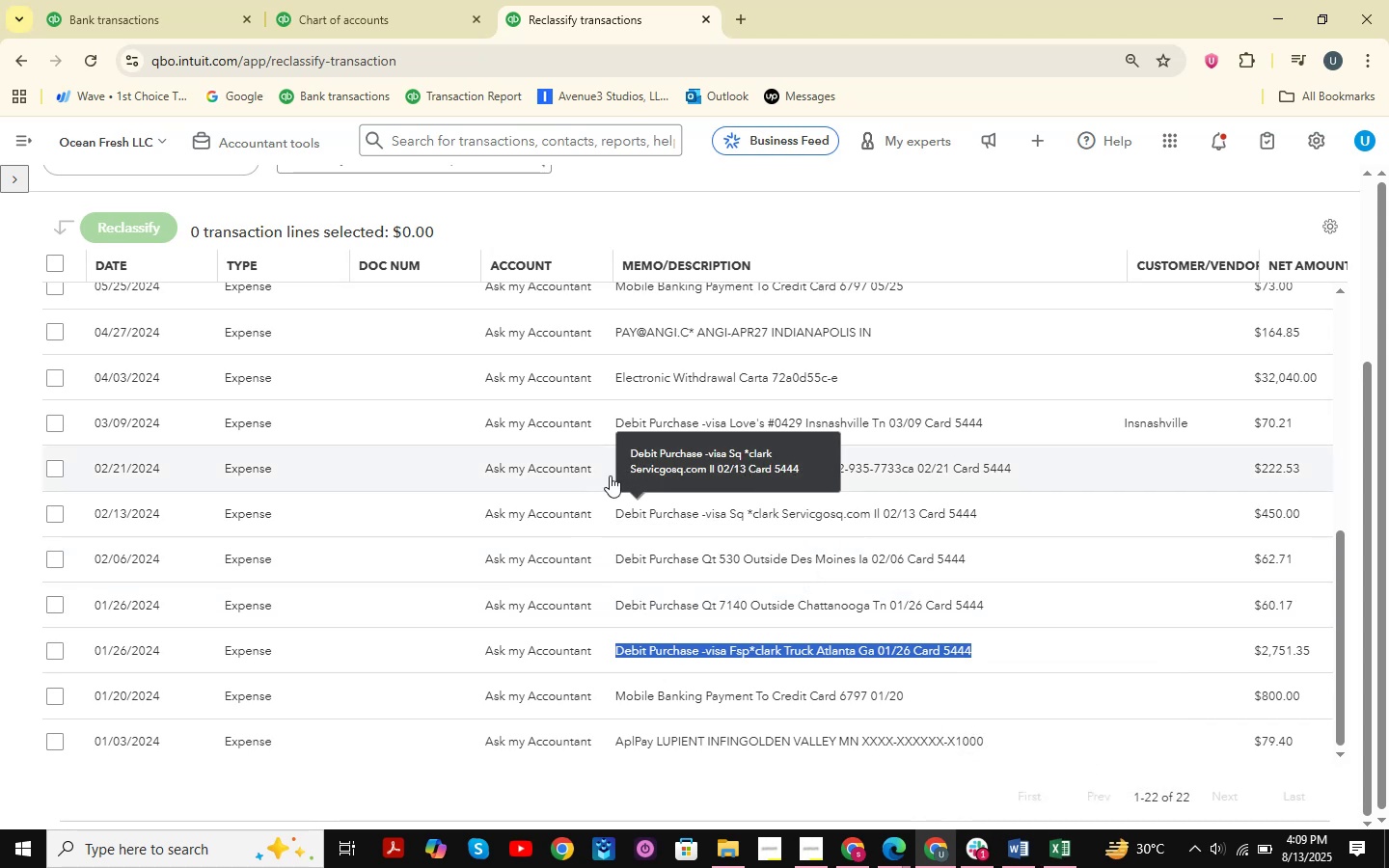 
scroll: coordinate [716, 590], scroll_direction: up, amount: 1.0
 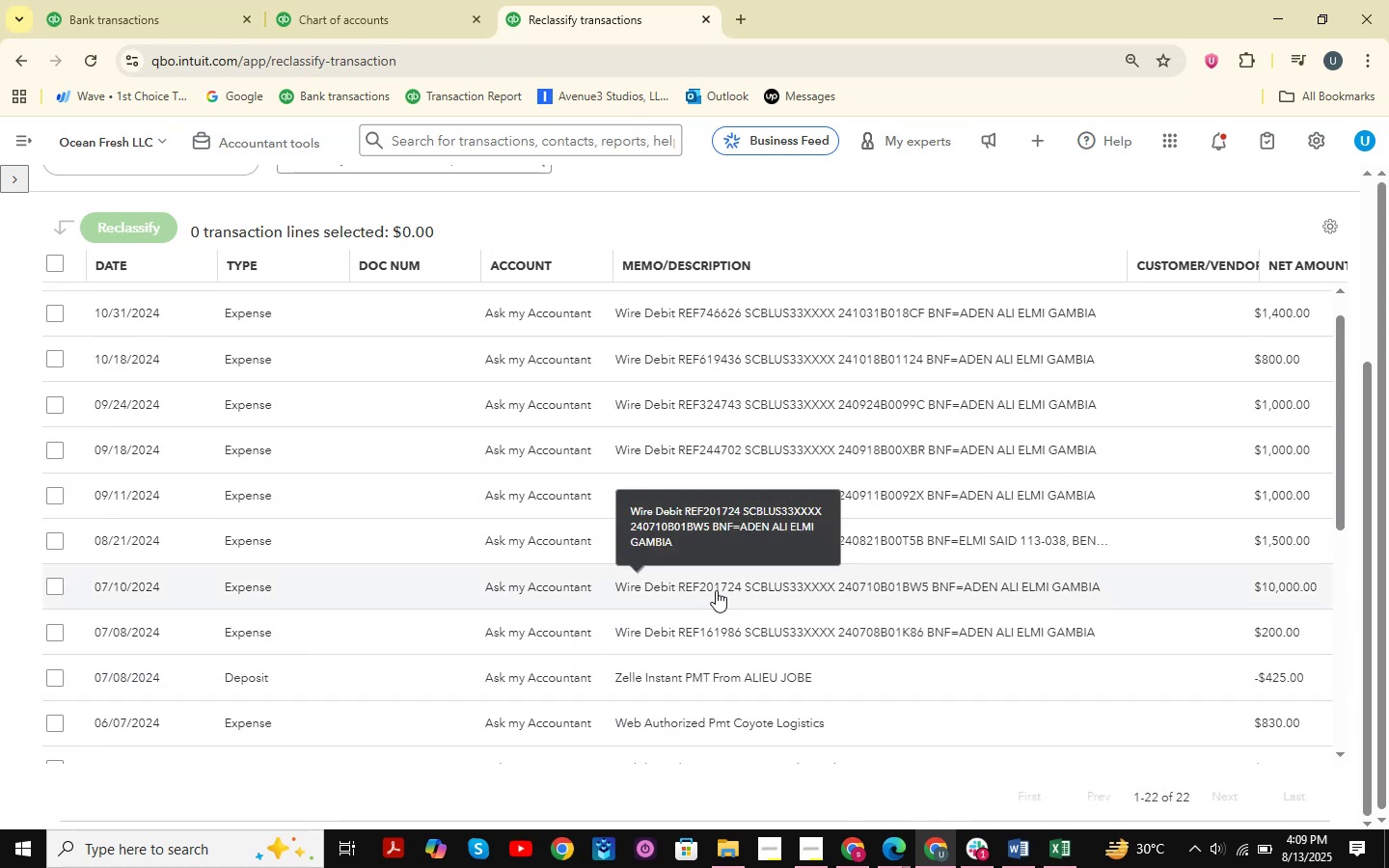 
scroll: coordinate [716, 590], scroll_direction: down, amount: 4.0
 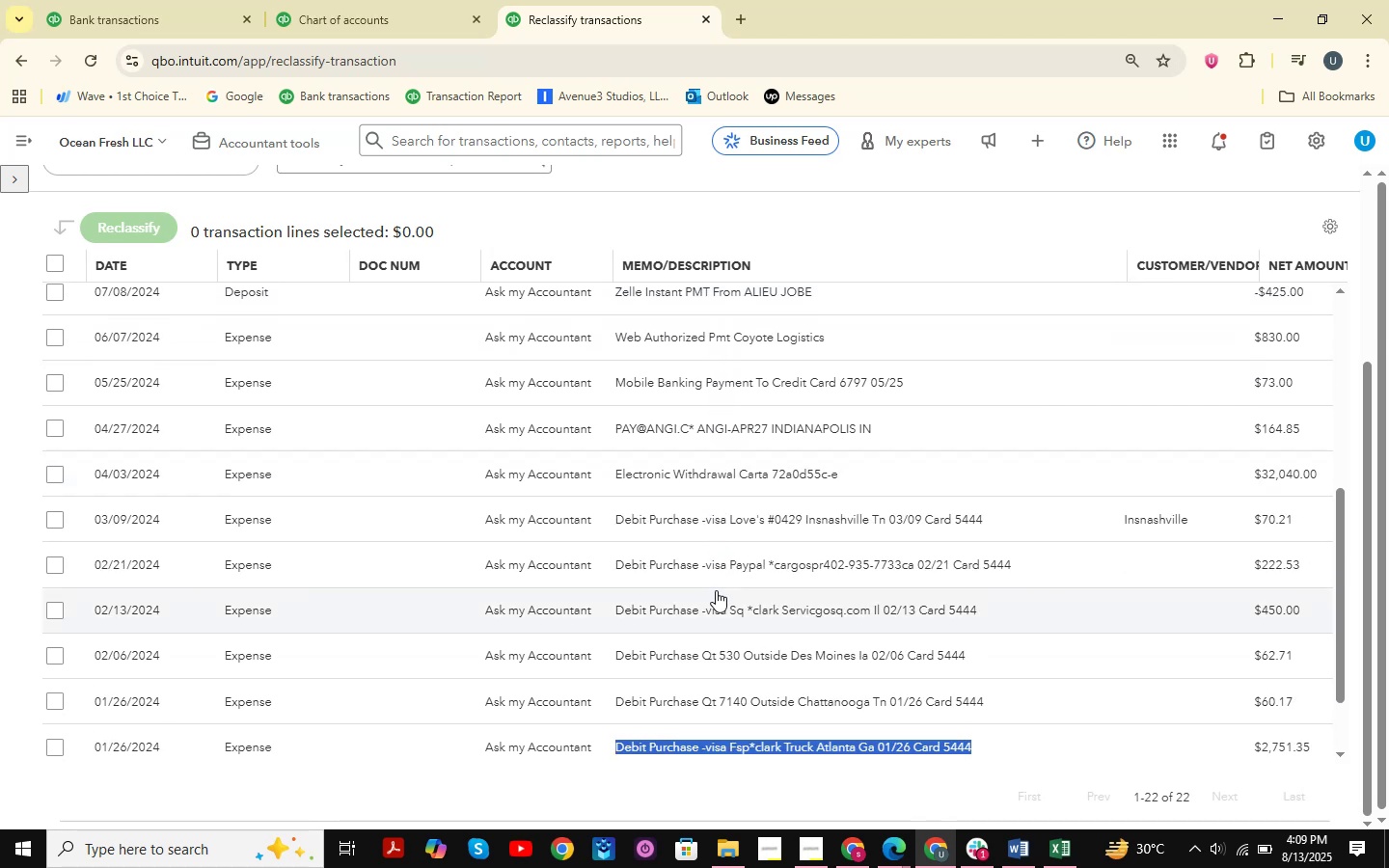 
wait(11.73)
 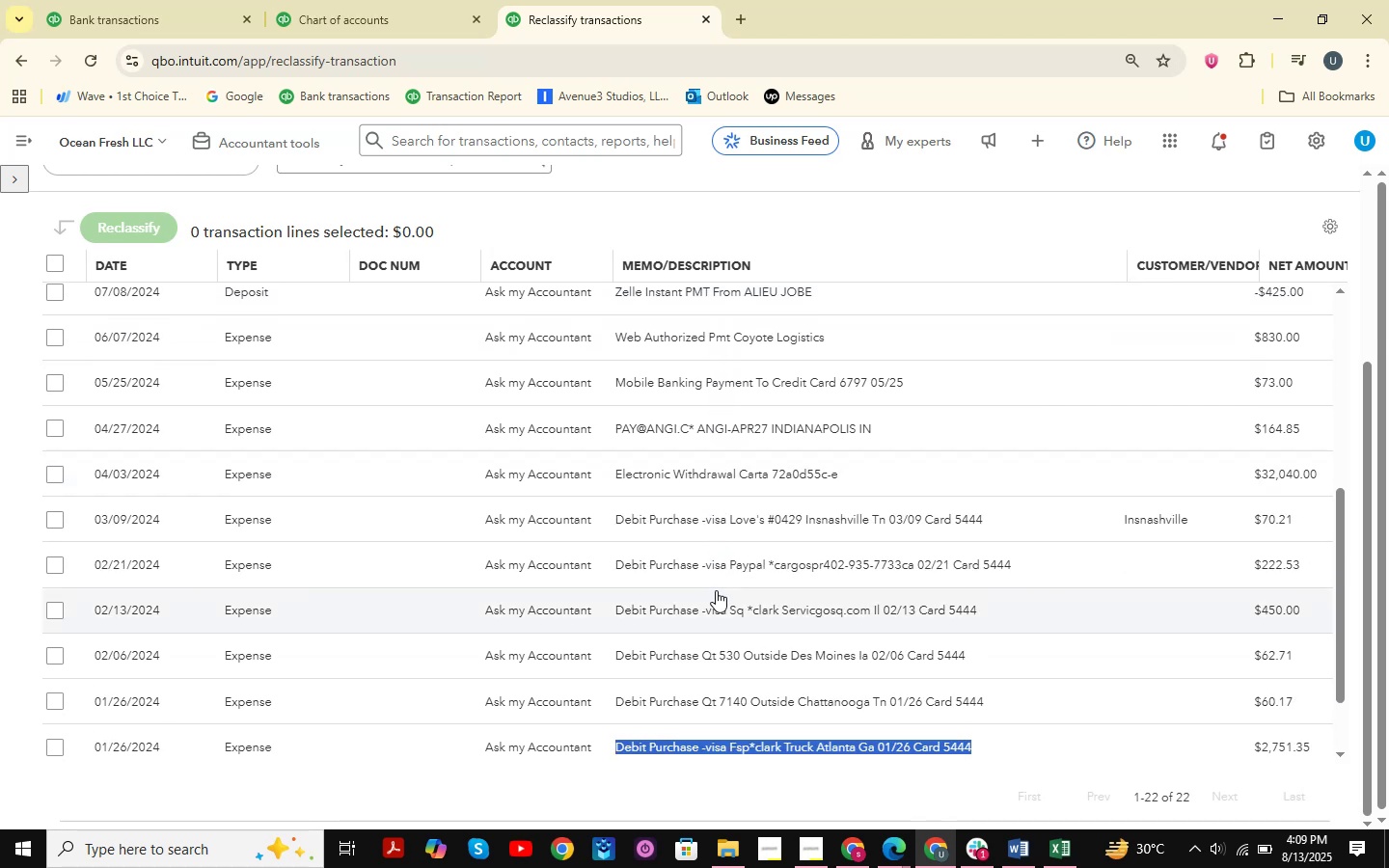 
left_click([350, 0])
 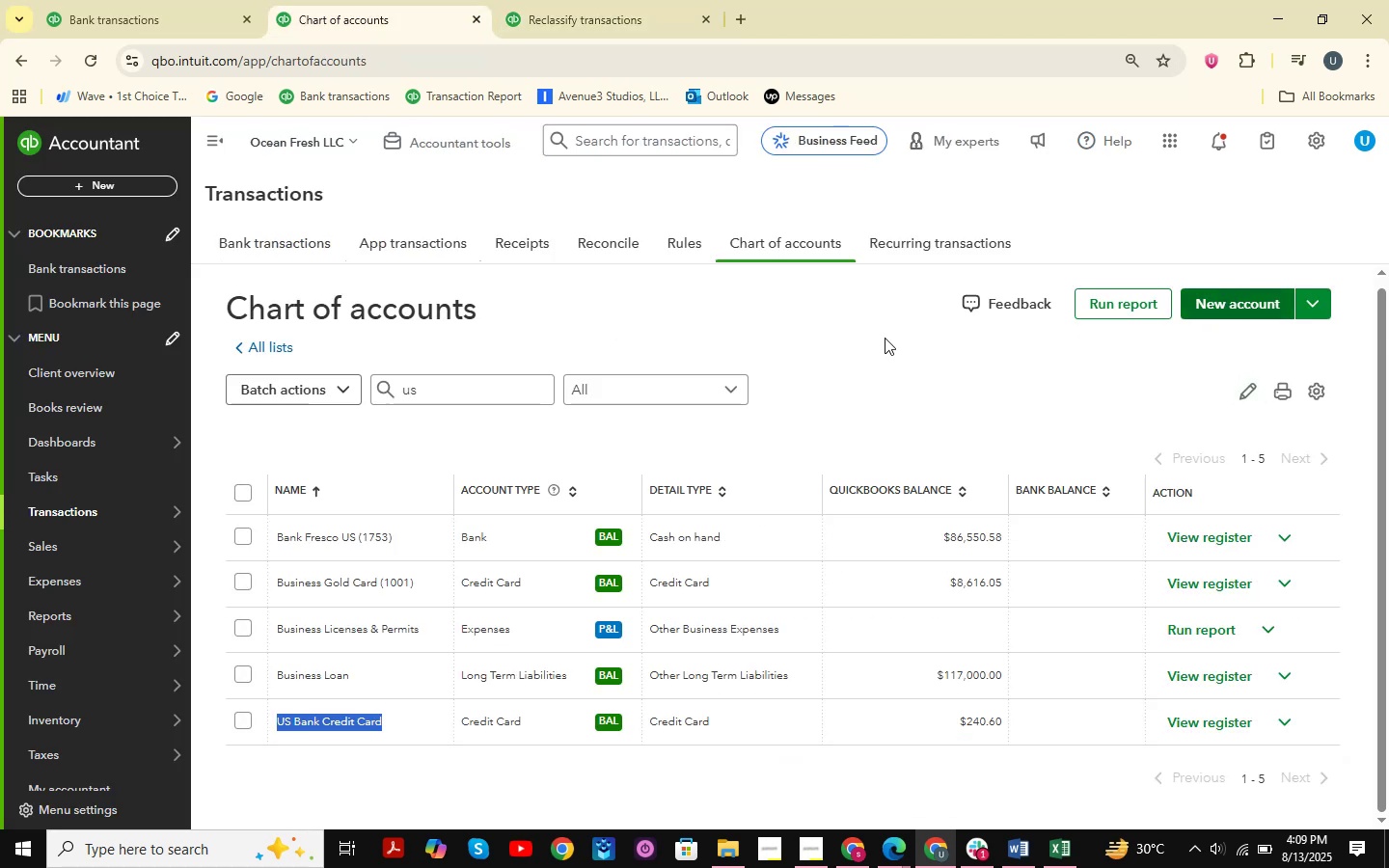 
left_click_drag(start_coordinate=[463, 399], to_coordinate=[340, 406])
 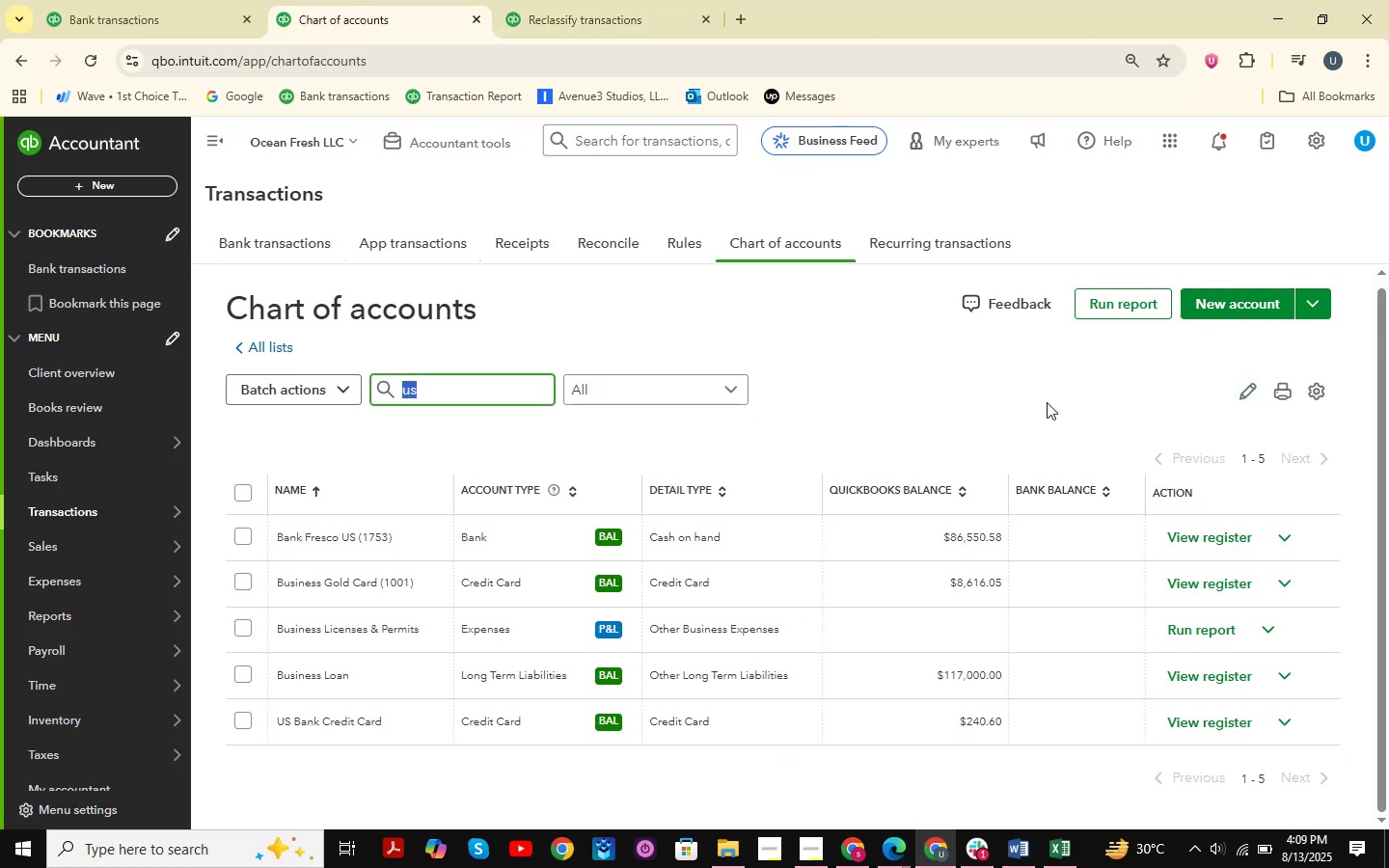 
type(capital )
 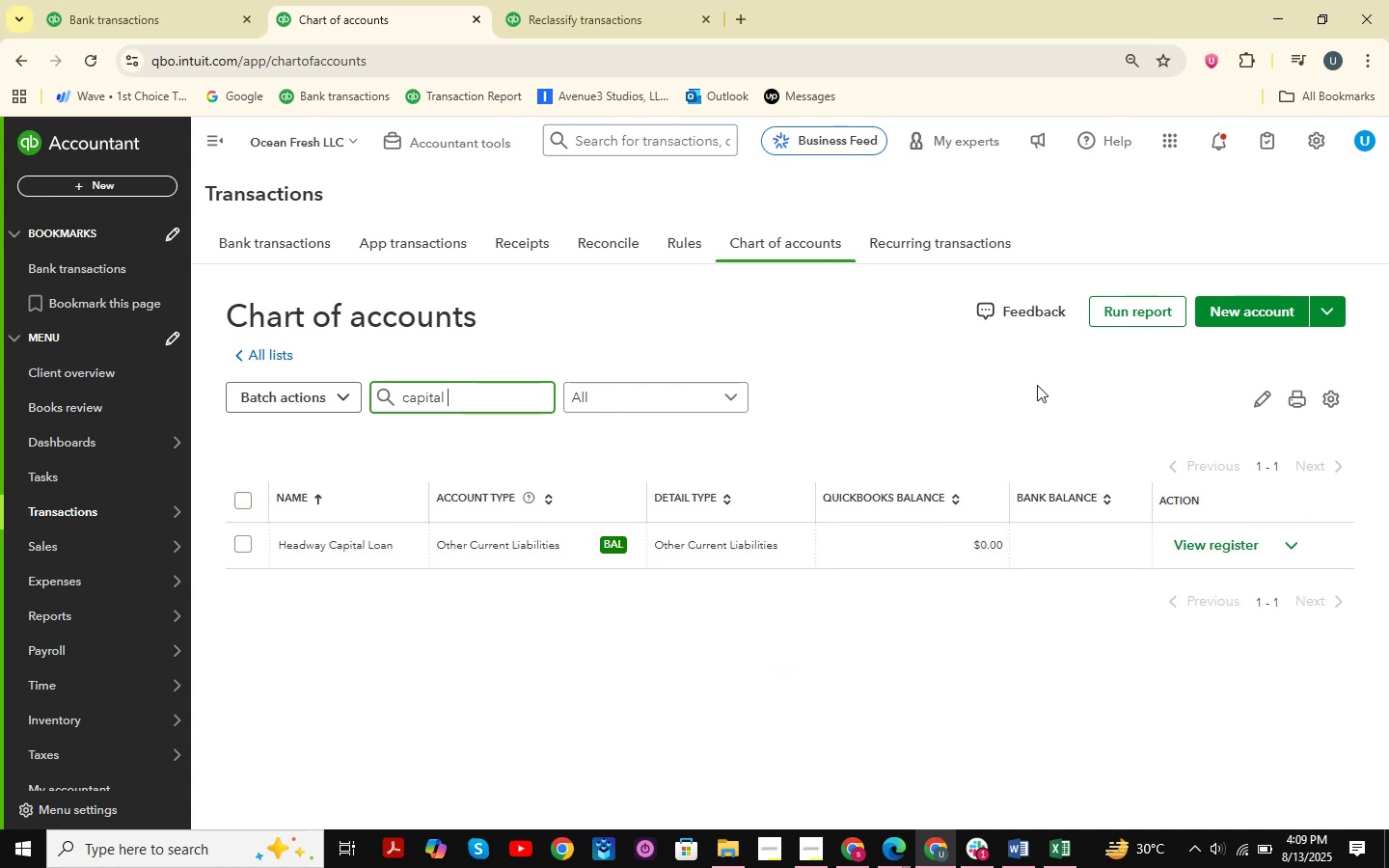 
wait(6.72)
 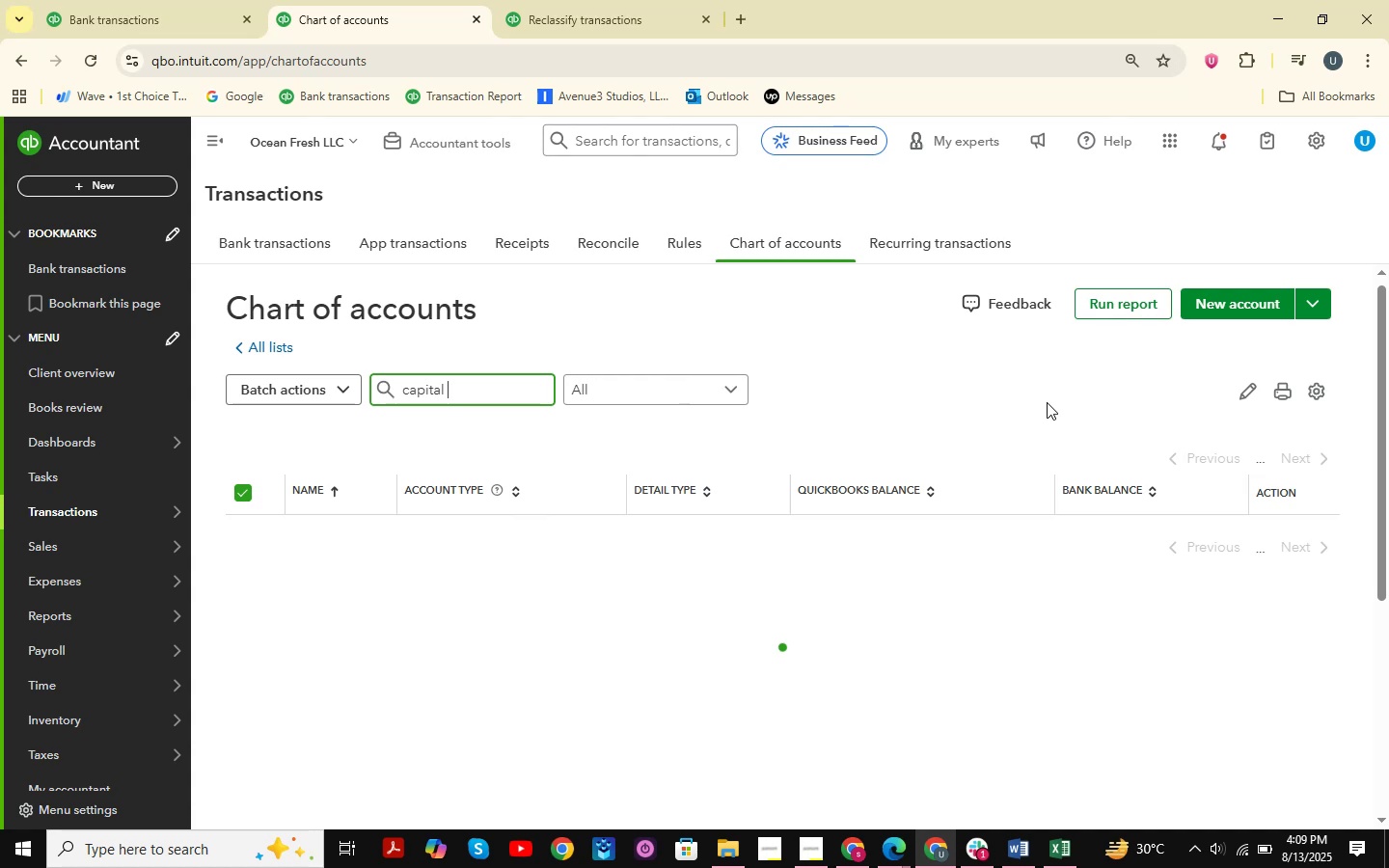 
left_click([1259, 325])
 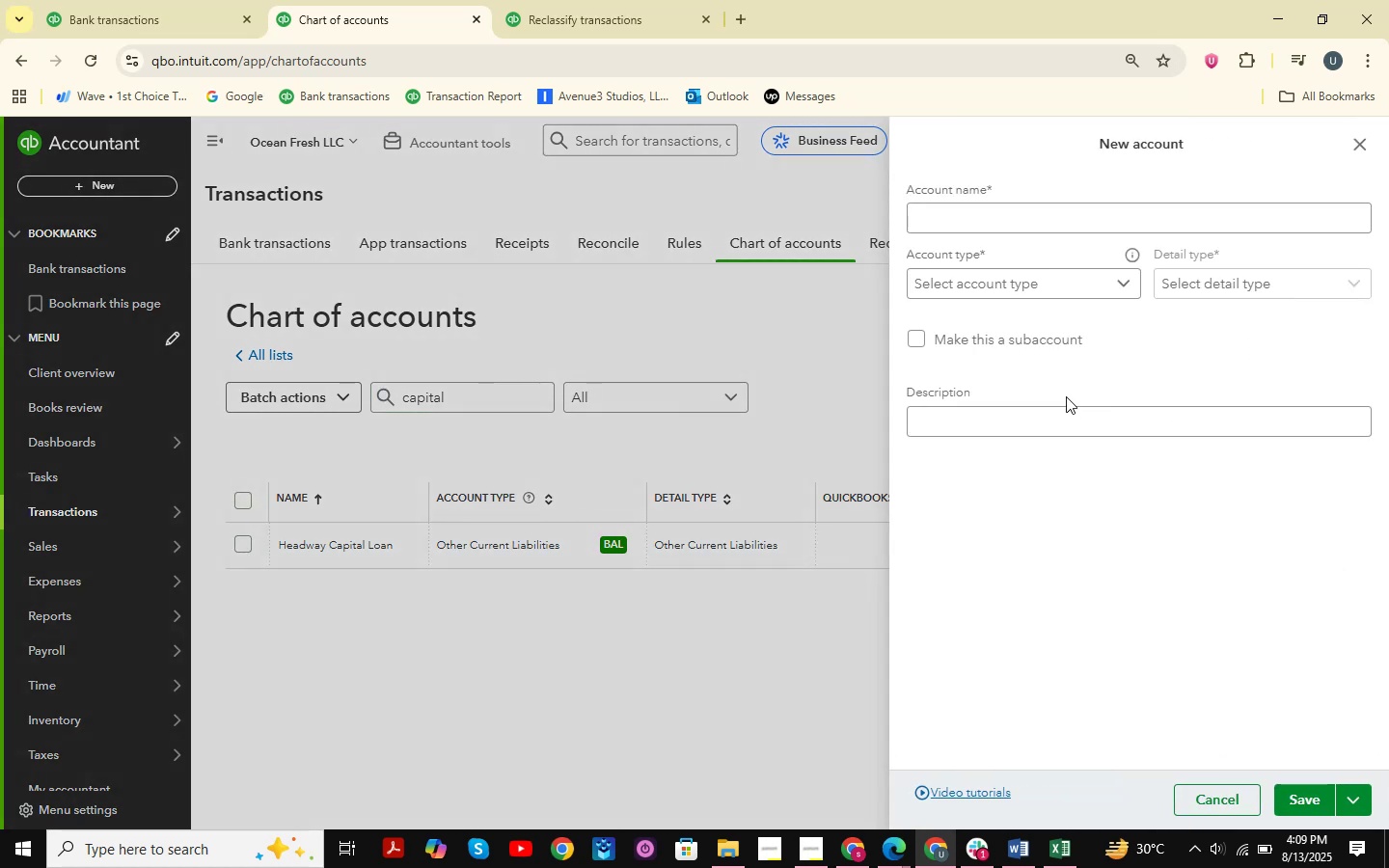 
left_click([988, 223])
 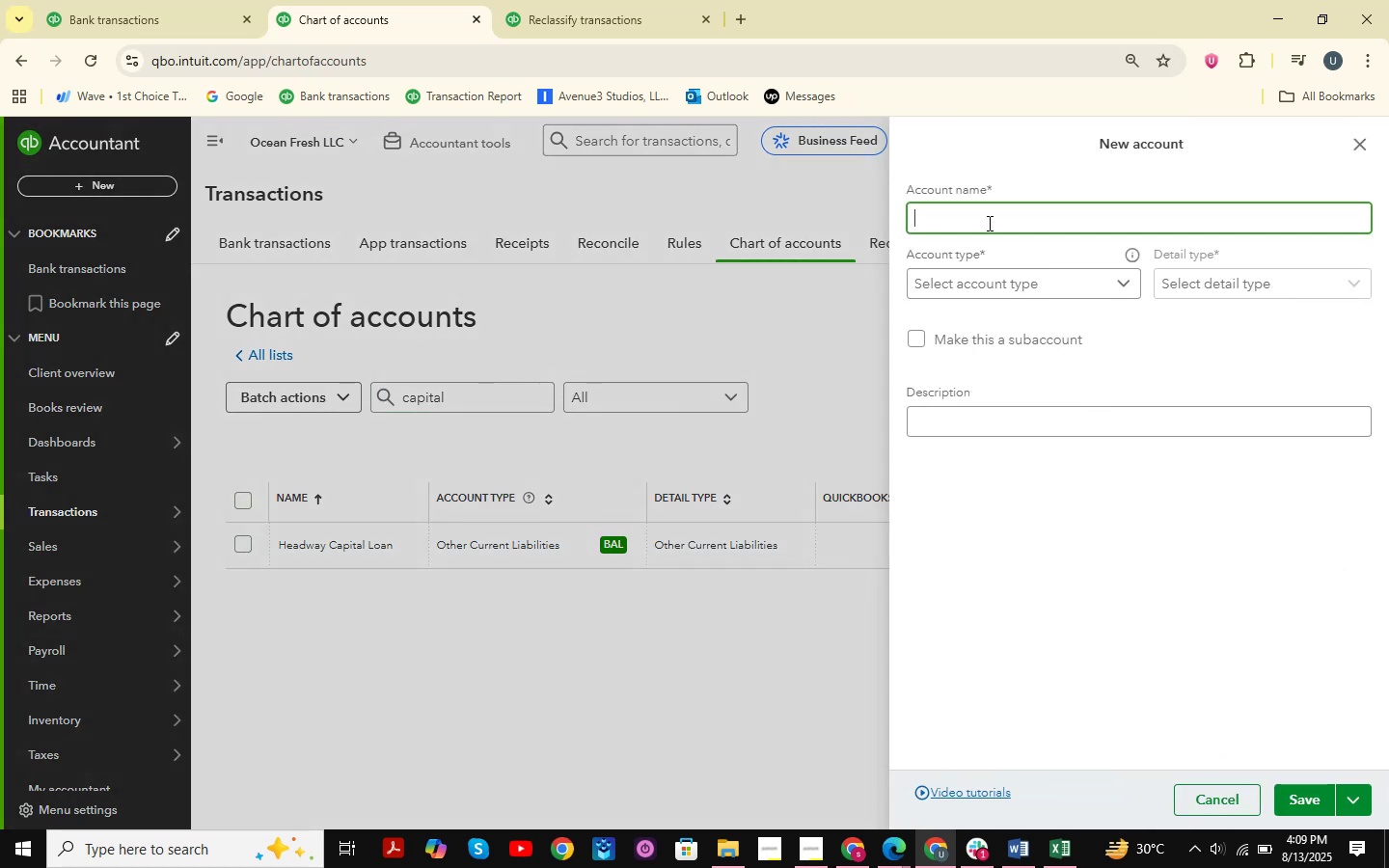 
type(Capital Repair Truck )
 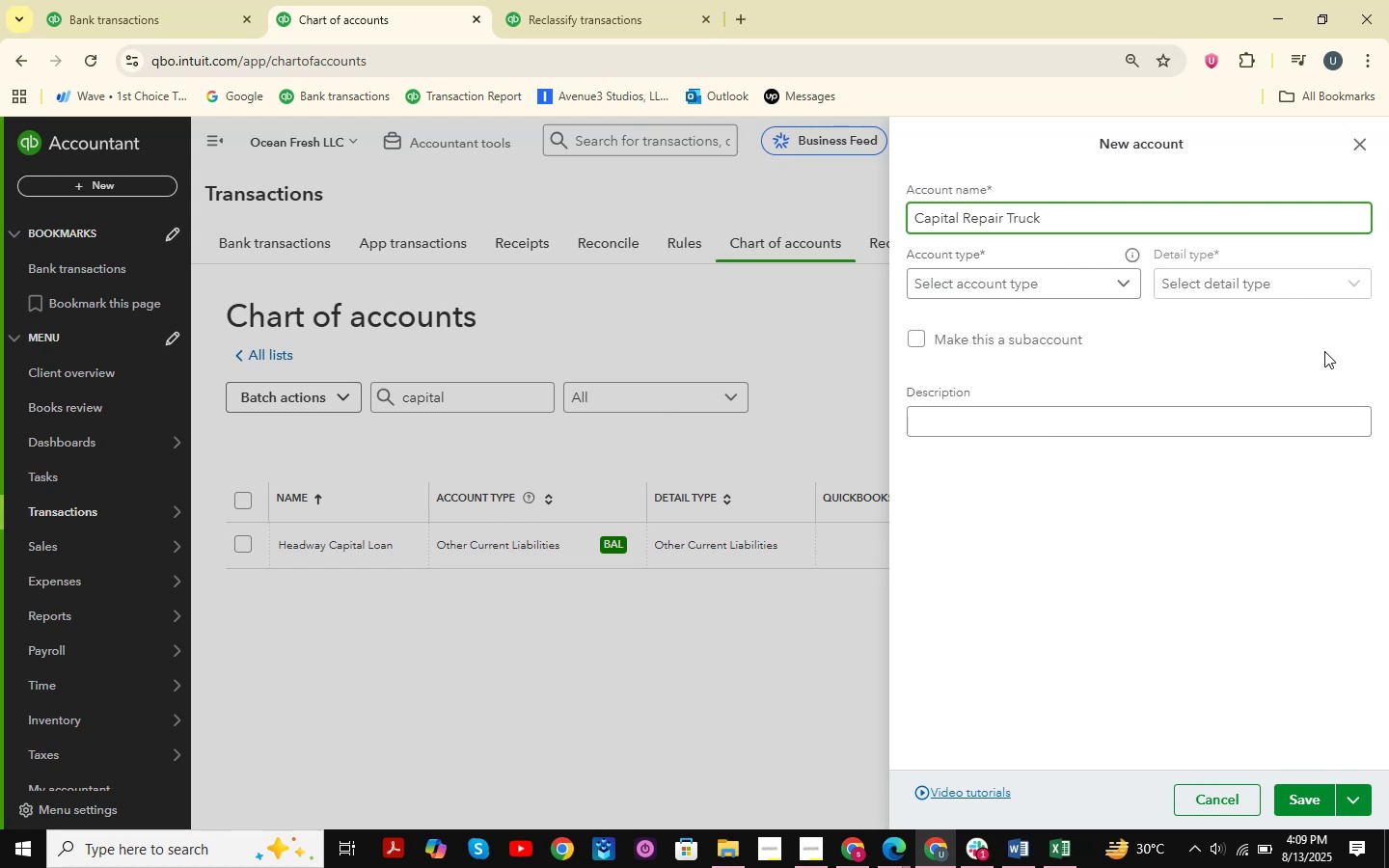 
left_click([1103, 292])
 